 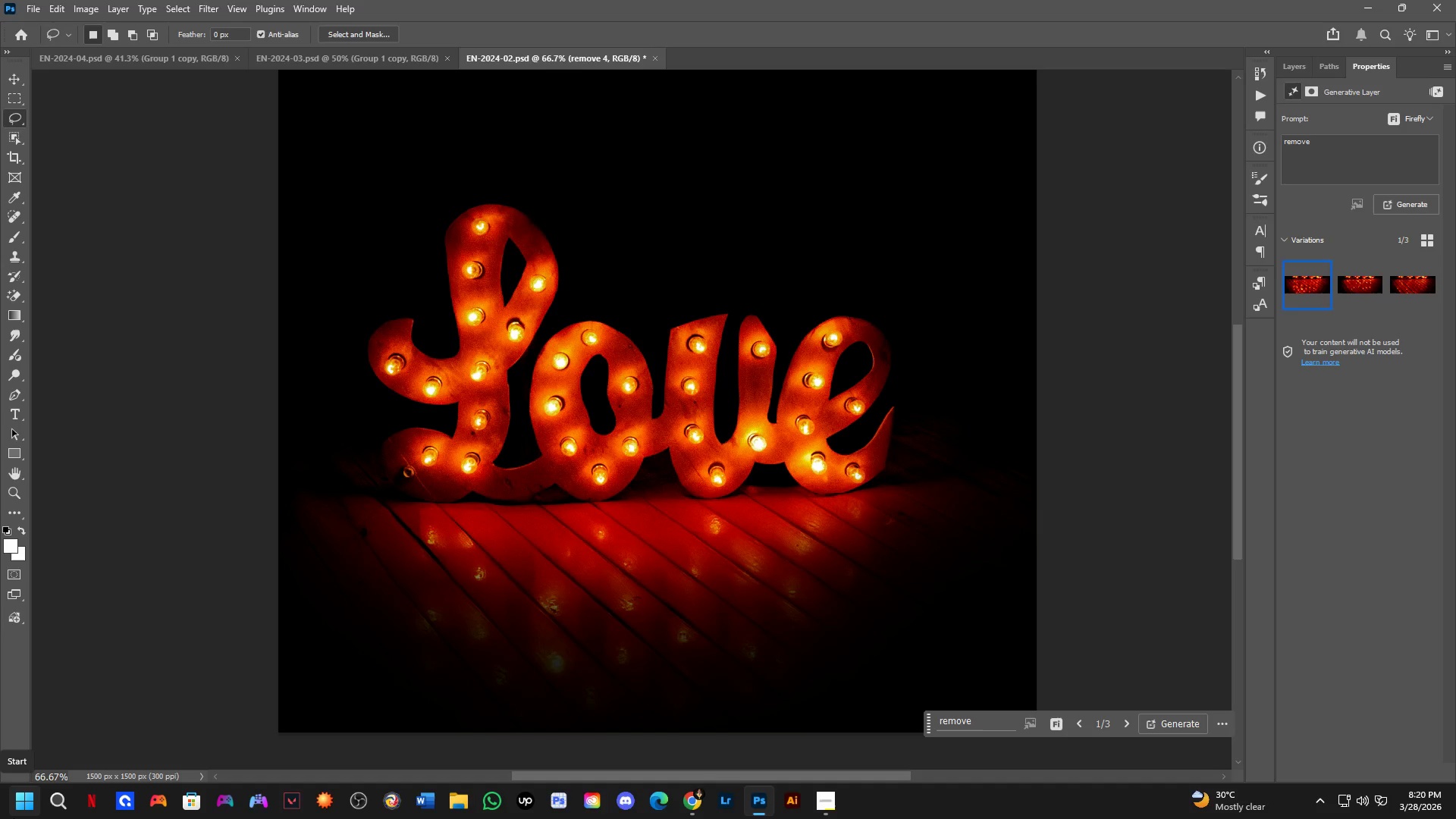 
key(Control+Z)
 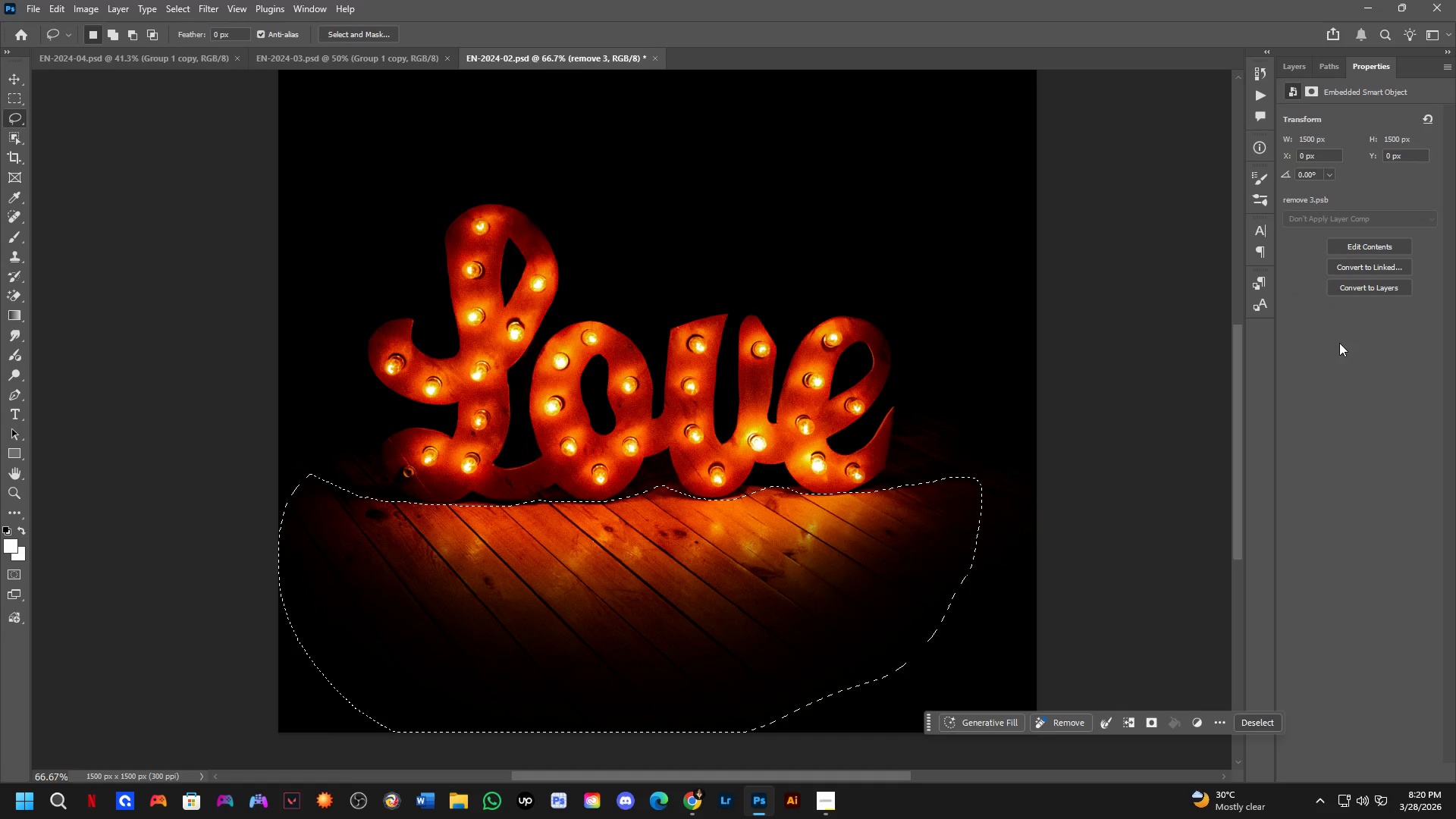 
key(Control+ControlLeft)
 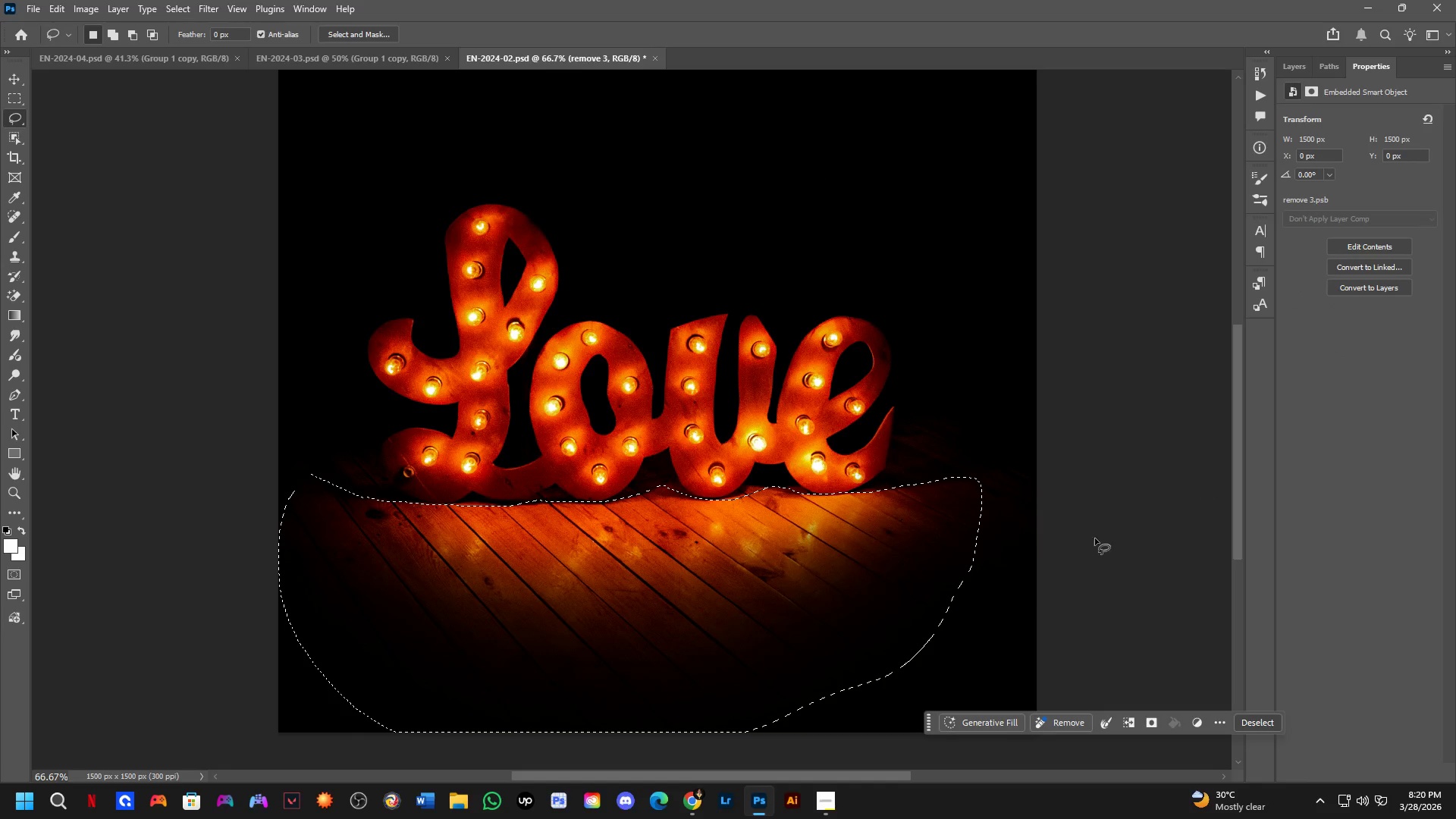 
key(Control+ControlLeft)
 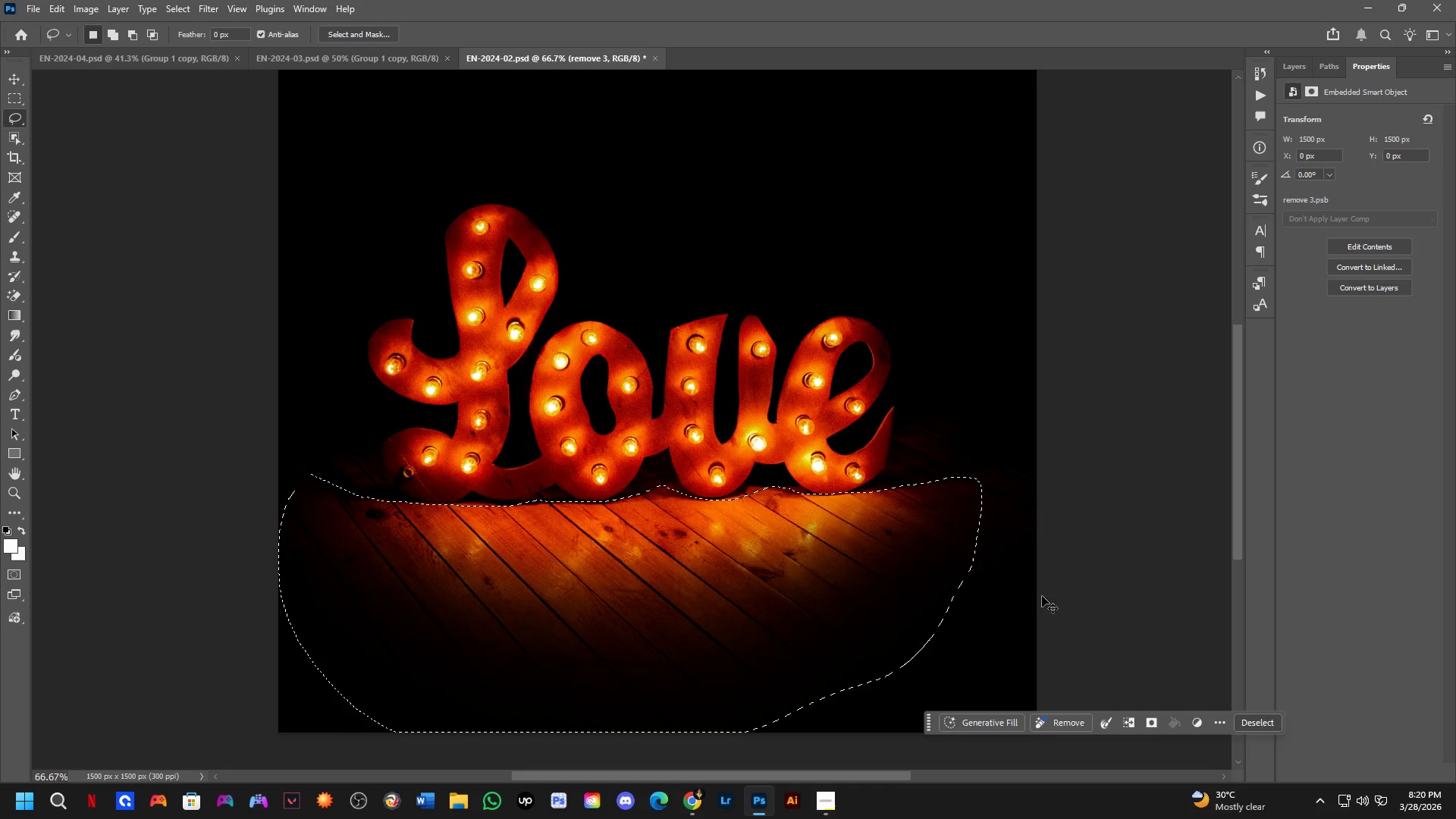 
key(Control+Shift+ShiftLeft)
 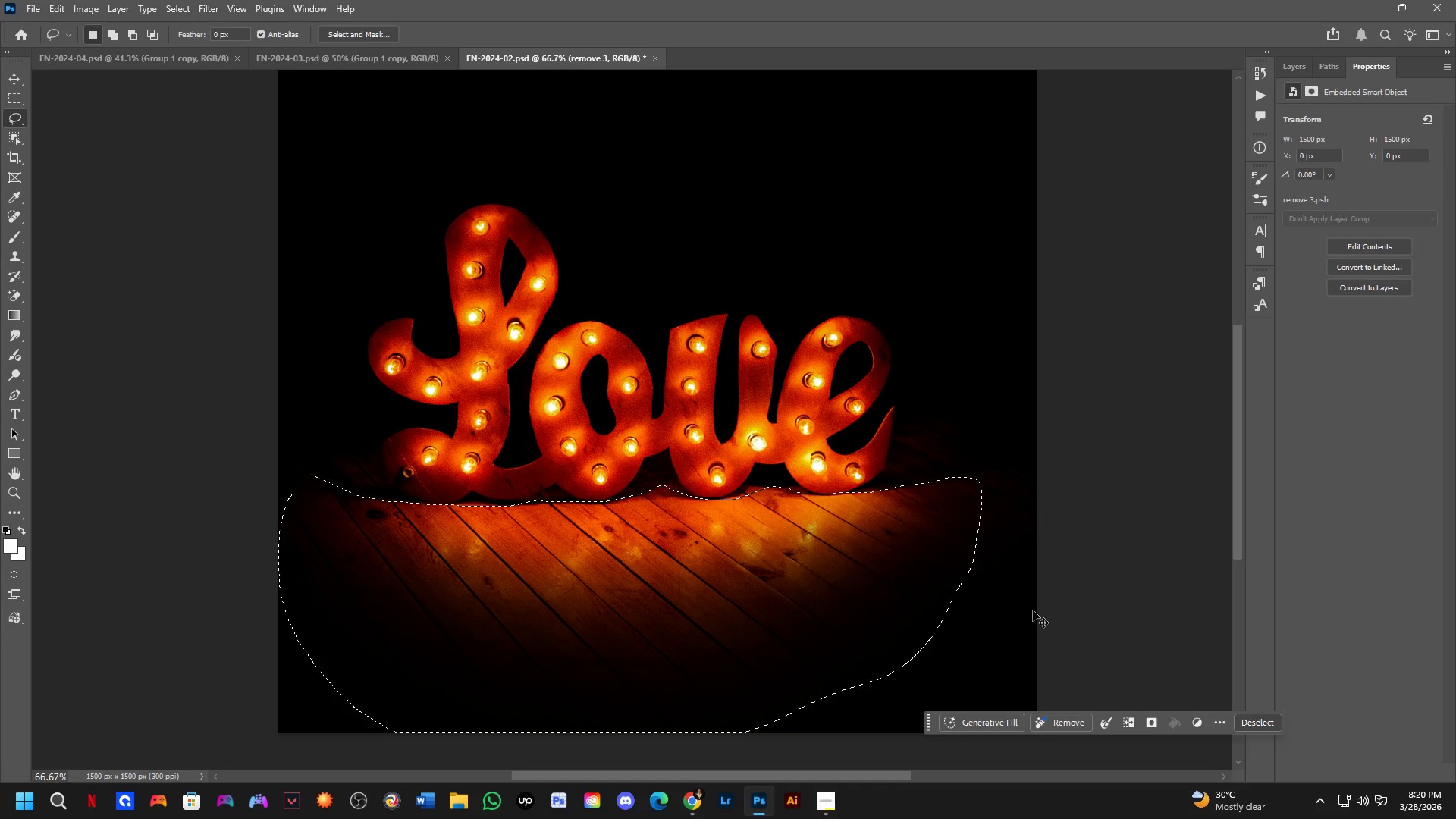 
key(Control+Shift+Z)
 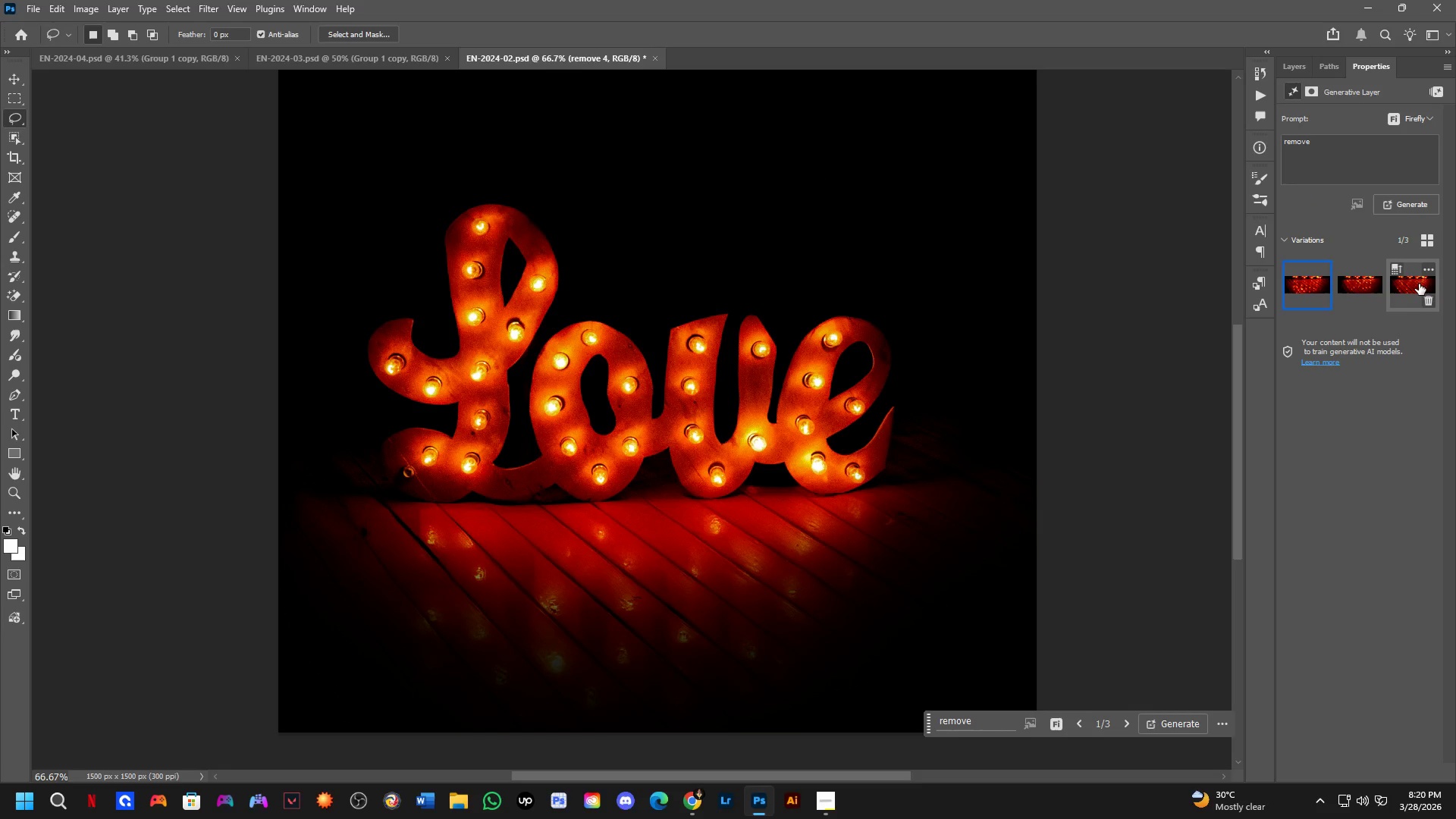 
left_click([1415, 287])
 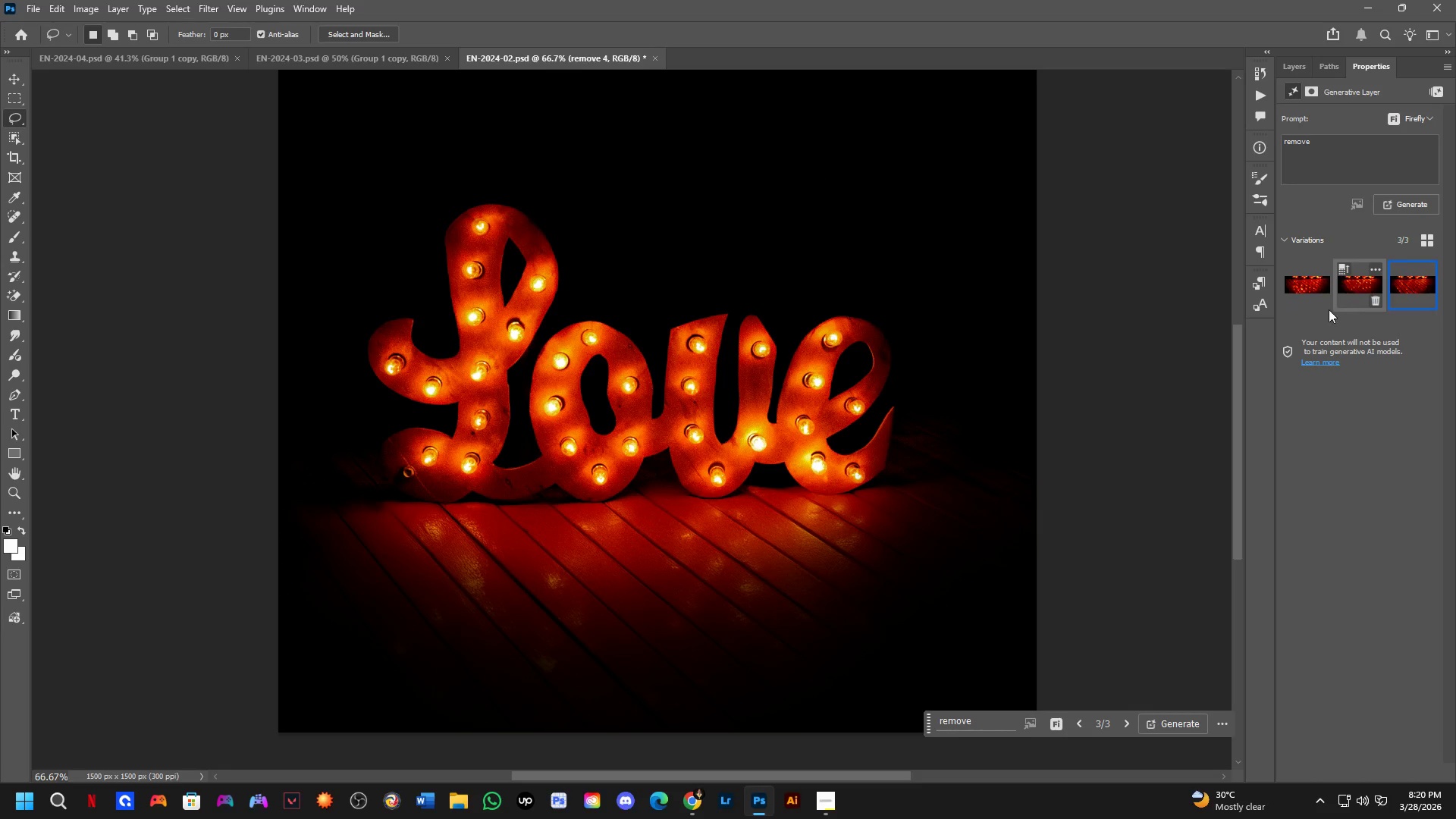 
scroll: coordinate [620, 529], scroll_direction: up, amount: 4.0
 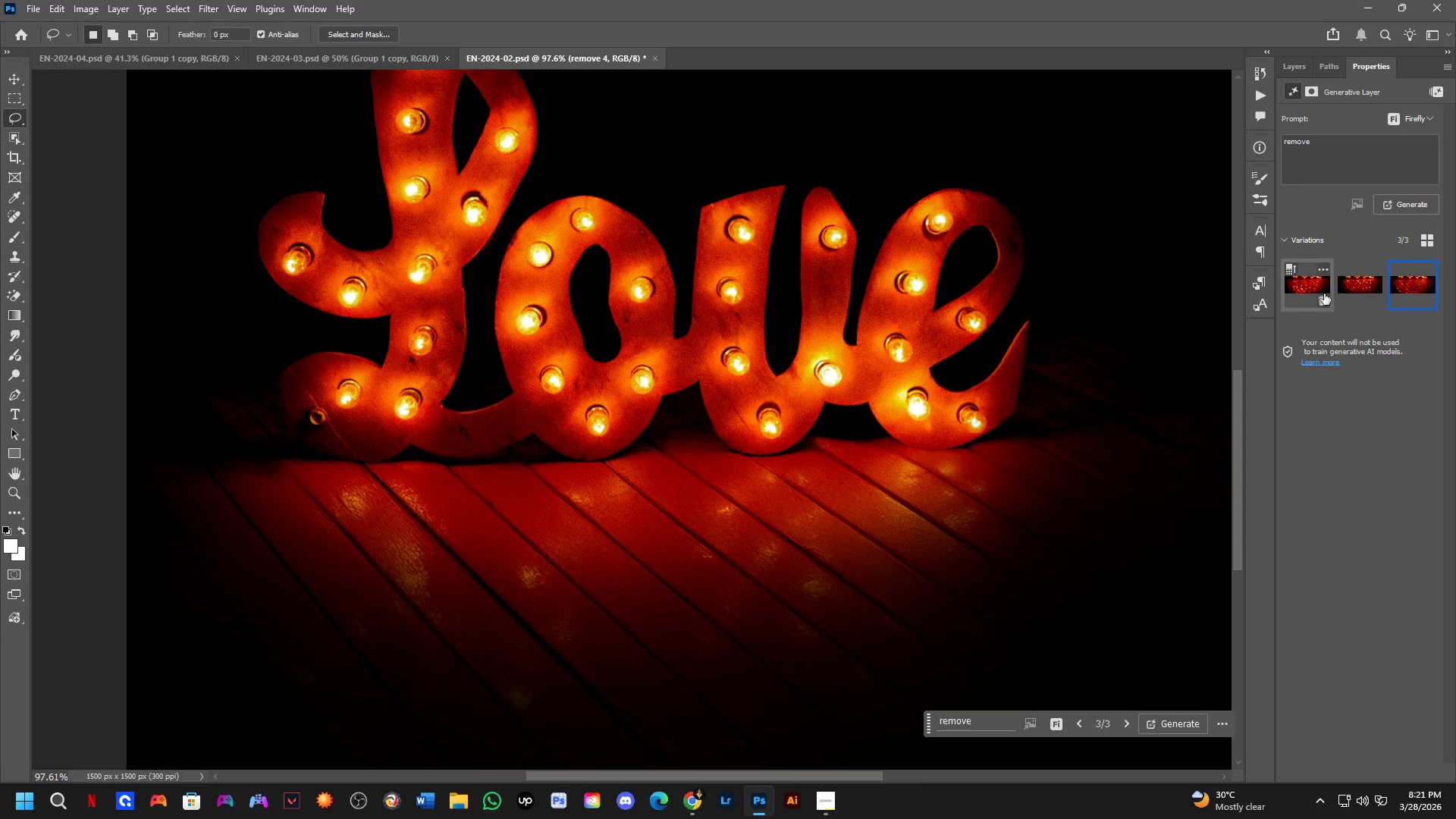 
left_click([1293, 287])
 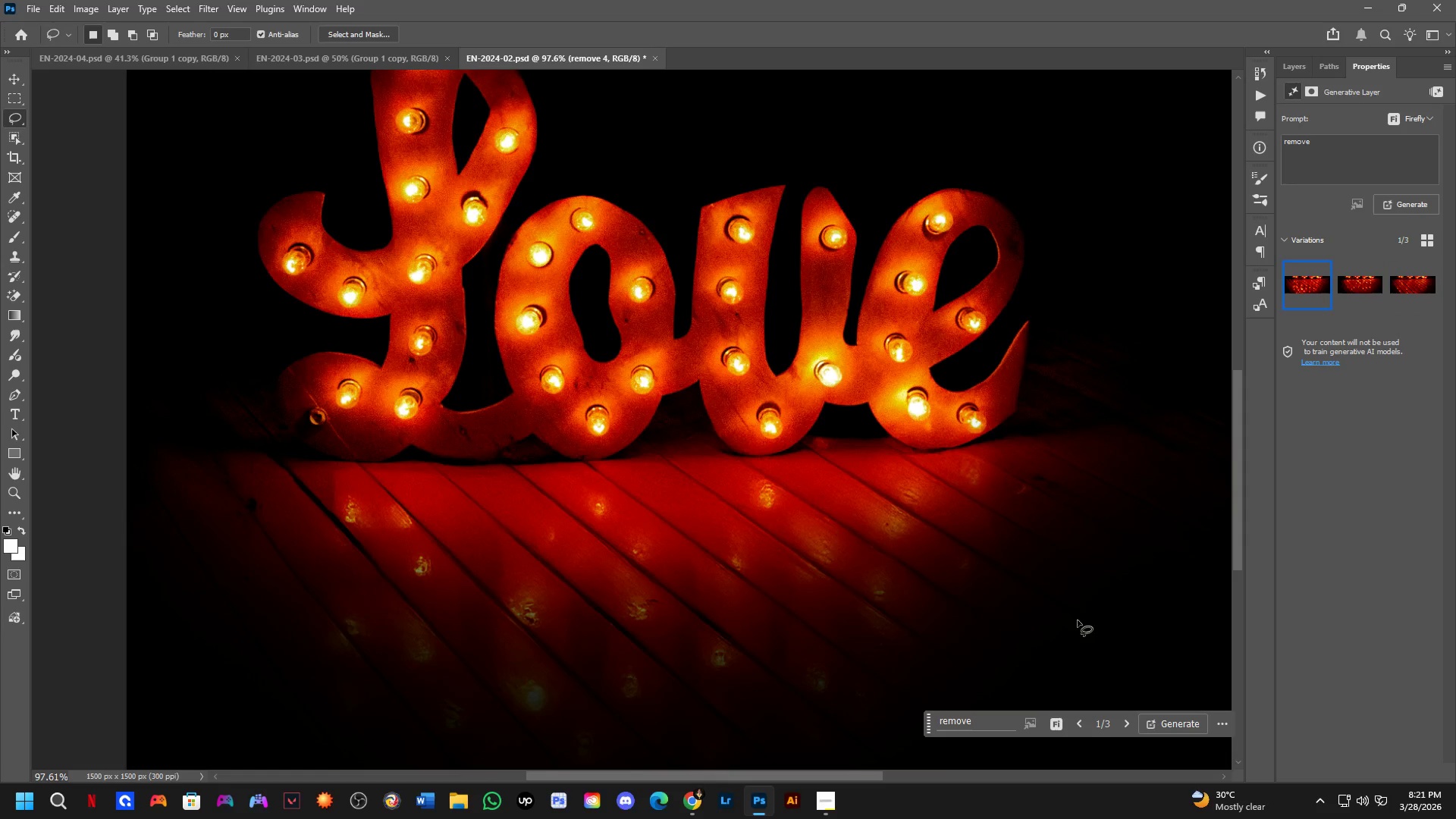 
key(Control+Z)
 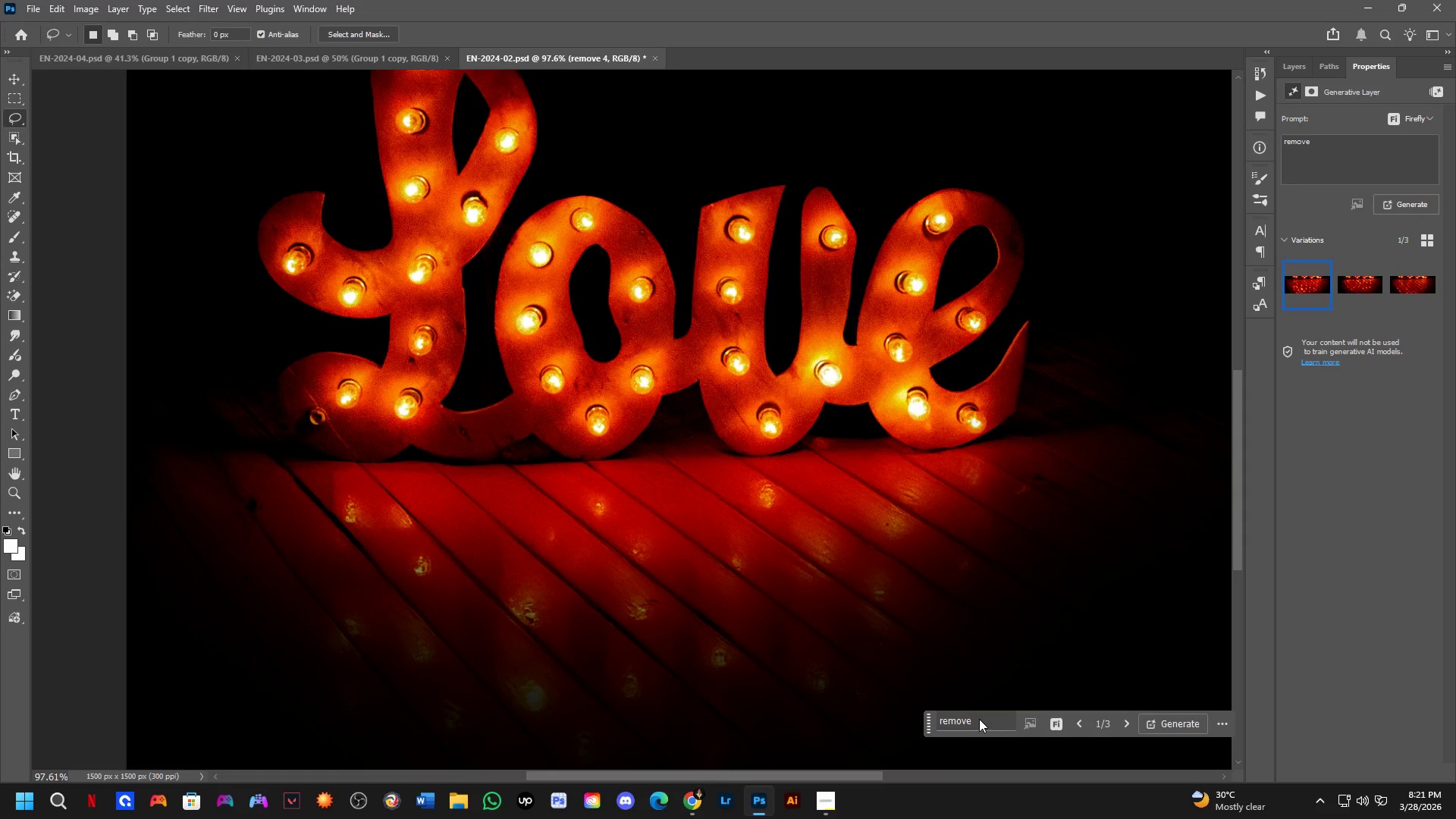 
key(Control+Z)
 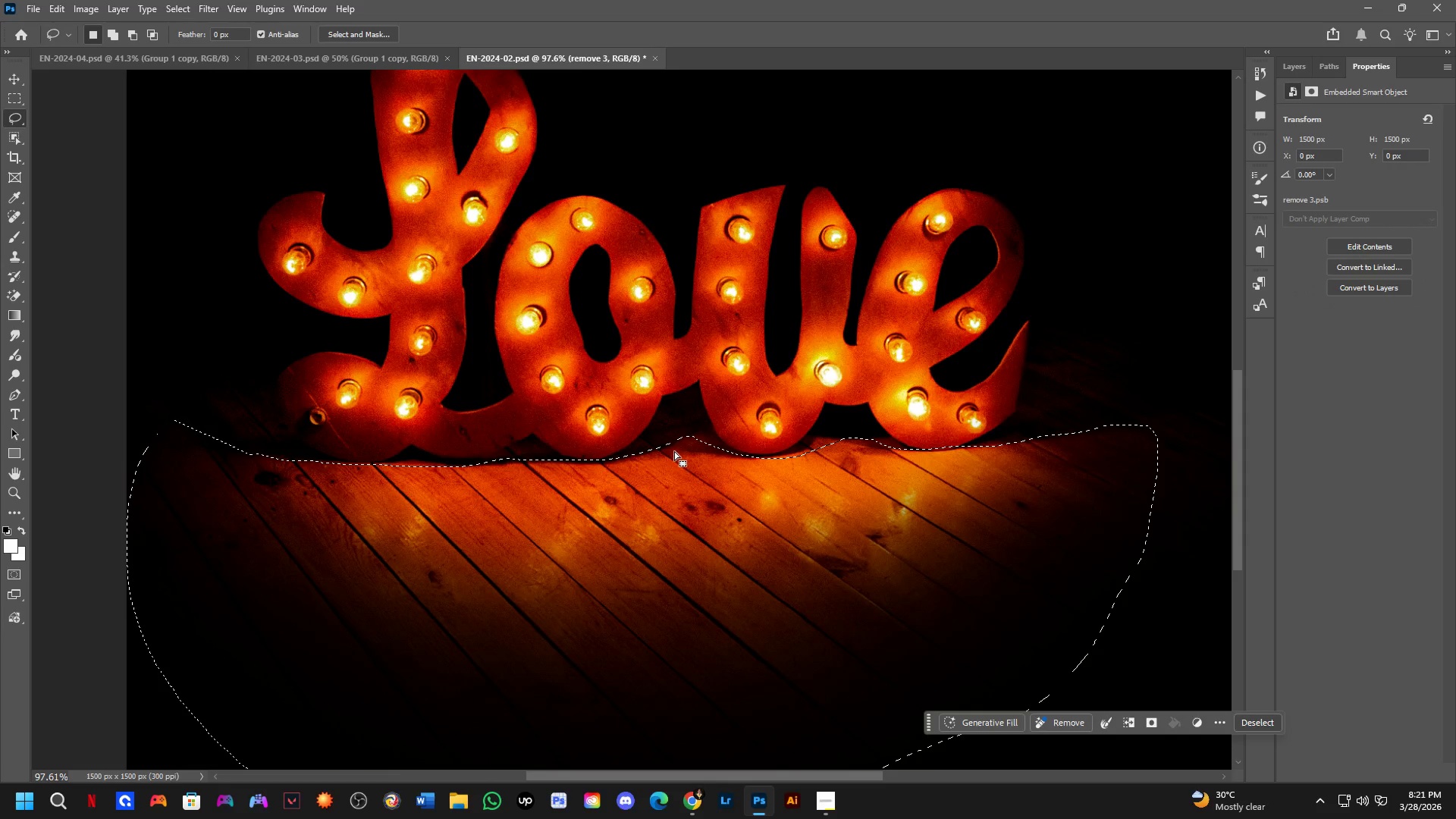 
scroll: coordinate [669, 441], scroll_direction: up, amount: 3.0
 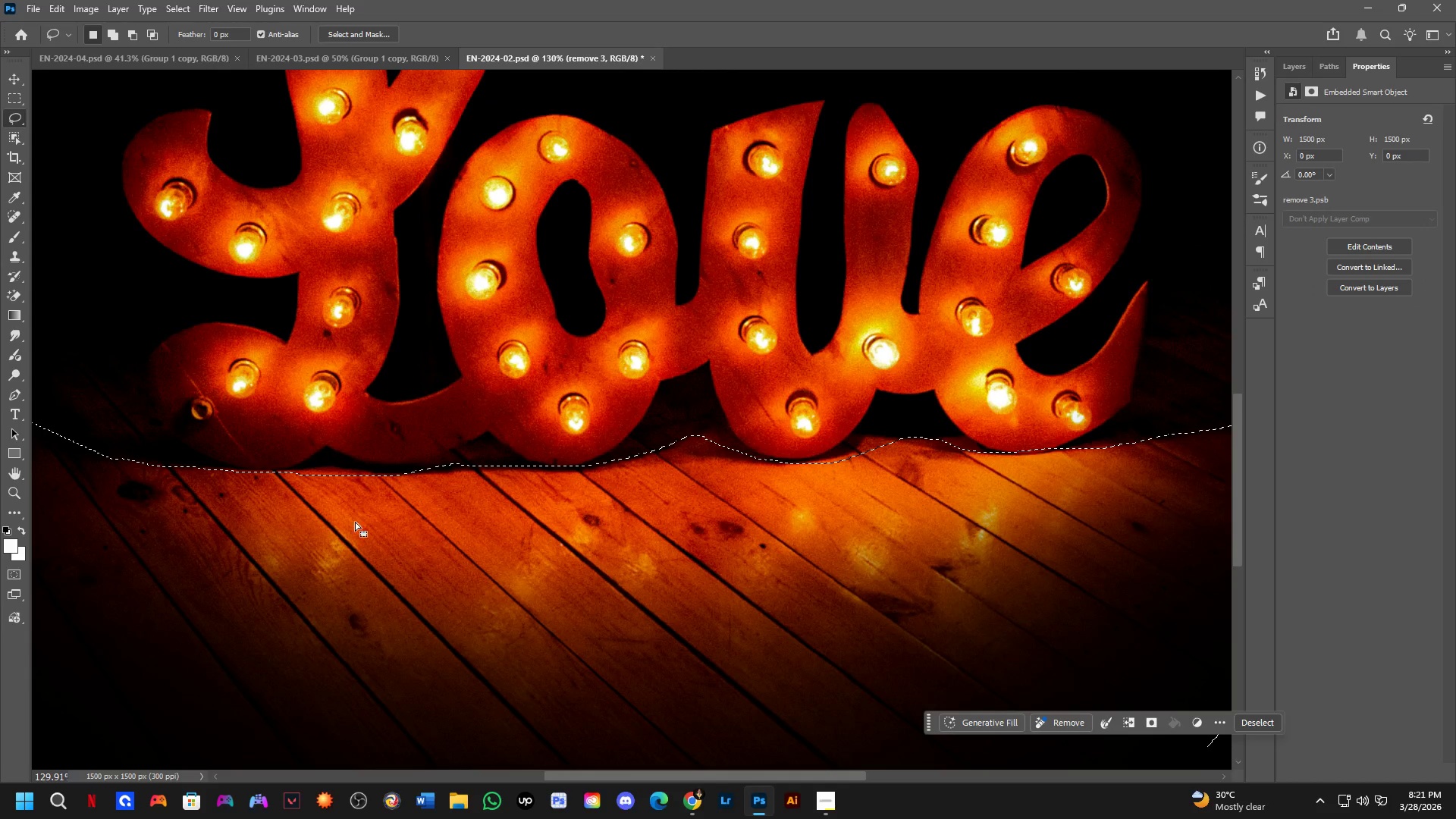 
key(Shift+ShiftLeft)
 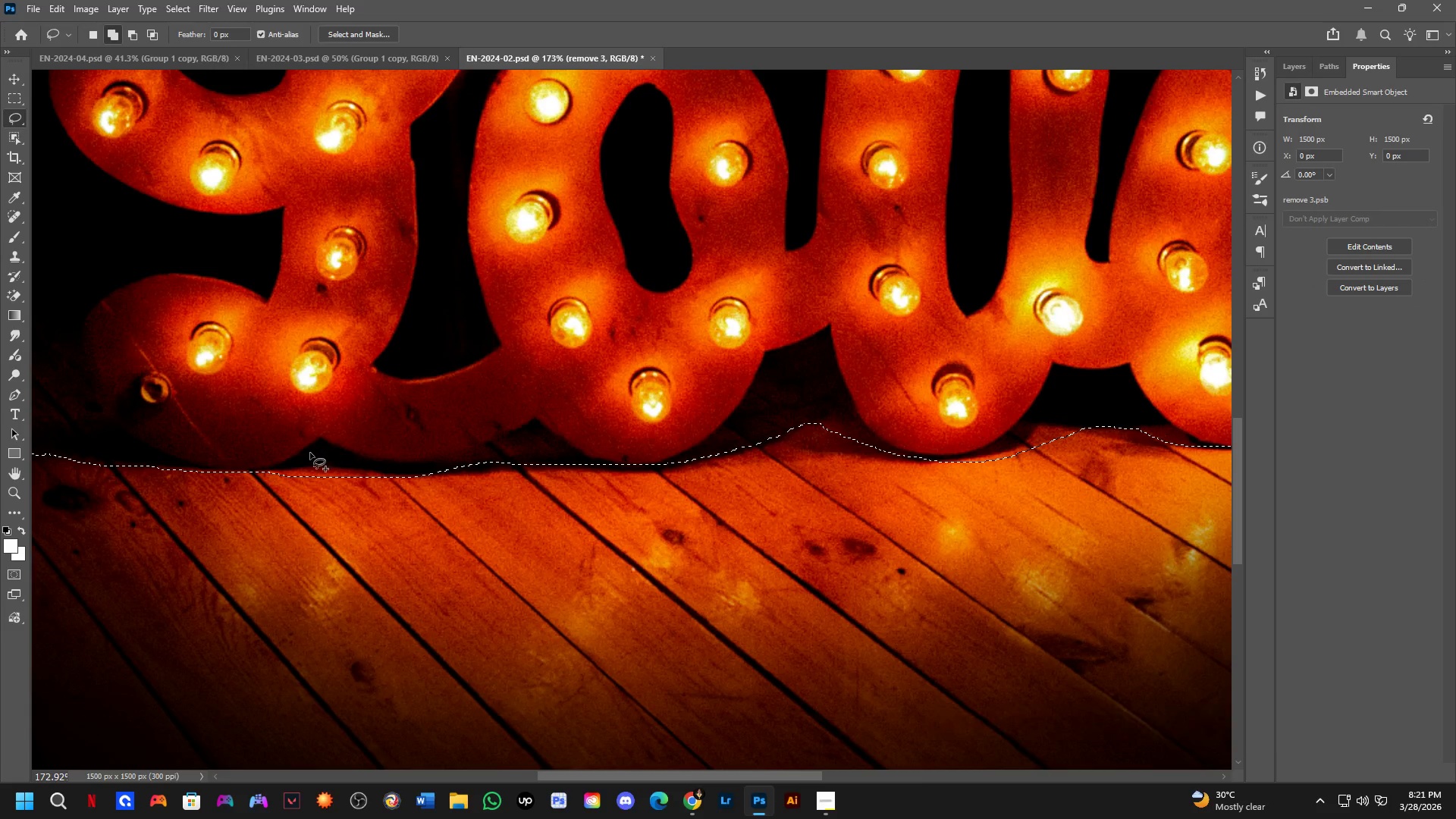 
left_click_drag(start_coordinate=[315, 452], to_coordinate=[356, 462])
 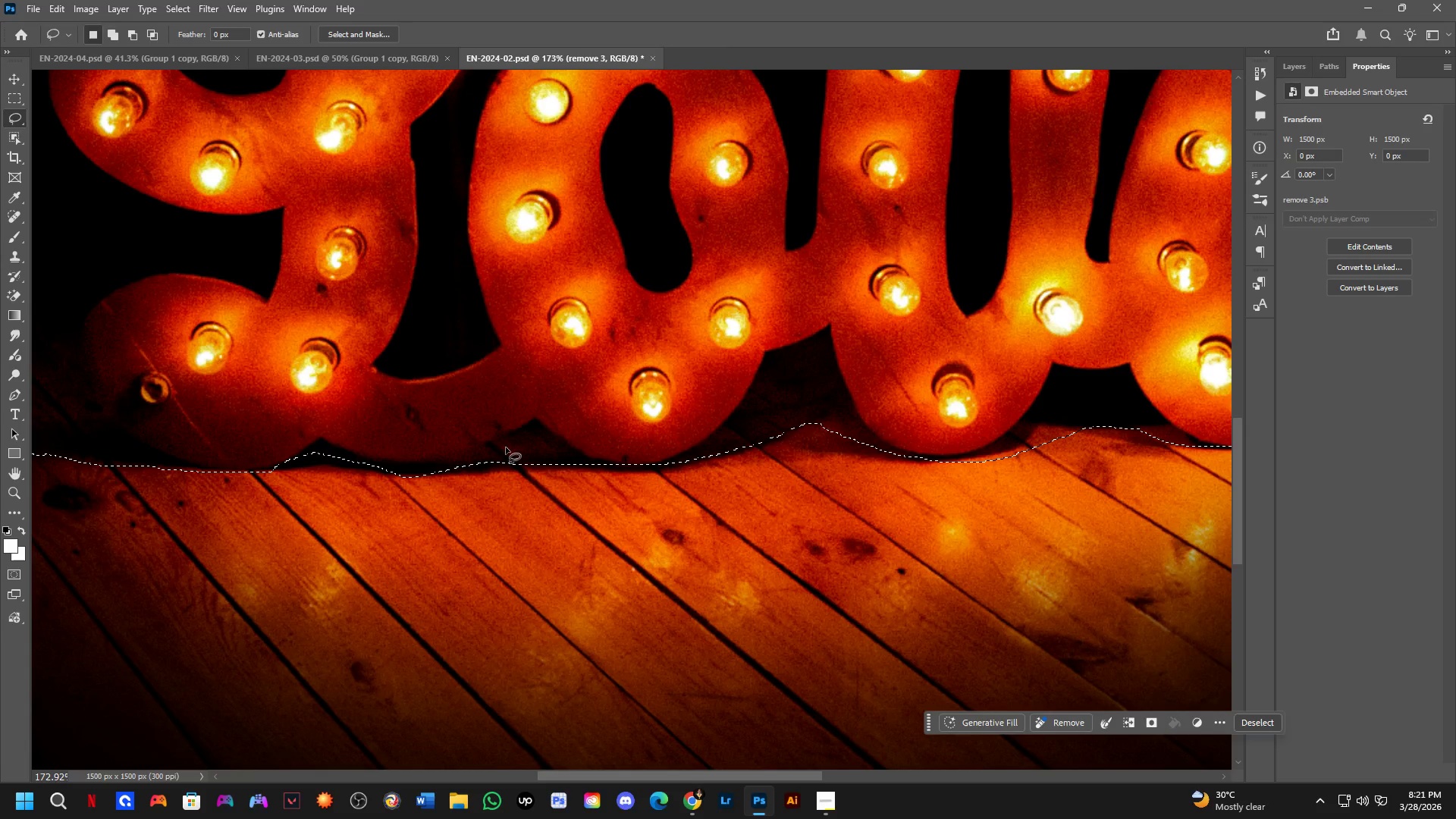 
scroll: coordinate [340, 453], scroll_direction: up, amount: 3.0
 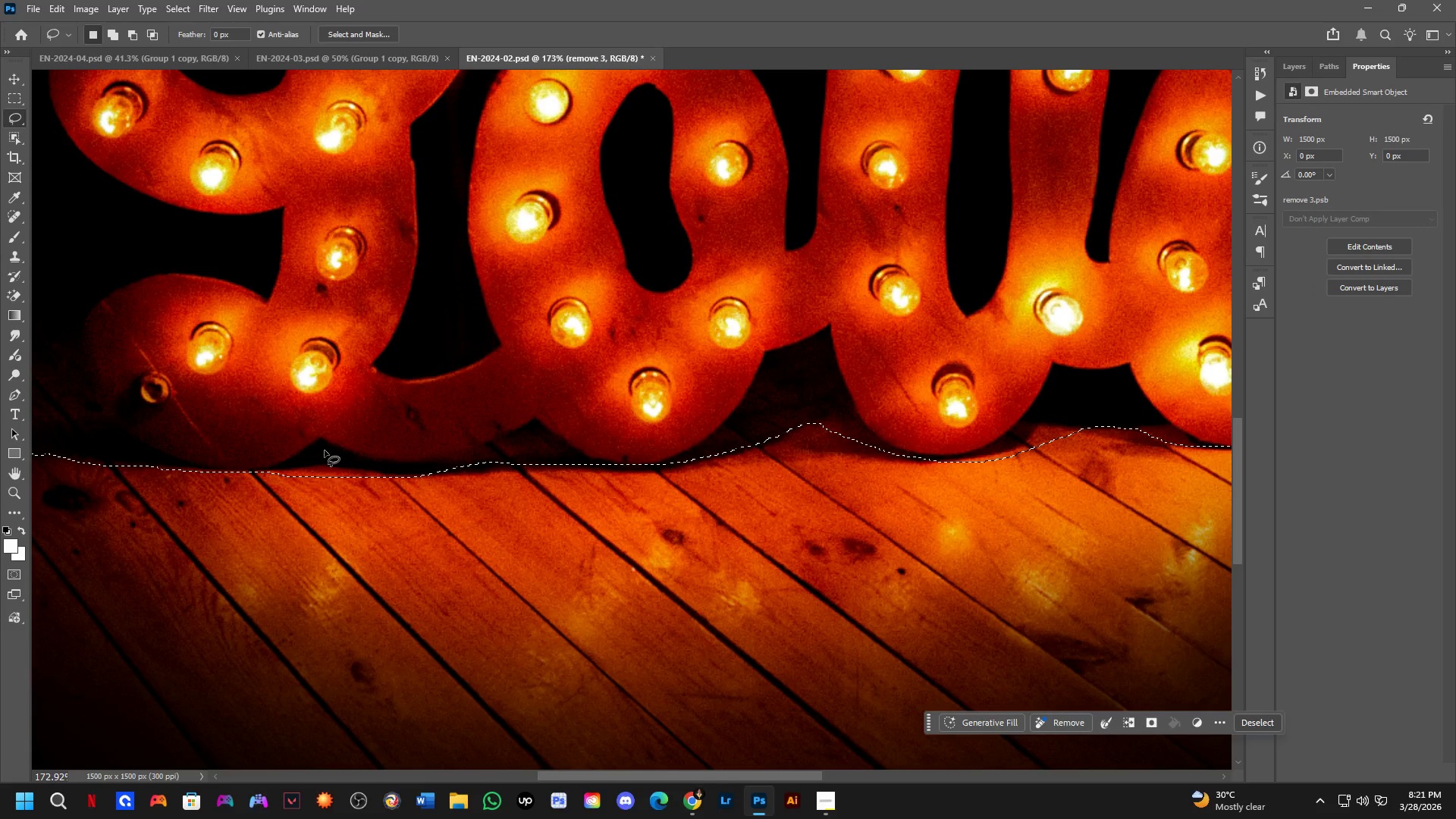 
key(Shift+ShiftLeft)
 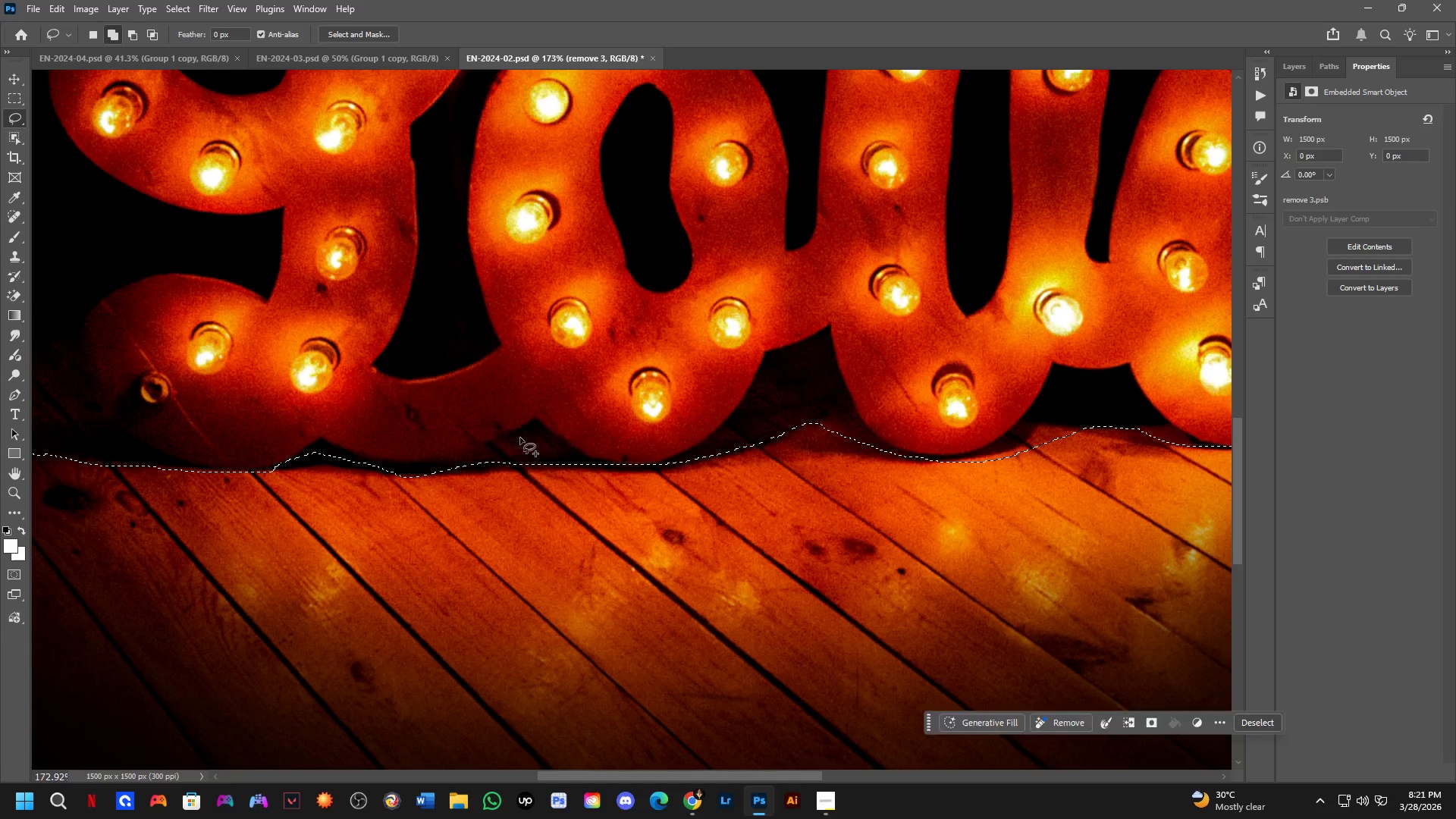 
left_click_drag(start_coordinate=[520, 438], to_coordinate=[538, 438])
 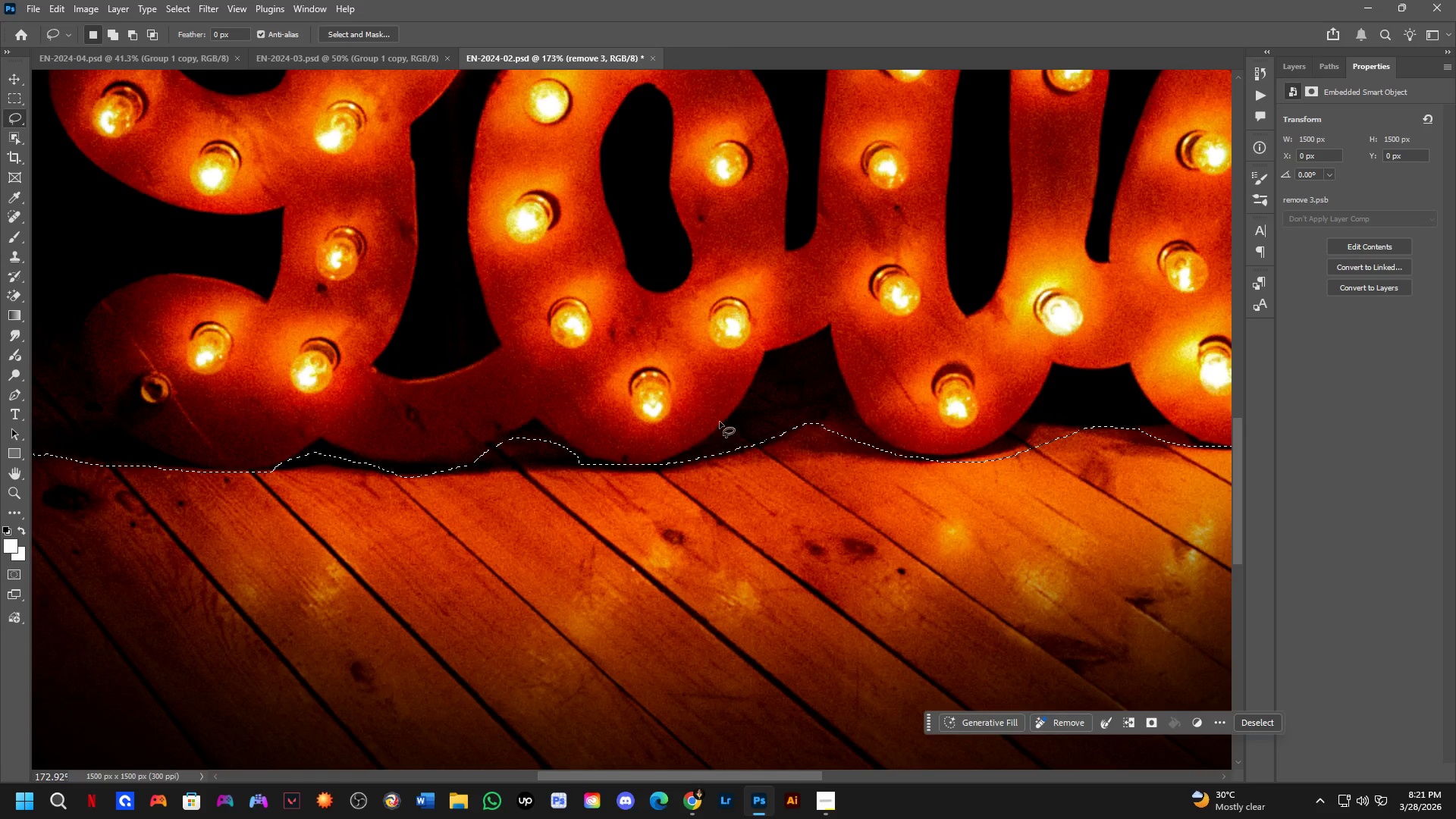 
key(Shift+ShiftLeft)
 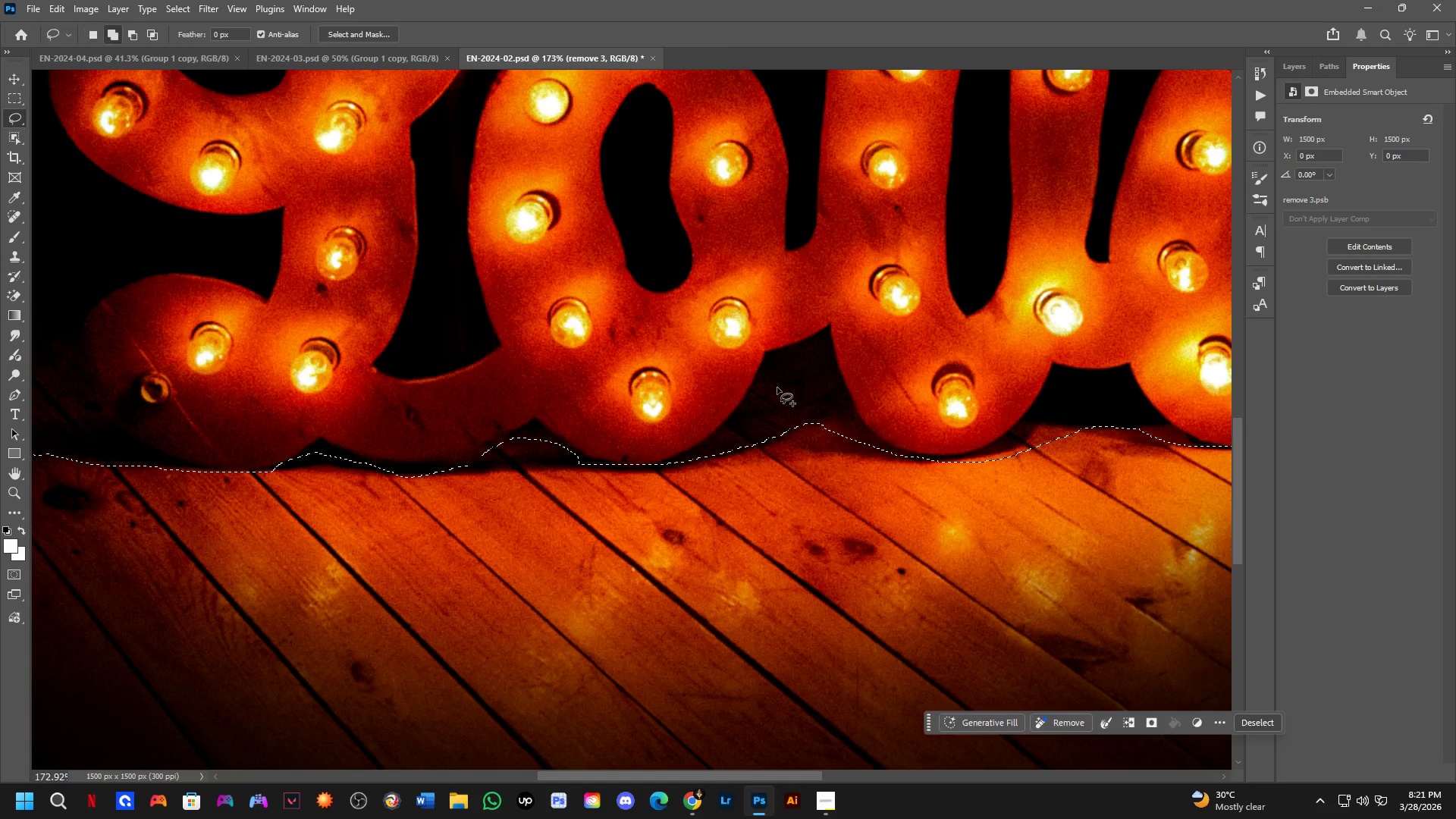 
left_click_drag(start_coordinate=[777, 388], to_coordinate=[838, 397])
 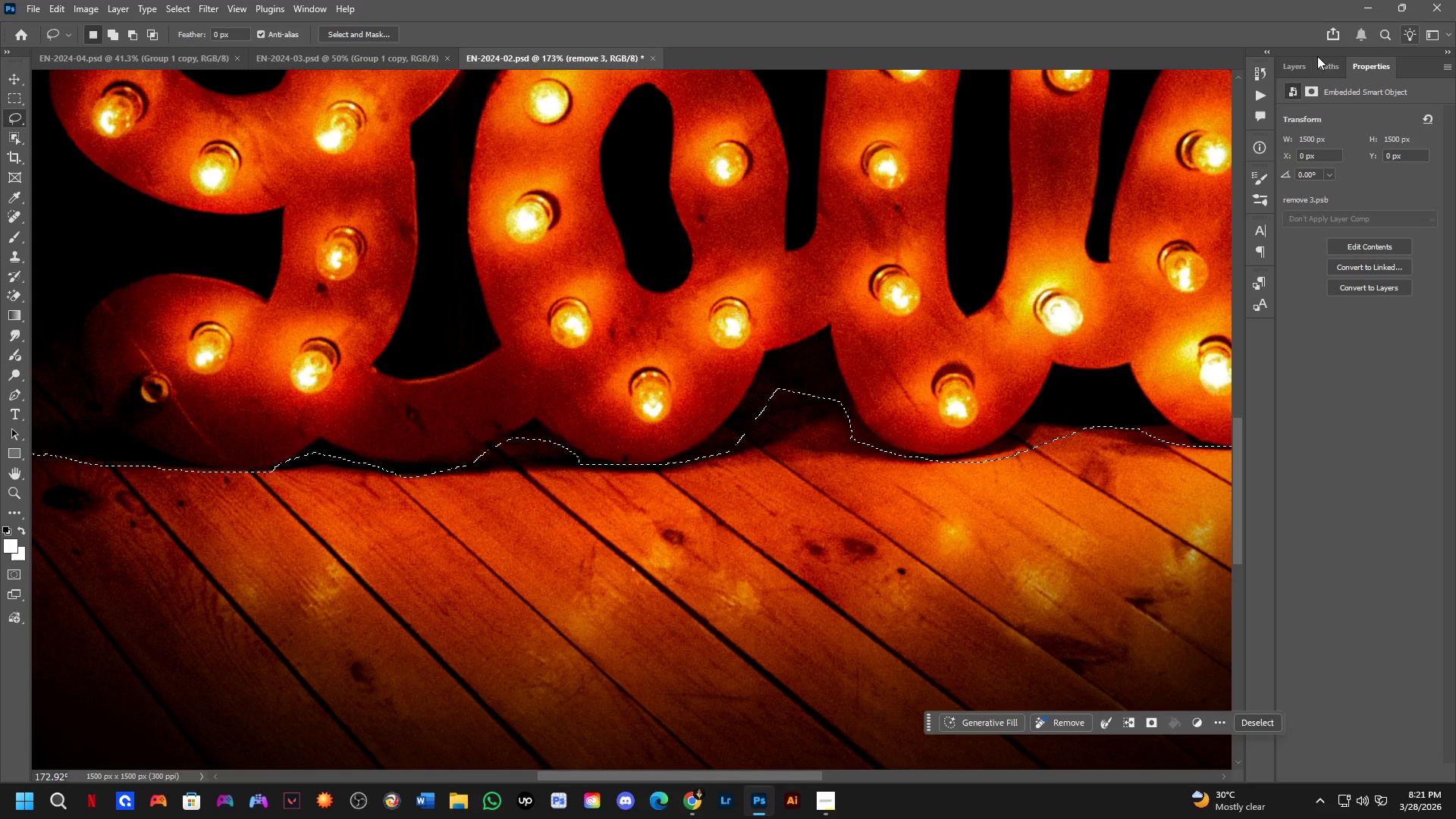 
left_click([1302, 61])
 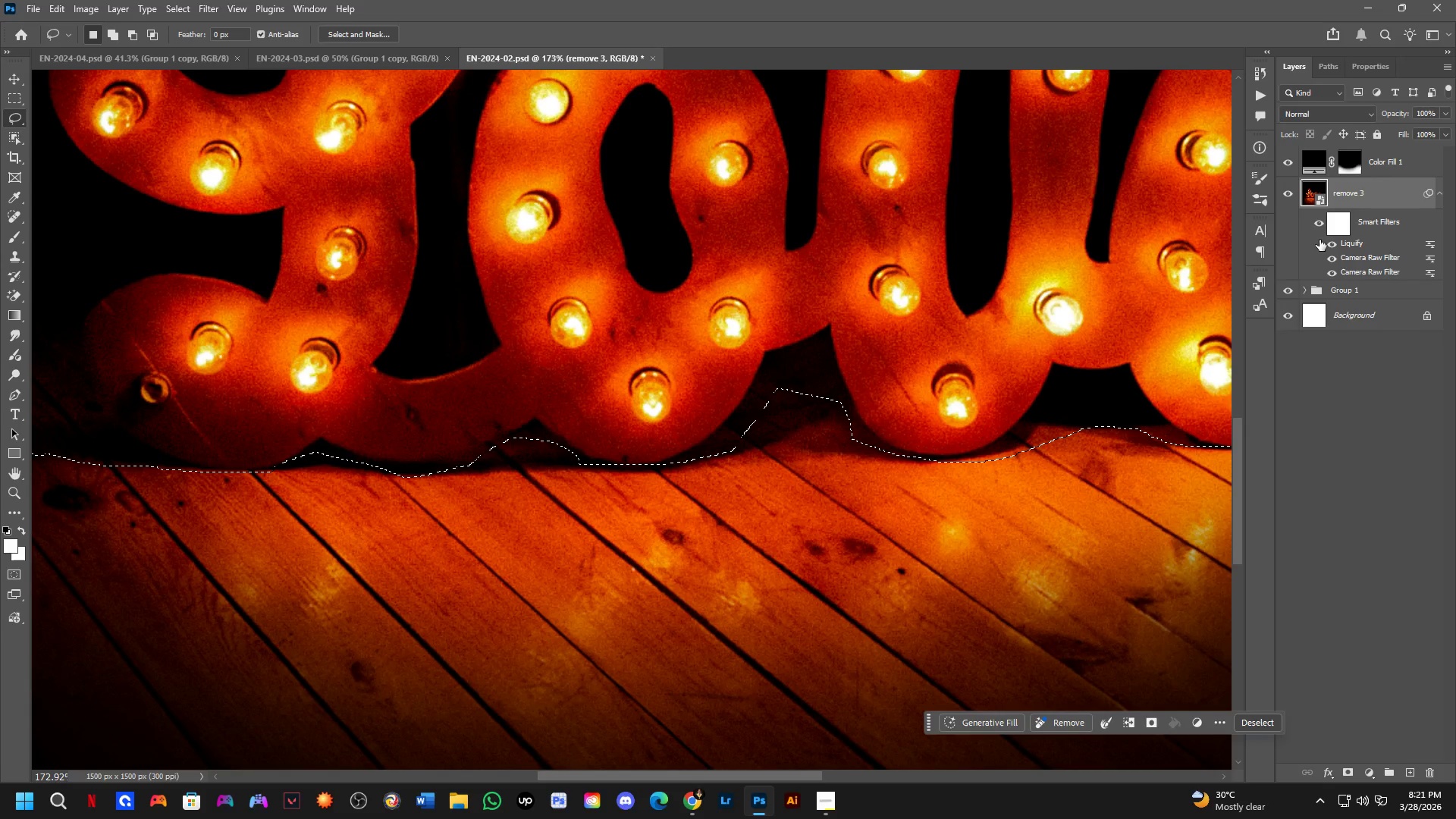 
left_click([1320, 225])
 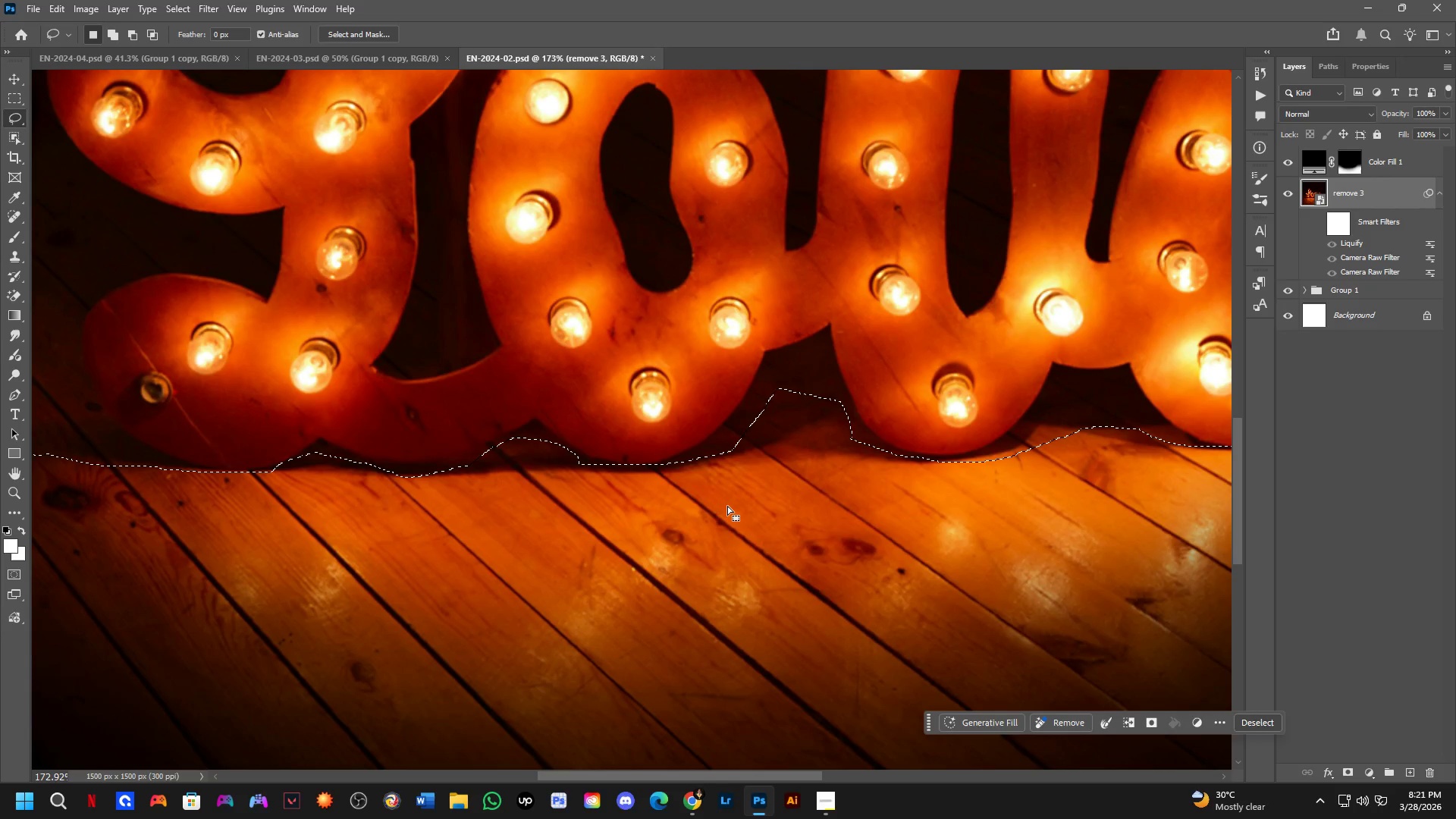 
hold_key(key=Space, duration=0.55)
 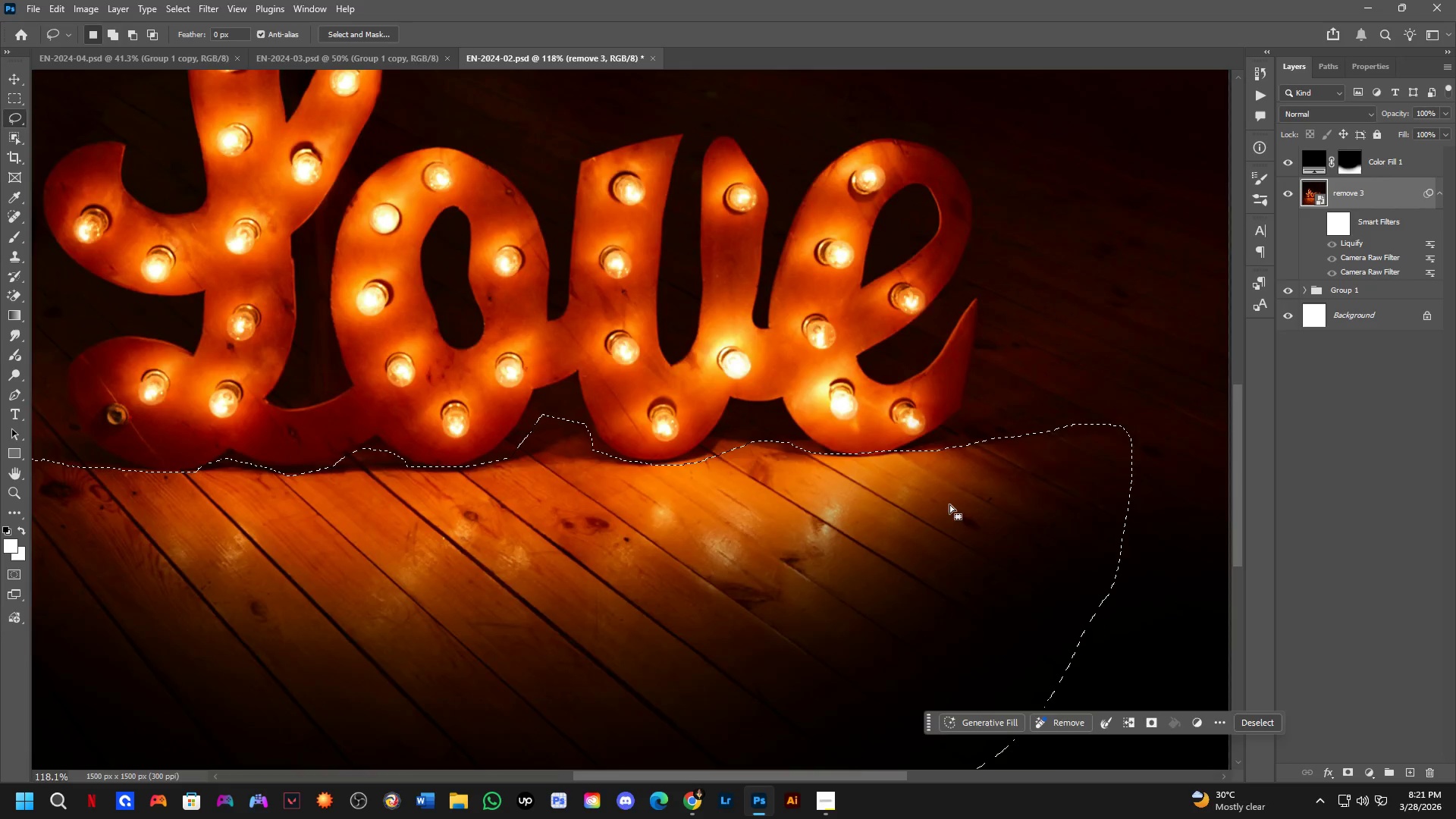 
left_click_drag(start_coordinate=[856, 513], to_coordinate=[736, 486])
 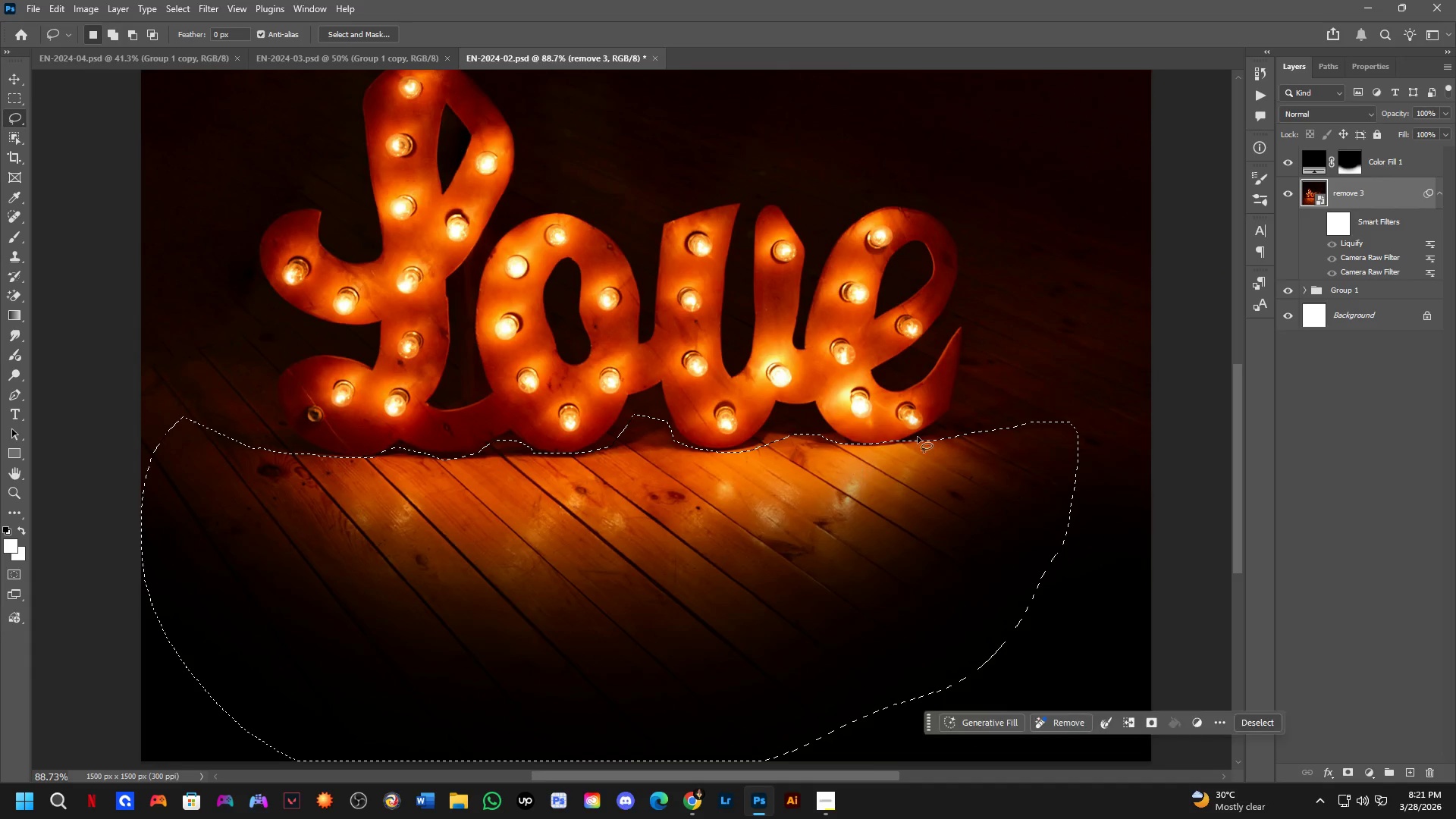 
scroll: coordinate [740, 488], scroll_direction: down, amount: 7.0
 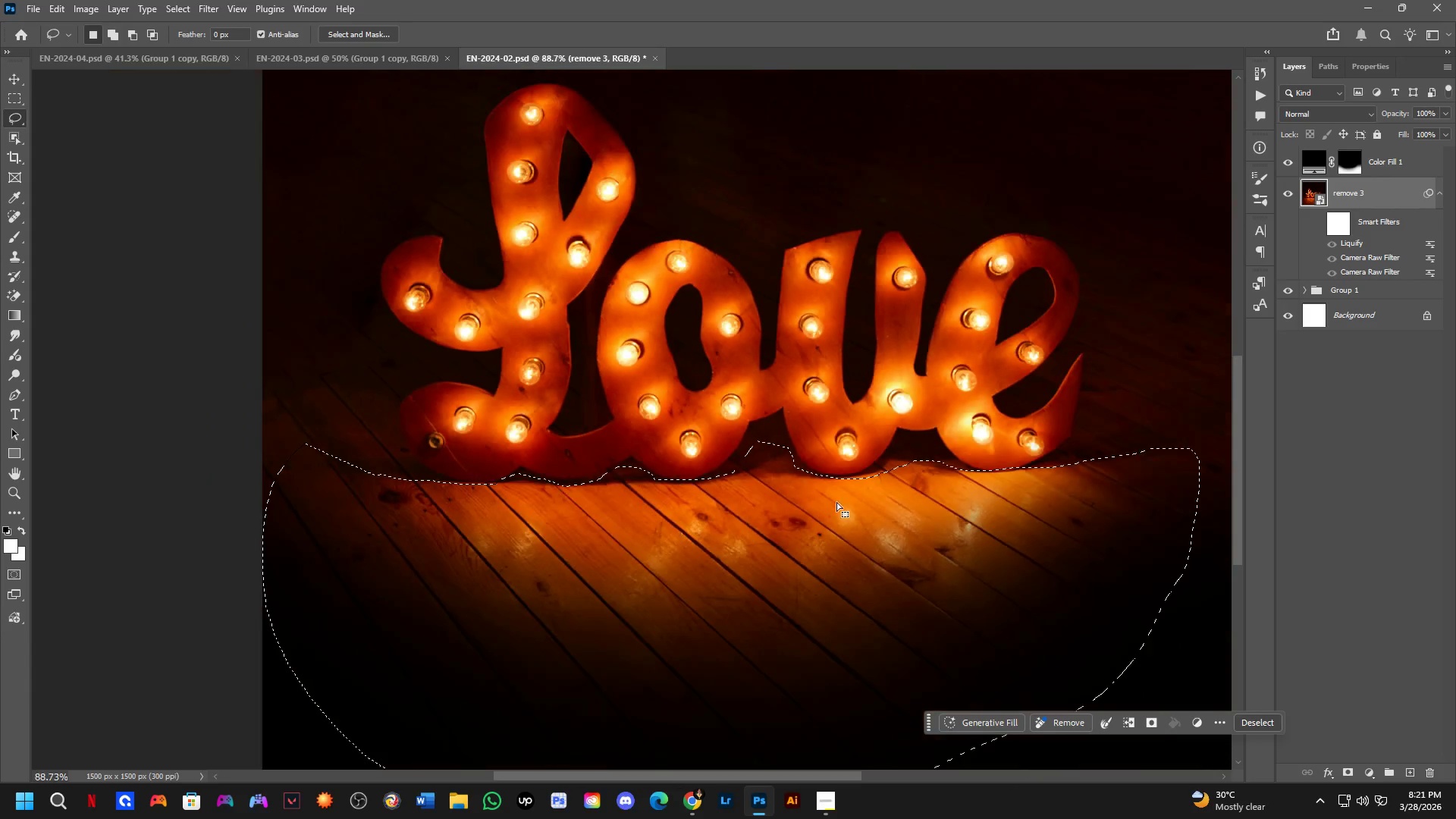 
hold_key(key=Space, duration=0.5)
 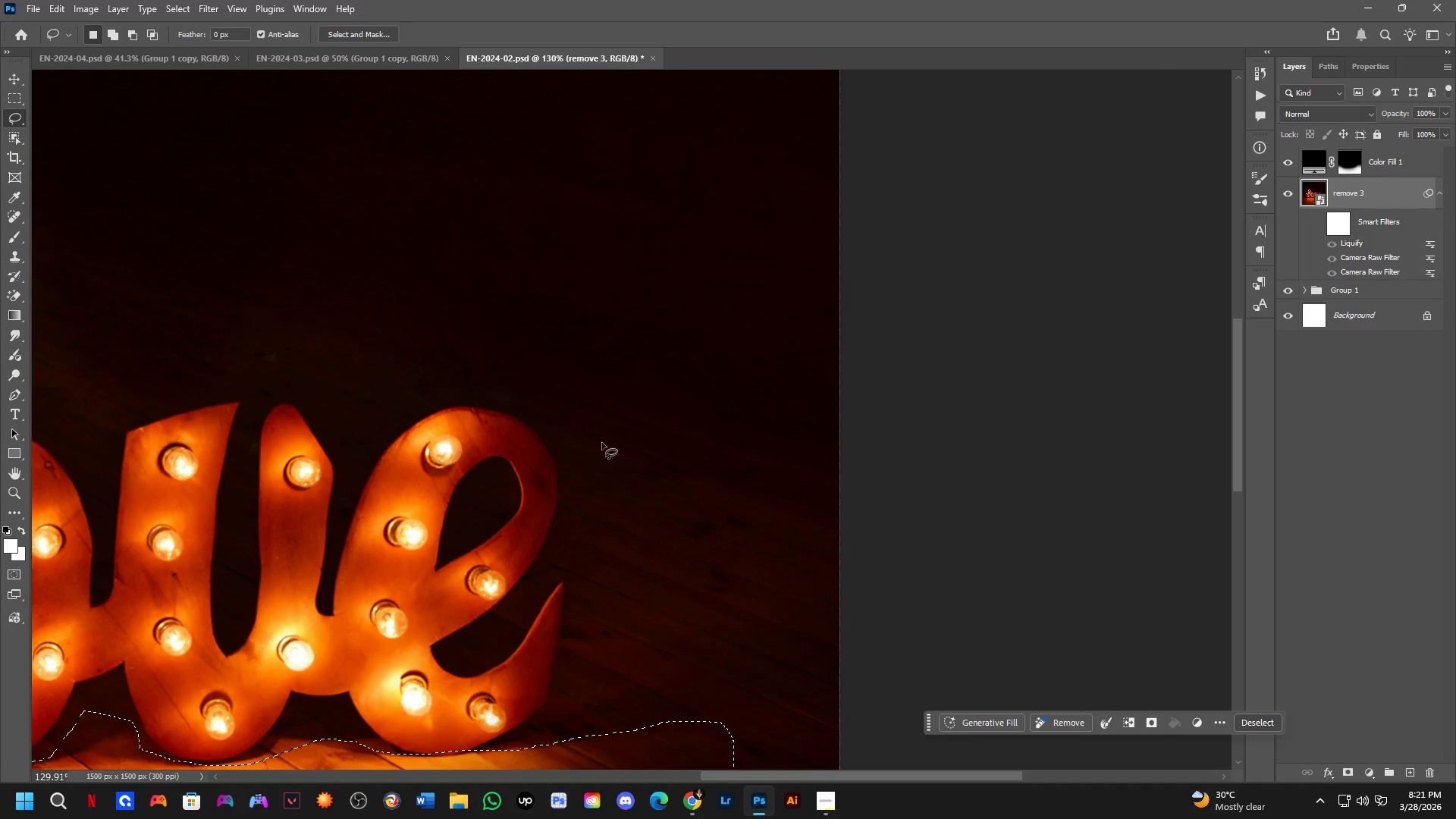 
left_click_drag(start_coordinate=[956, 488], to_coordinate=[540, 727])
 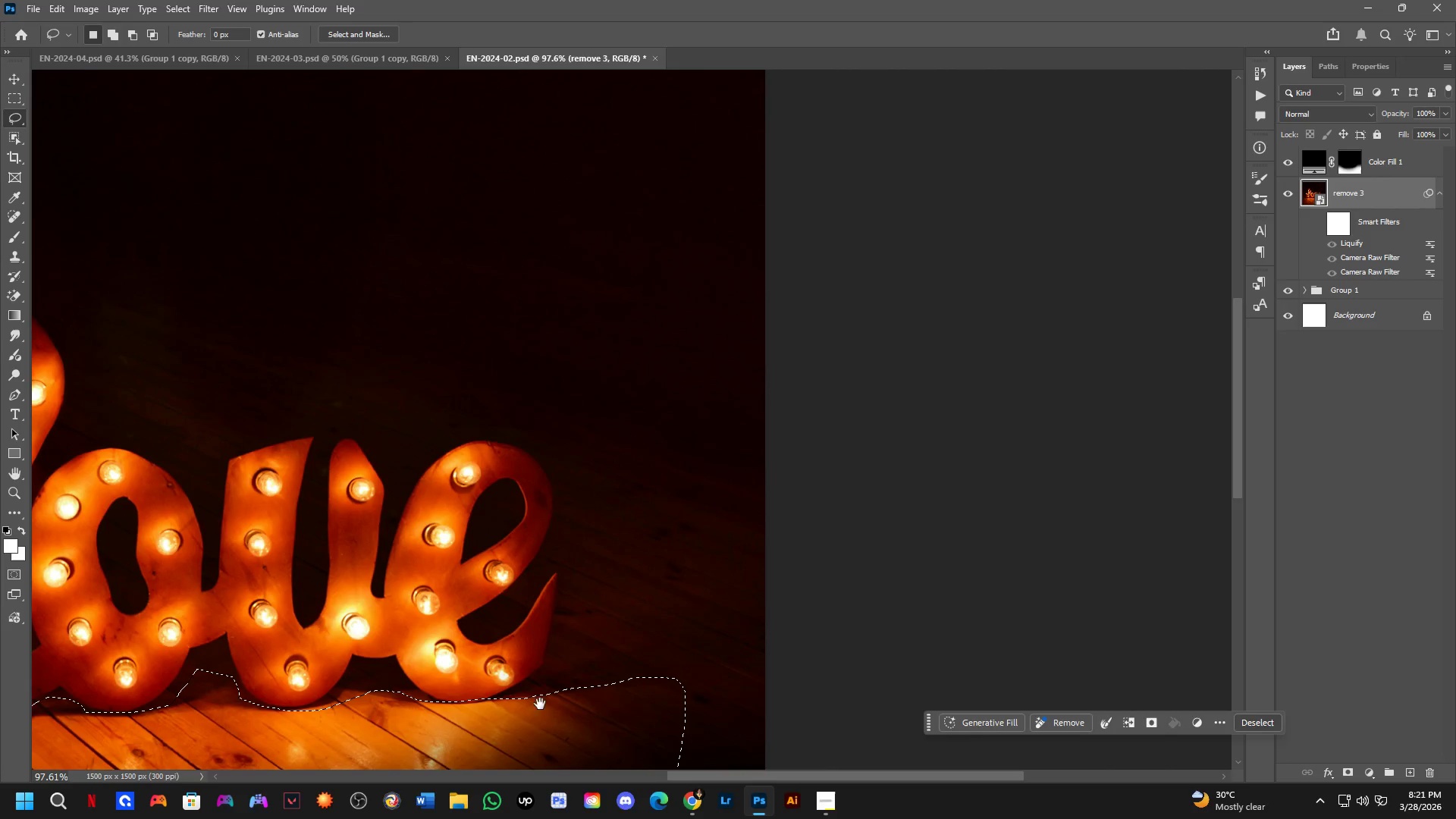 
scroll: coordinate [949, 506], scroll_direction: up, amount: 1.0
 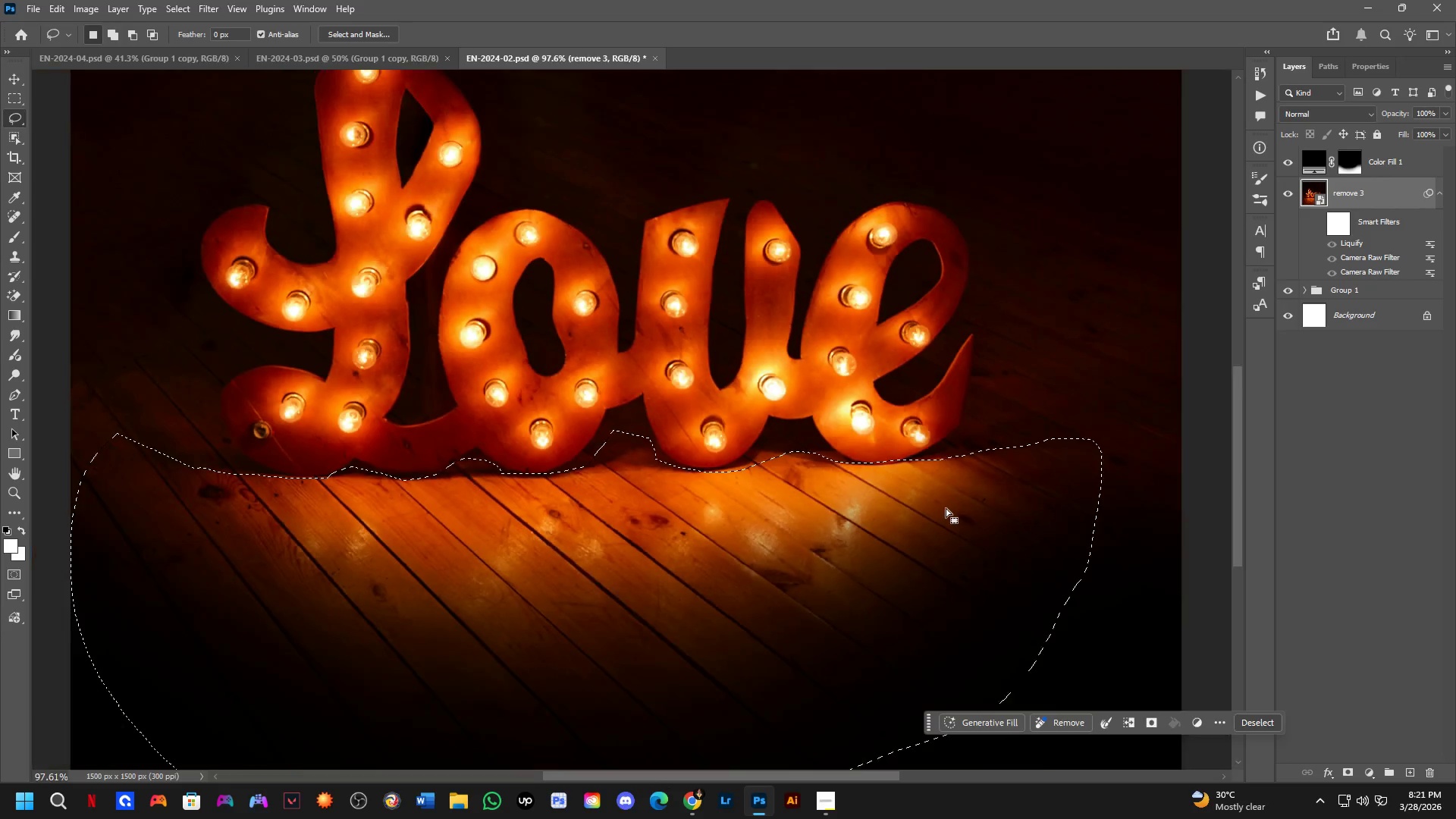 
hold_key(key=Space, duration=3.03)
 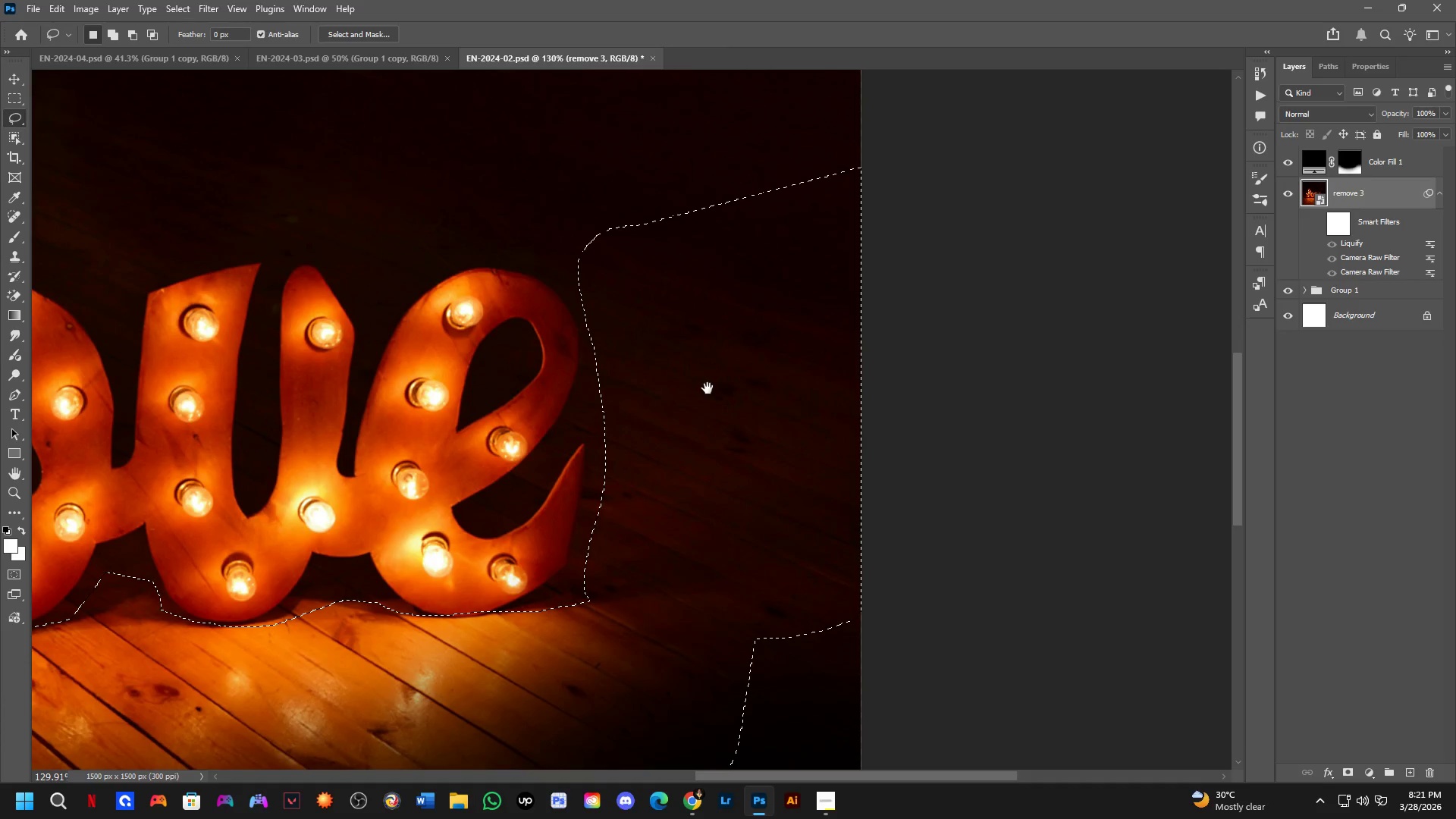 
key(Shift+ShiftLeft)
 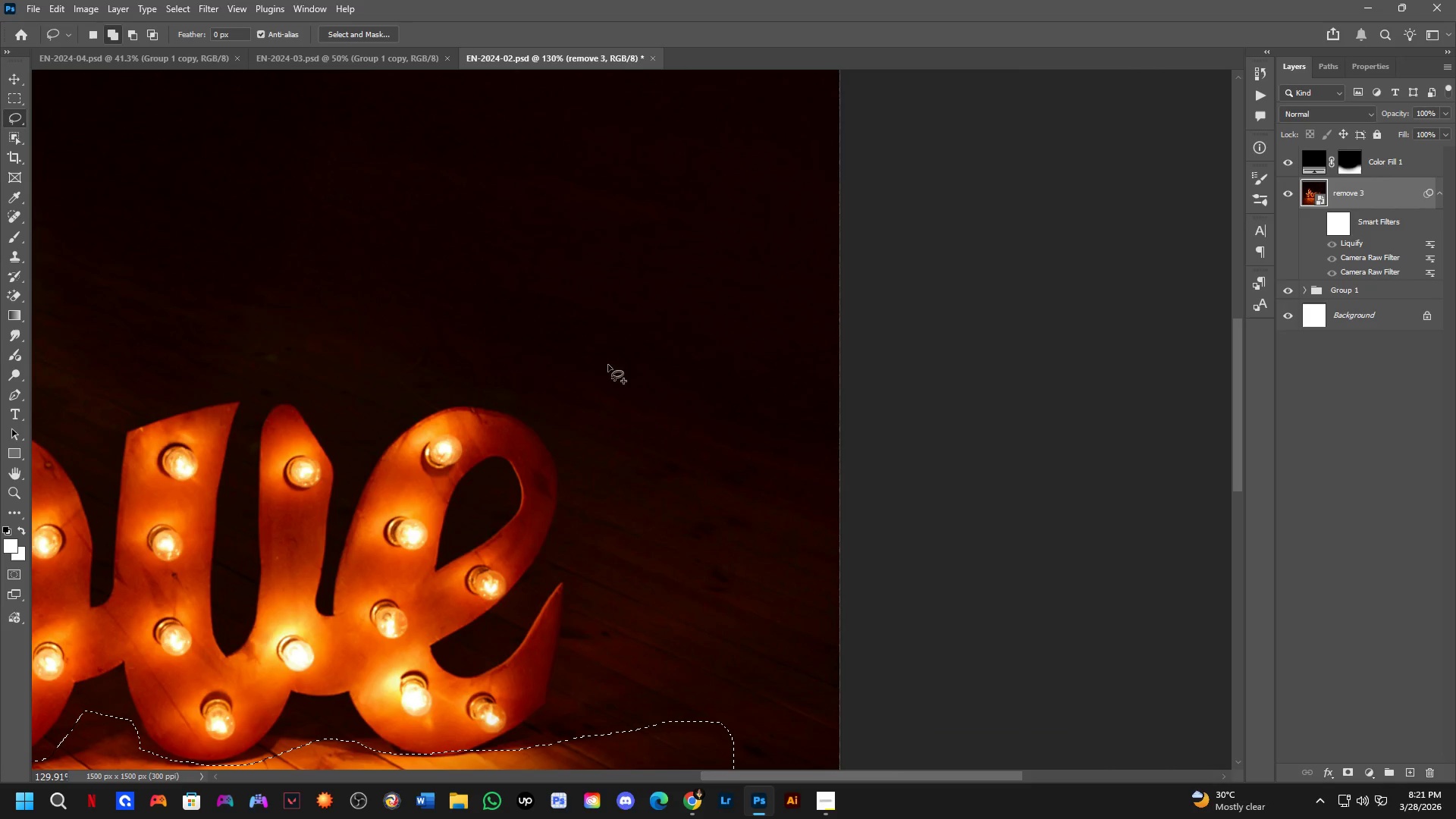 
scroll: coordinate [540, 532], scroll_direction: up, amount: 3.0
 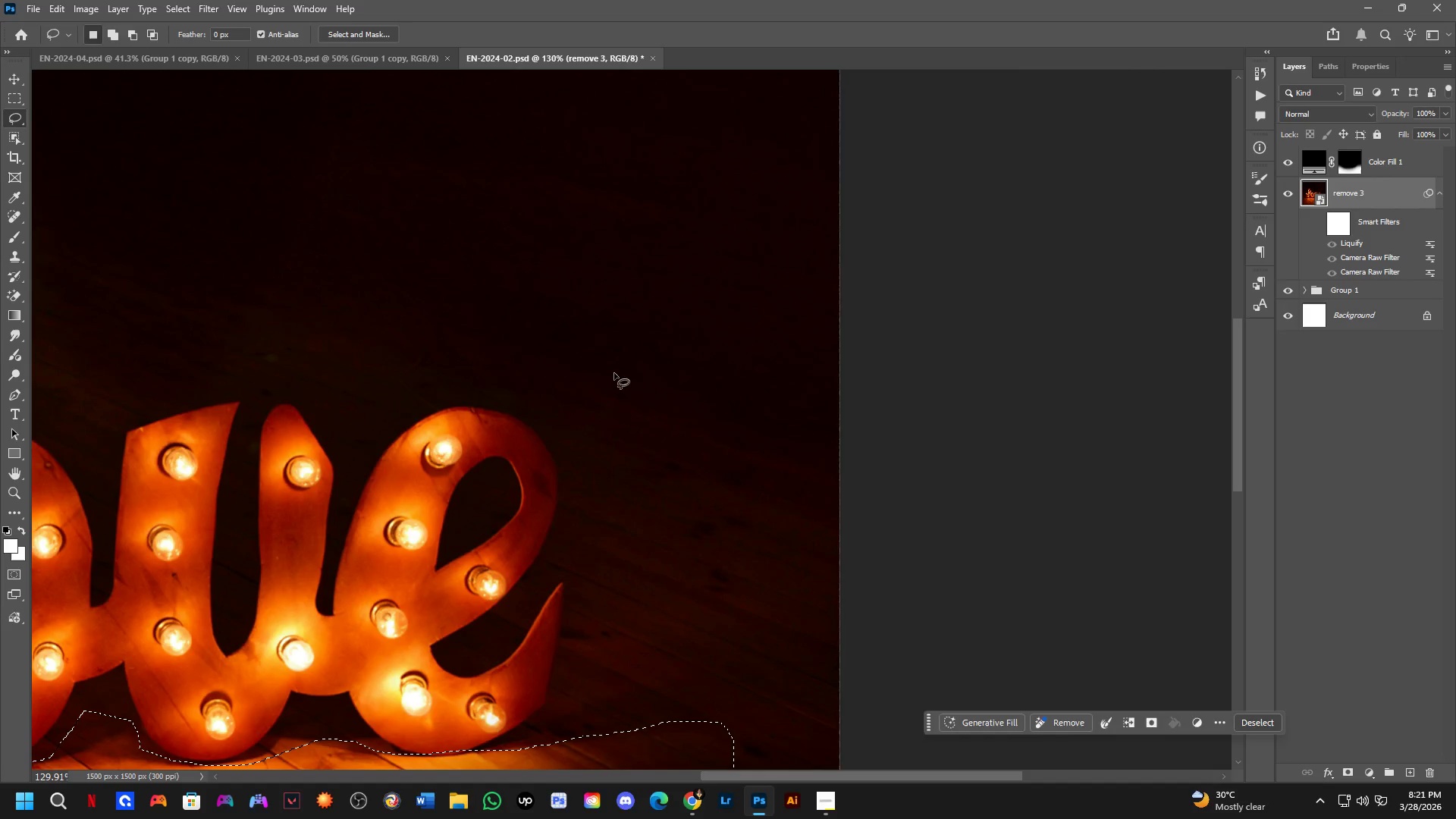 
left_click_drag(start_coordinate=[614, 365], to_coordinate=[901, 305])
 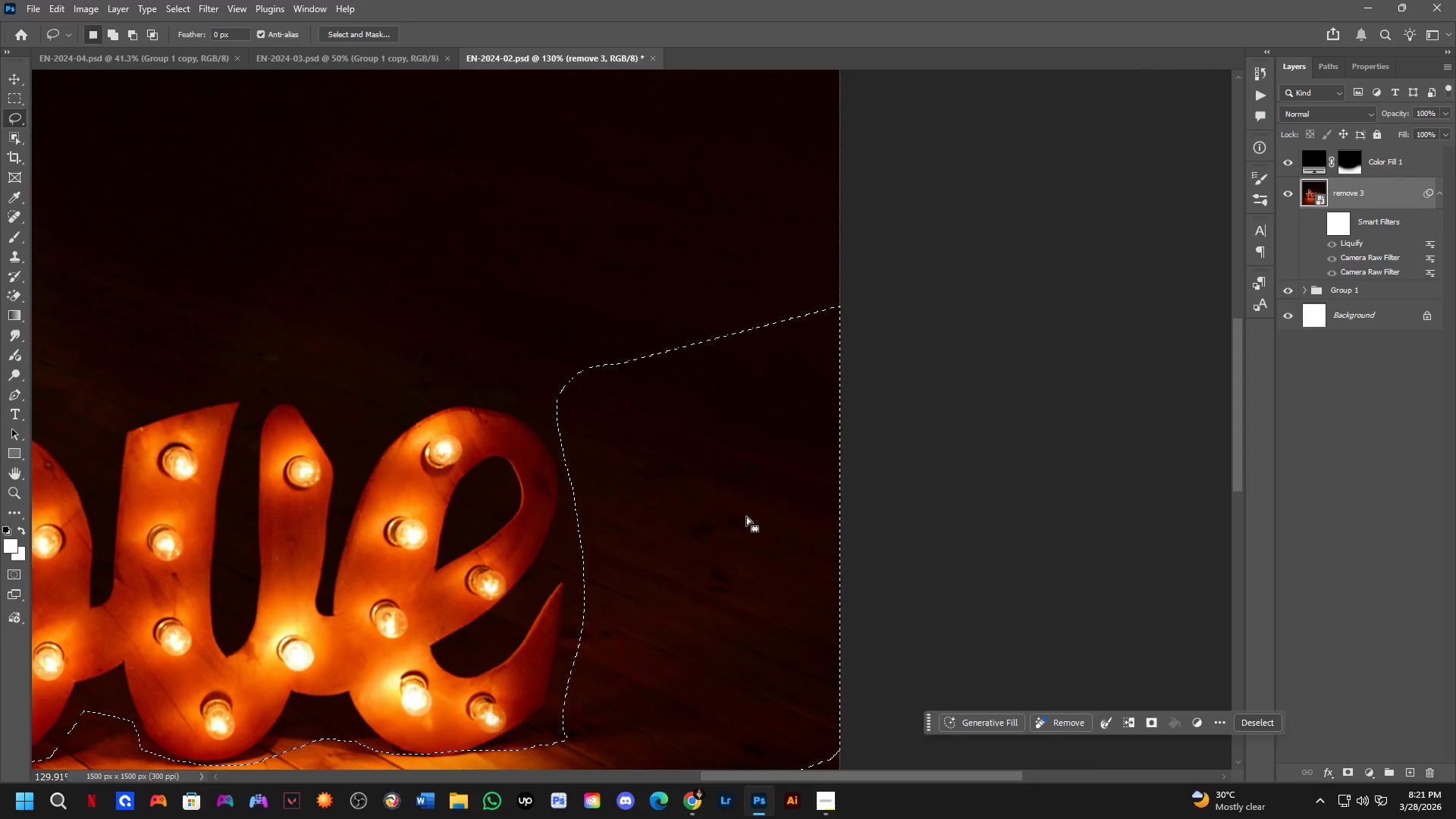 
hold_key(key=Space, duration=0.56)
 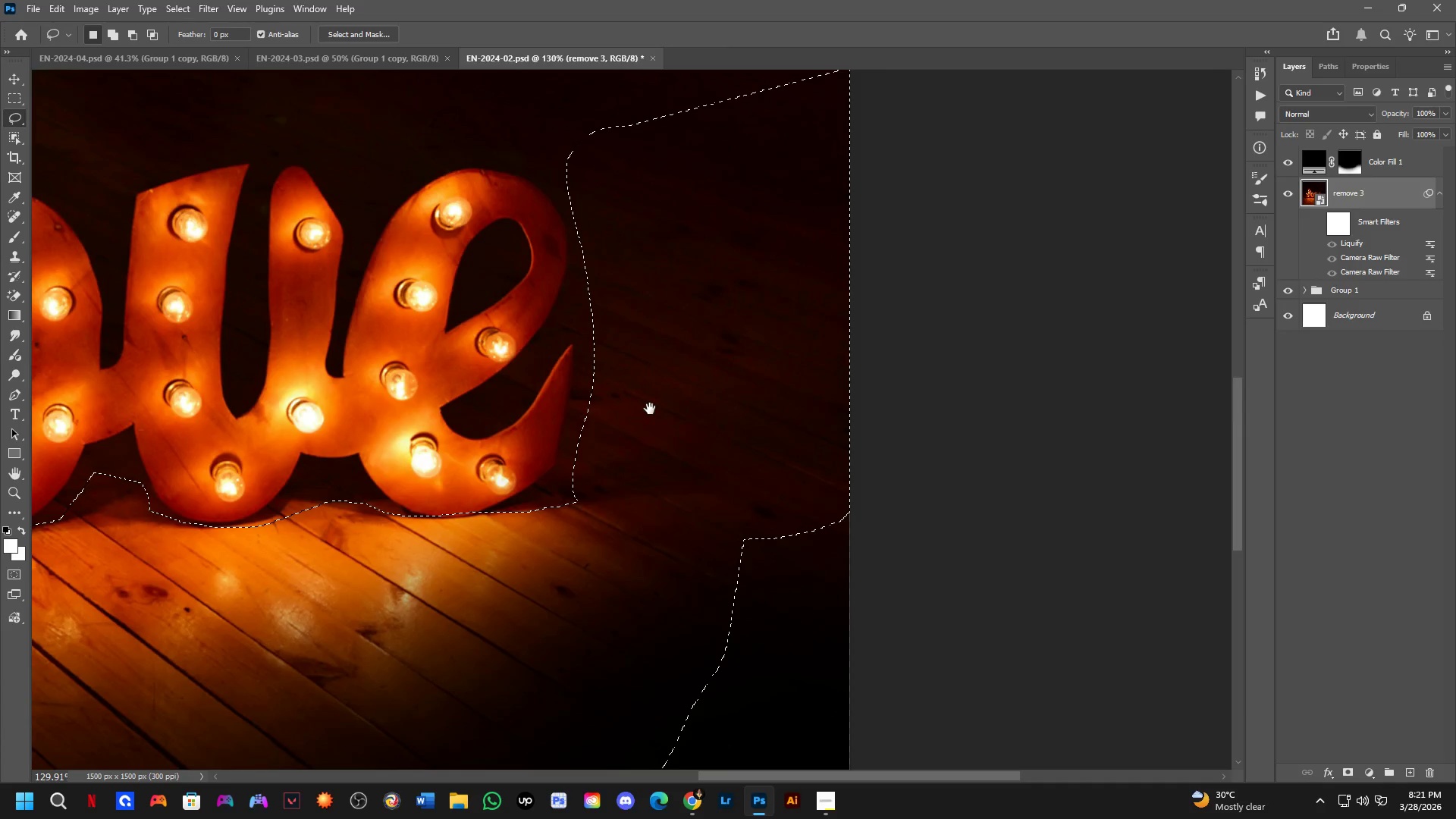 
left_click_drag(start_coordinate=[686, 527], to_coordinate=[708, 388])
 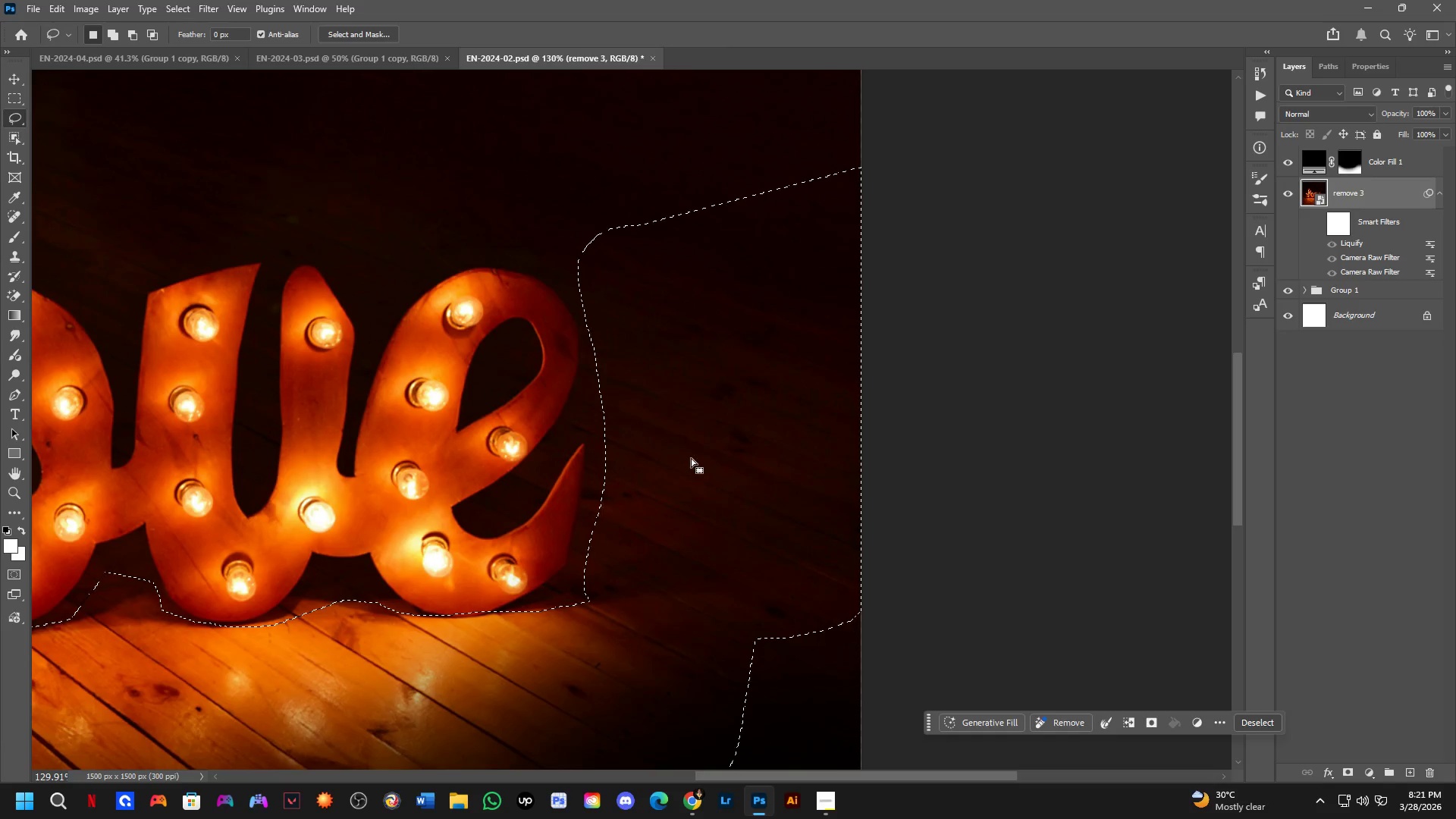 
hold_key(key=Space, duration=0.52)
 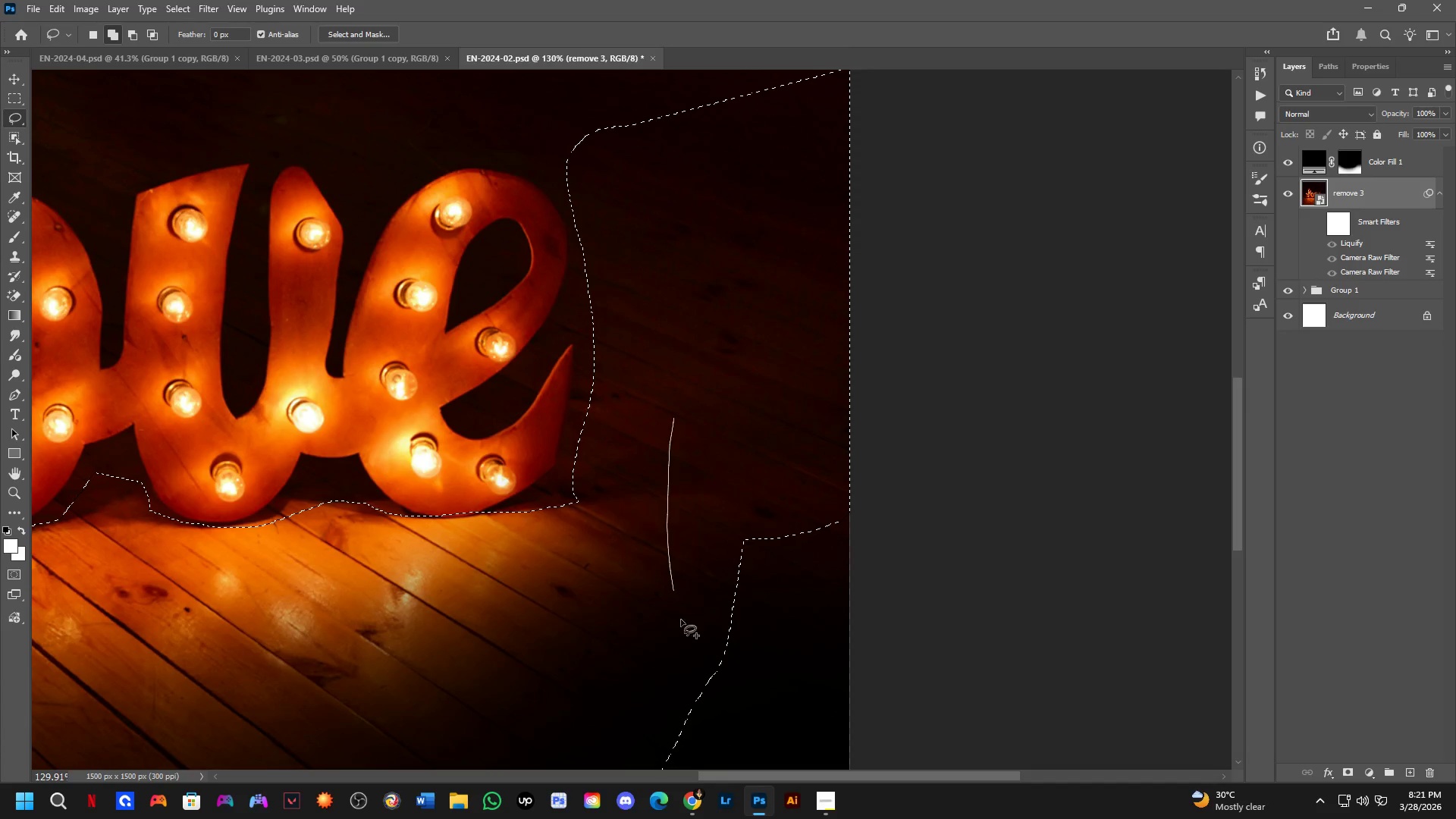 
left_click_drag(start_coordinate=[661, 508], to_coordinate=[650, 409])
 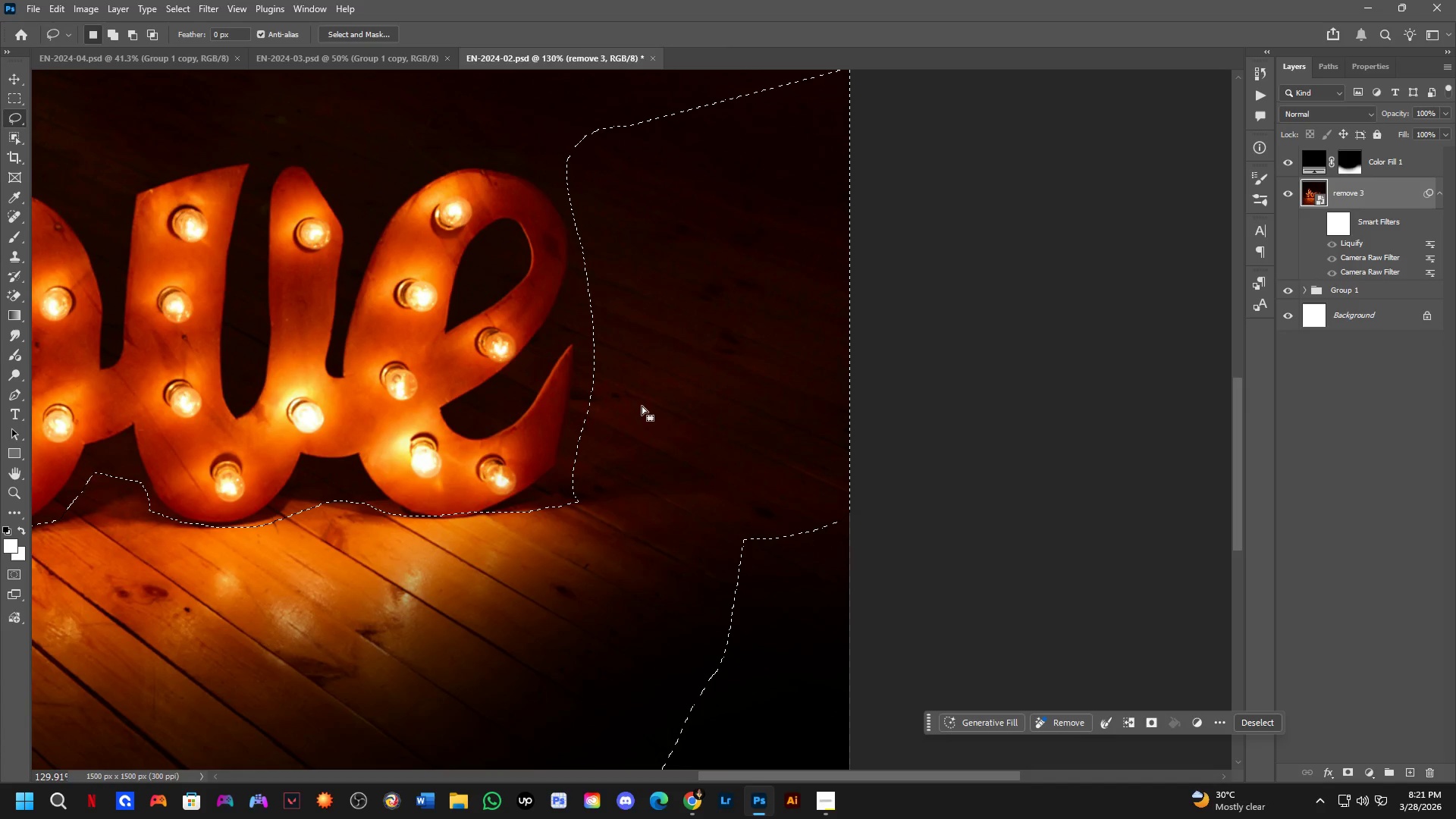 
key(Shift+ShiftLeft)
 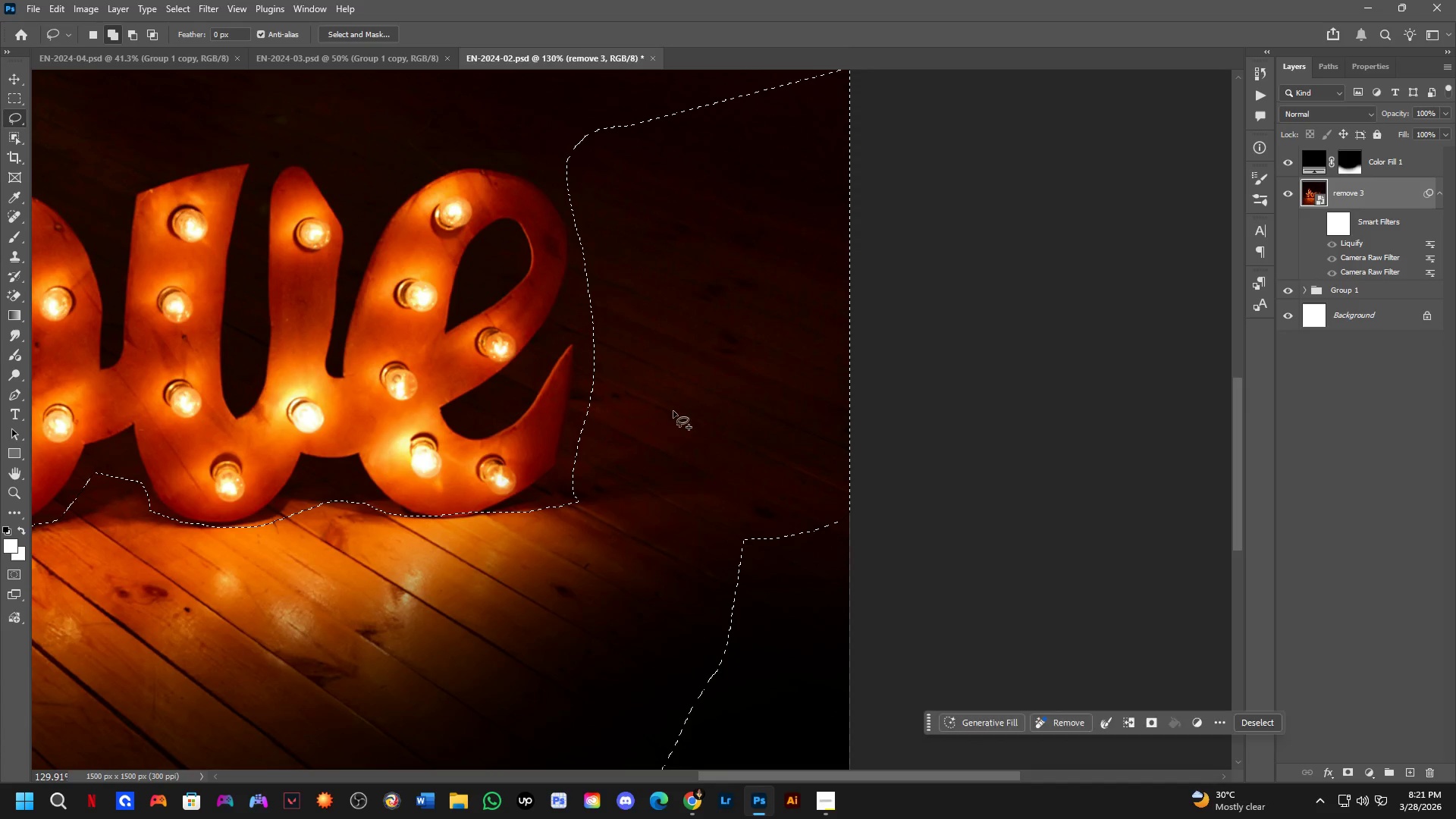 
left_click_drag(start_coordinate=[674, 418], to_coordinate=[918, 380])
 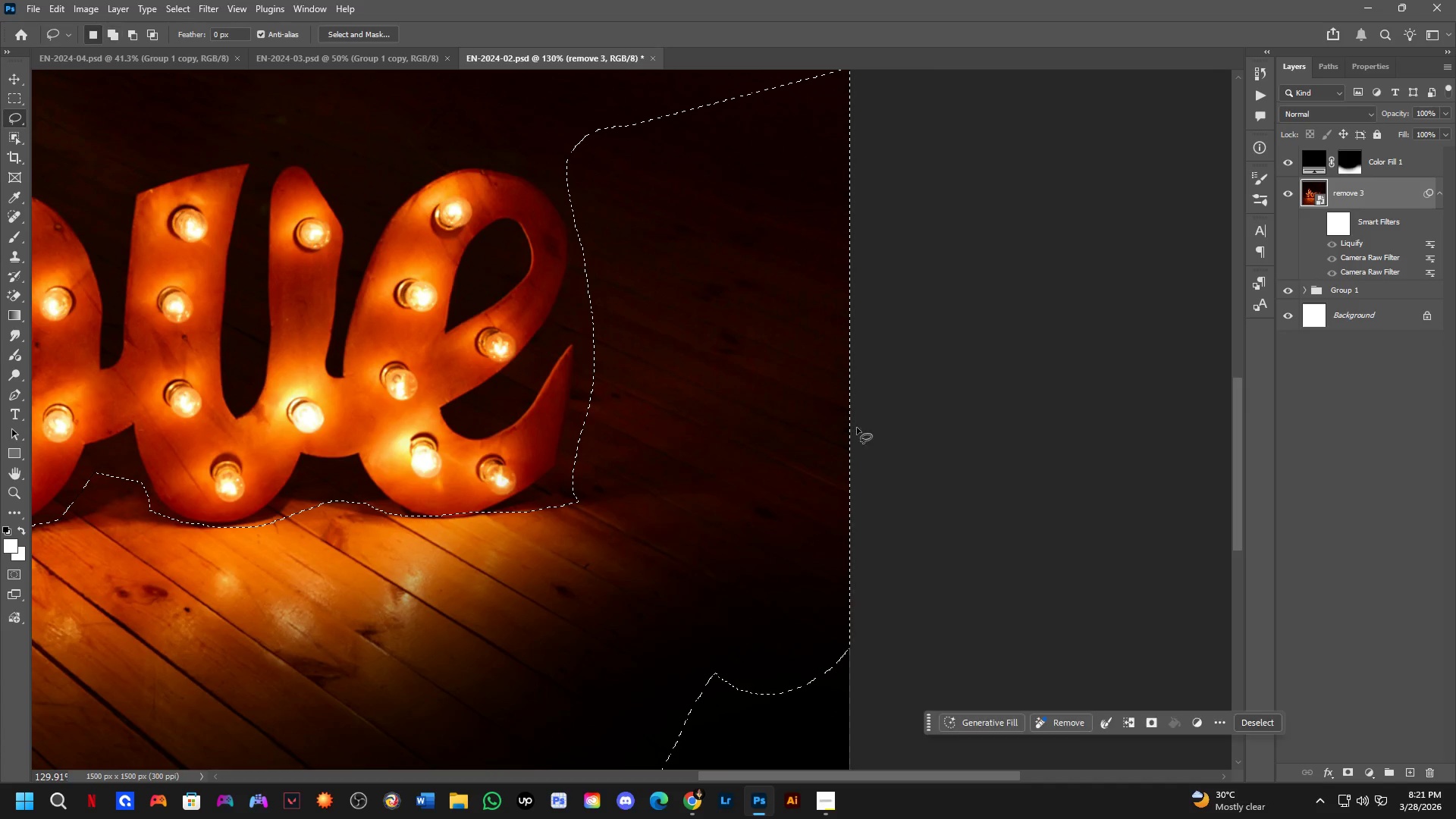 
hold_key(key=Space, duration=0.5)
 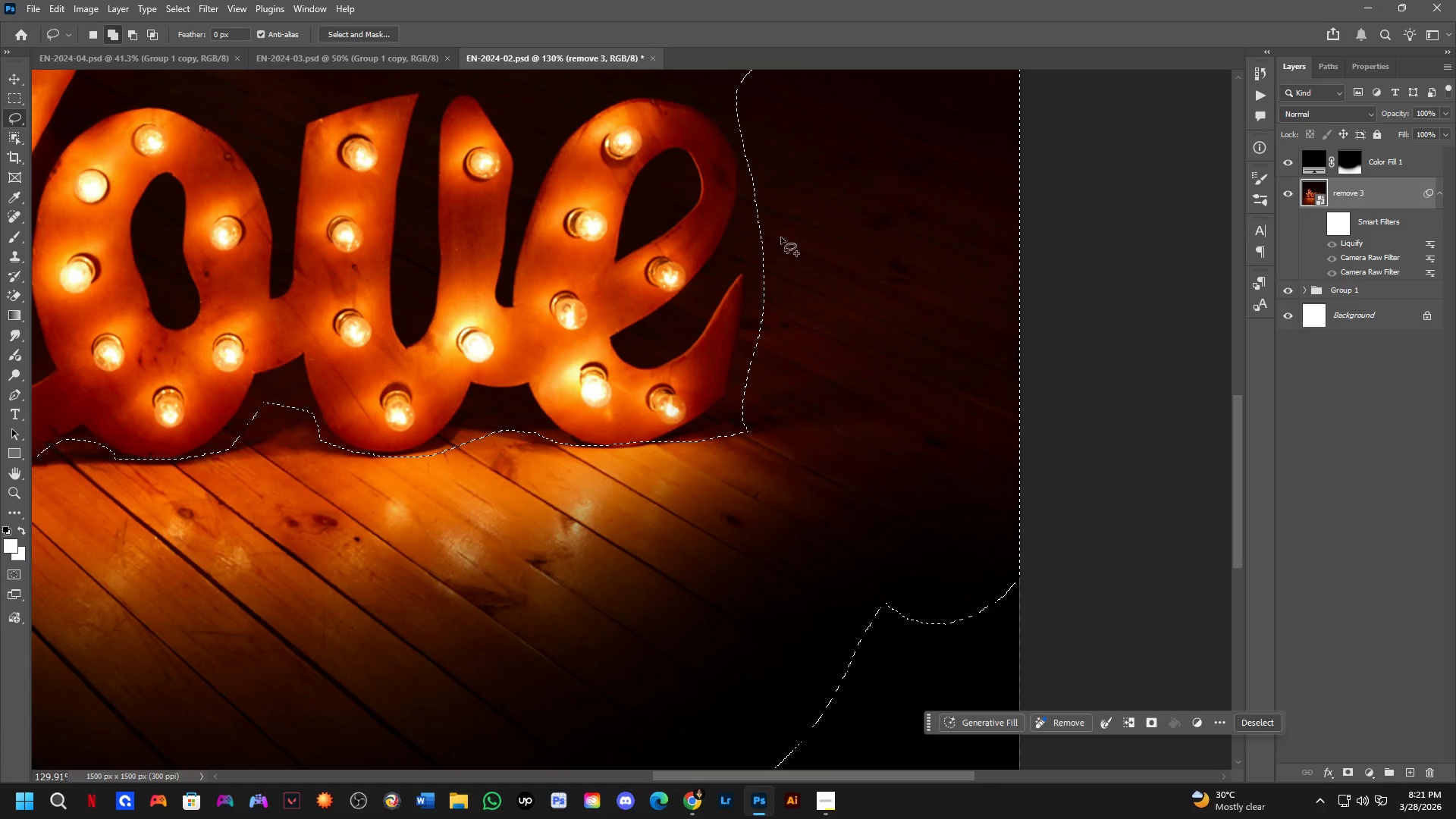 
left_click_drag(start_coordinate=[381, 650], to_coordinate=[544, 585])
 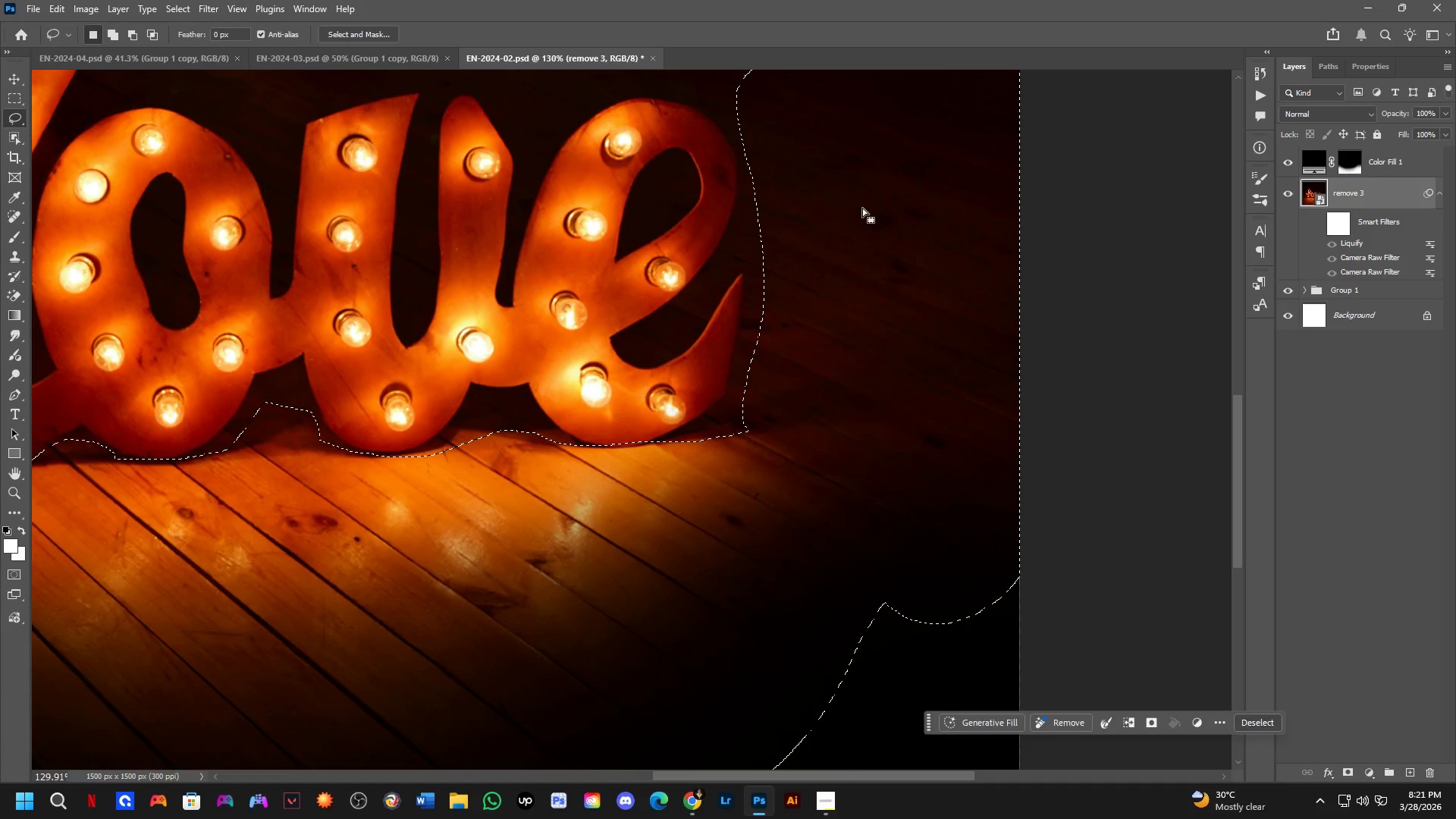 
hold_key(key=ShiftLeft, duration=1.26)
left_click_drag(start_coordinate=[781, 237], to_coordinate=[817, 408])
 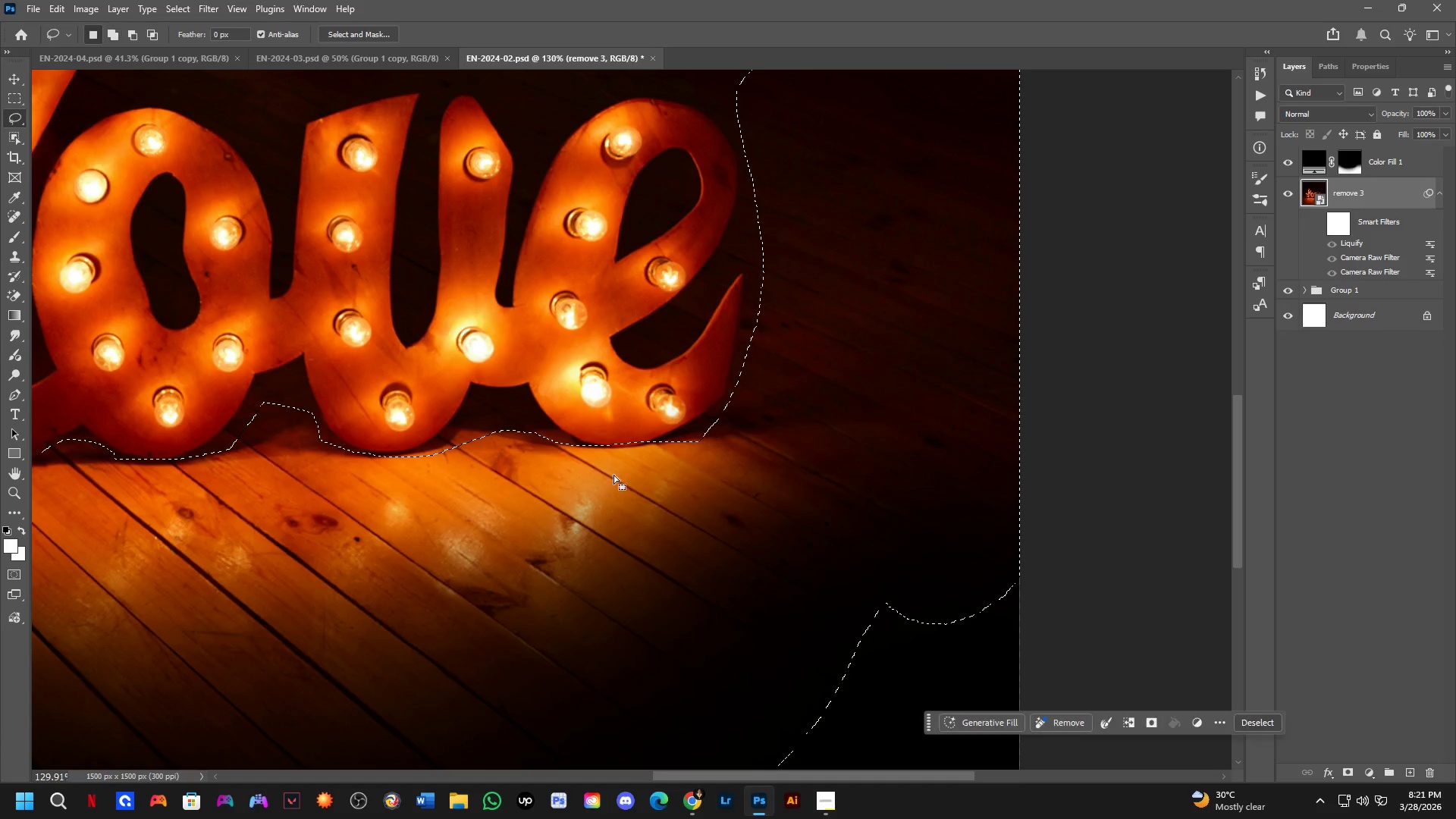 
hold_key(key=Space, duration=1.11)
 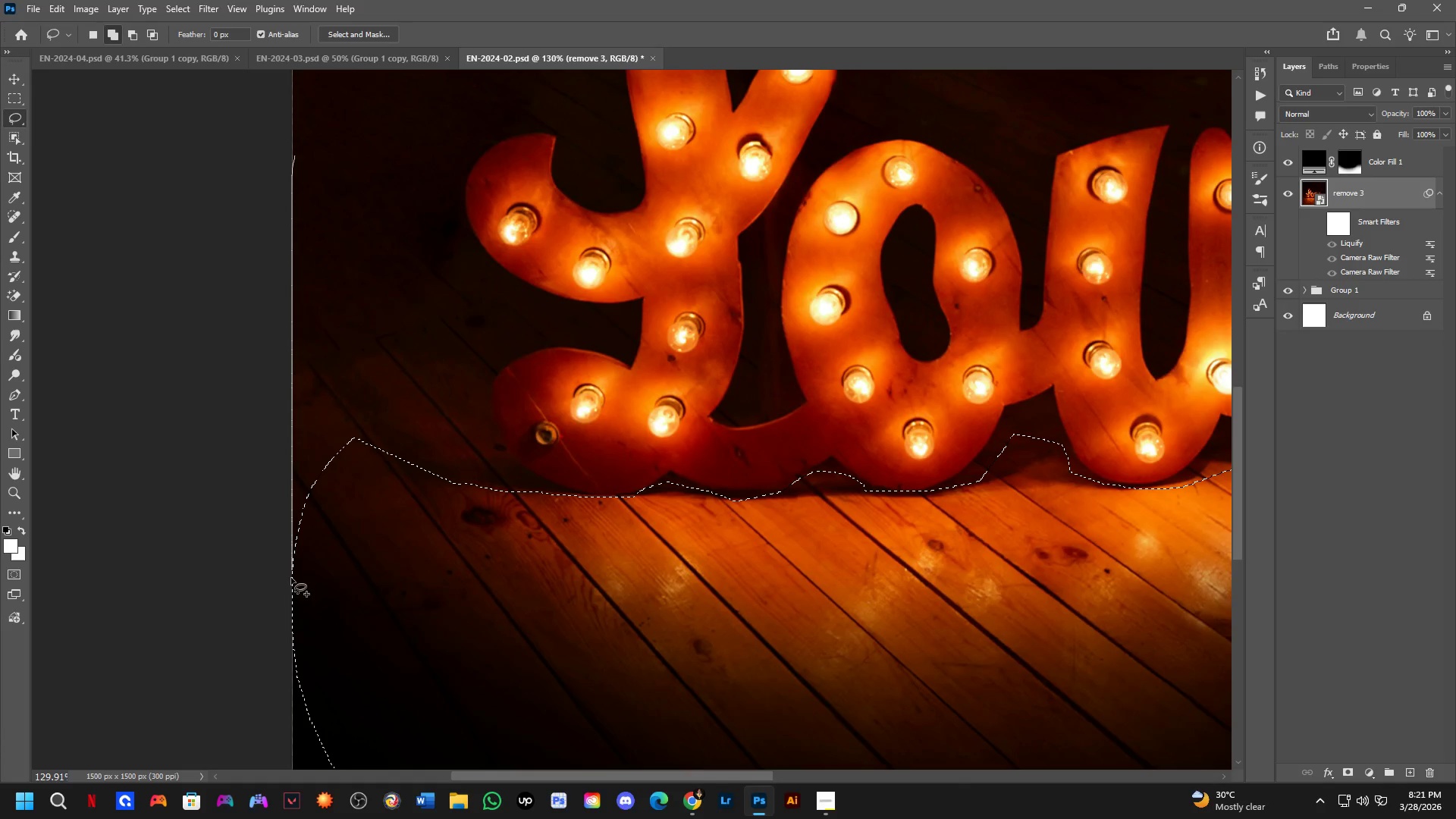 
left_click_drag(start_coordinate=[251, 516], to_coordinate=[919, 371])
 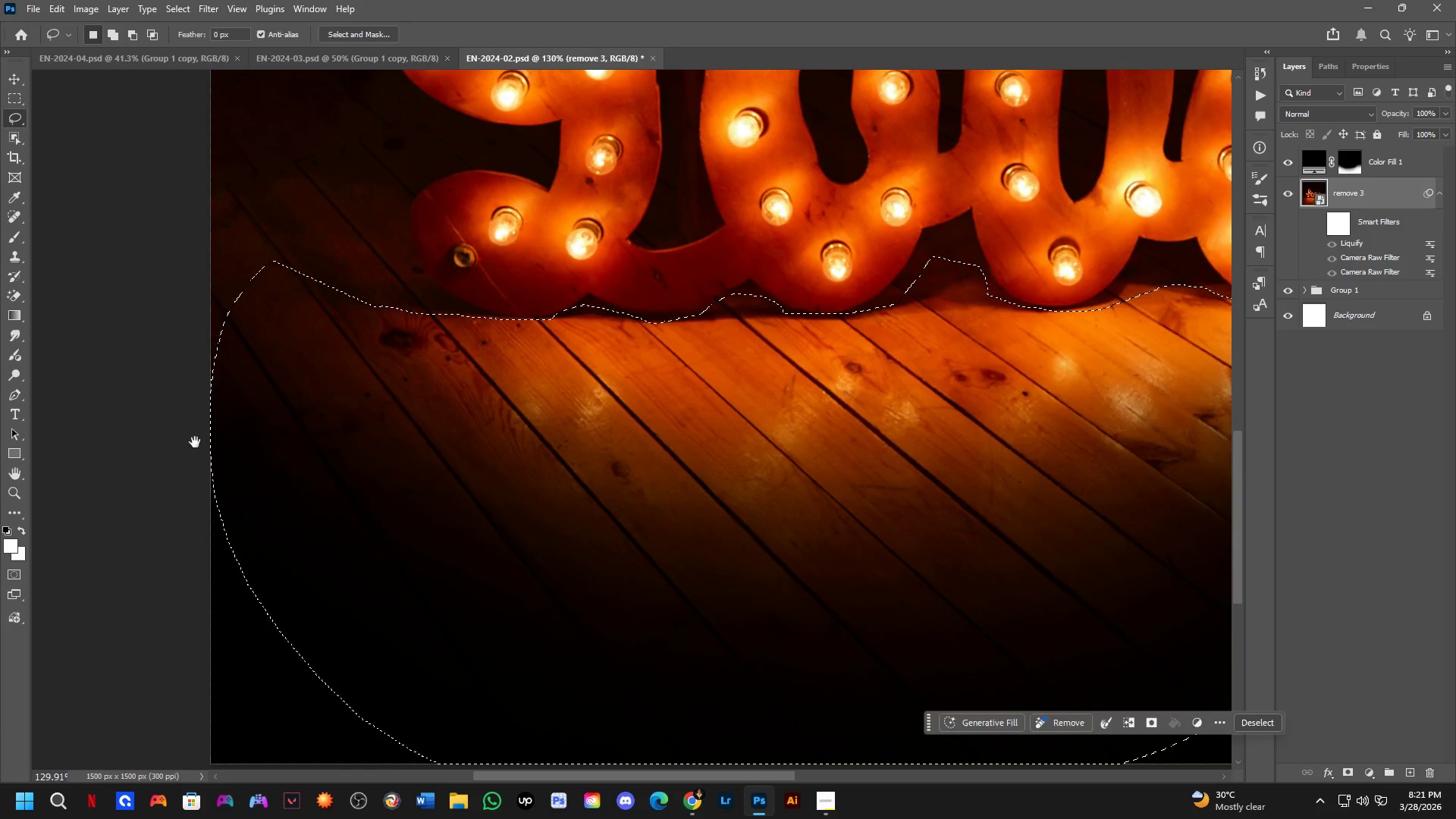 
left_click_drag(start_coordinate=[194, 441], to_coordinate=[253, 553])
 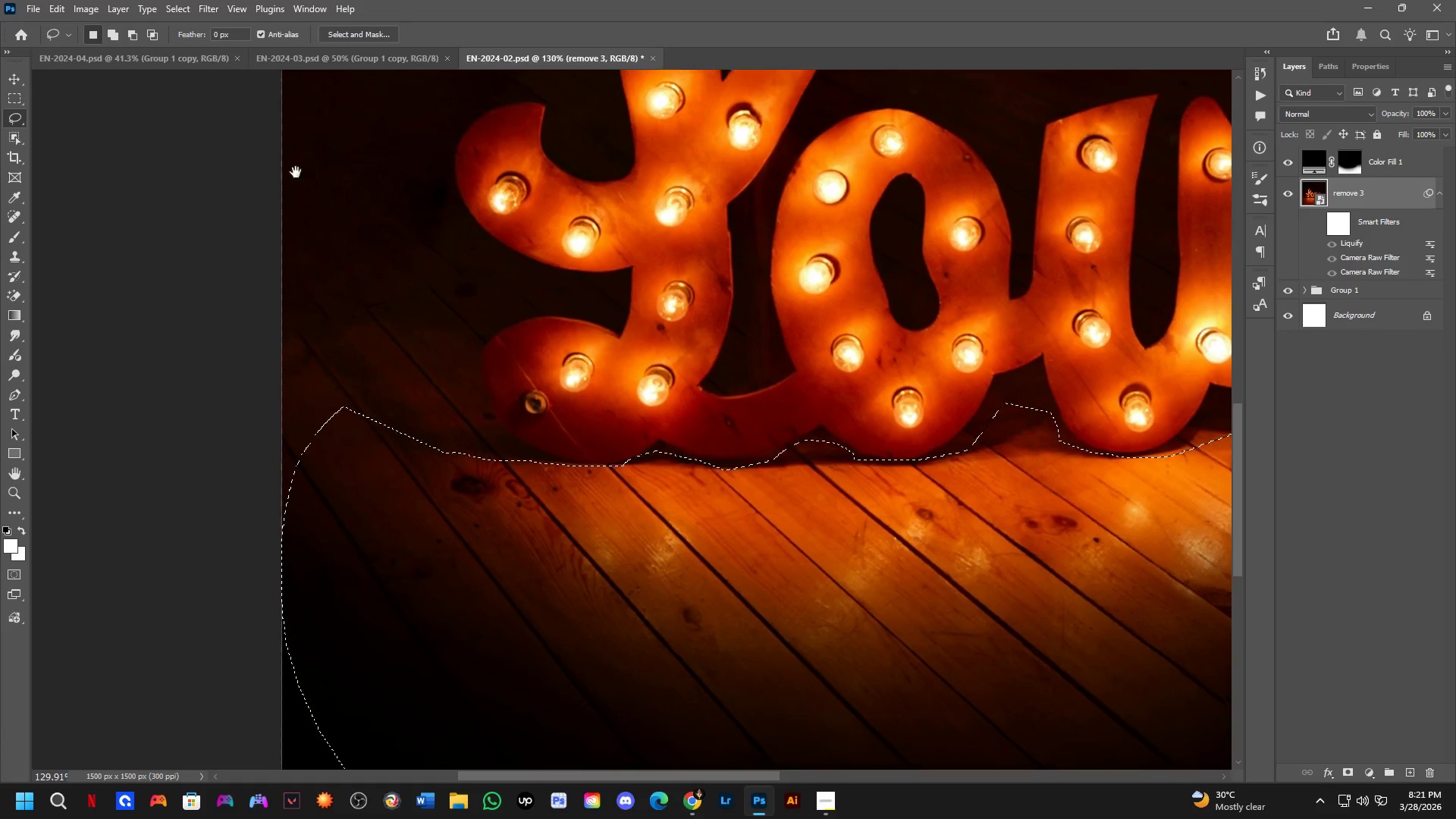 
hold_key(key=ShiftLeft, duration=1.5)
left_click_drag(start_coordinate=[295, 155], to_coordinate=[362, 77])
 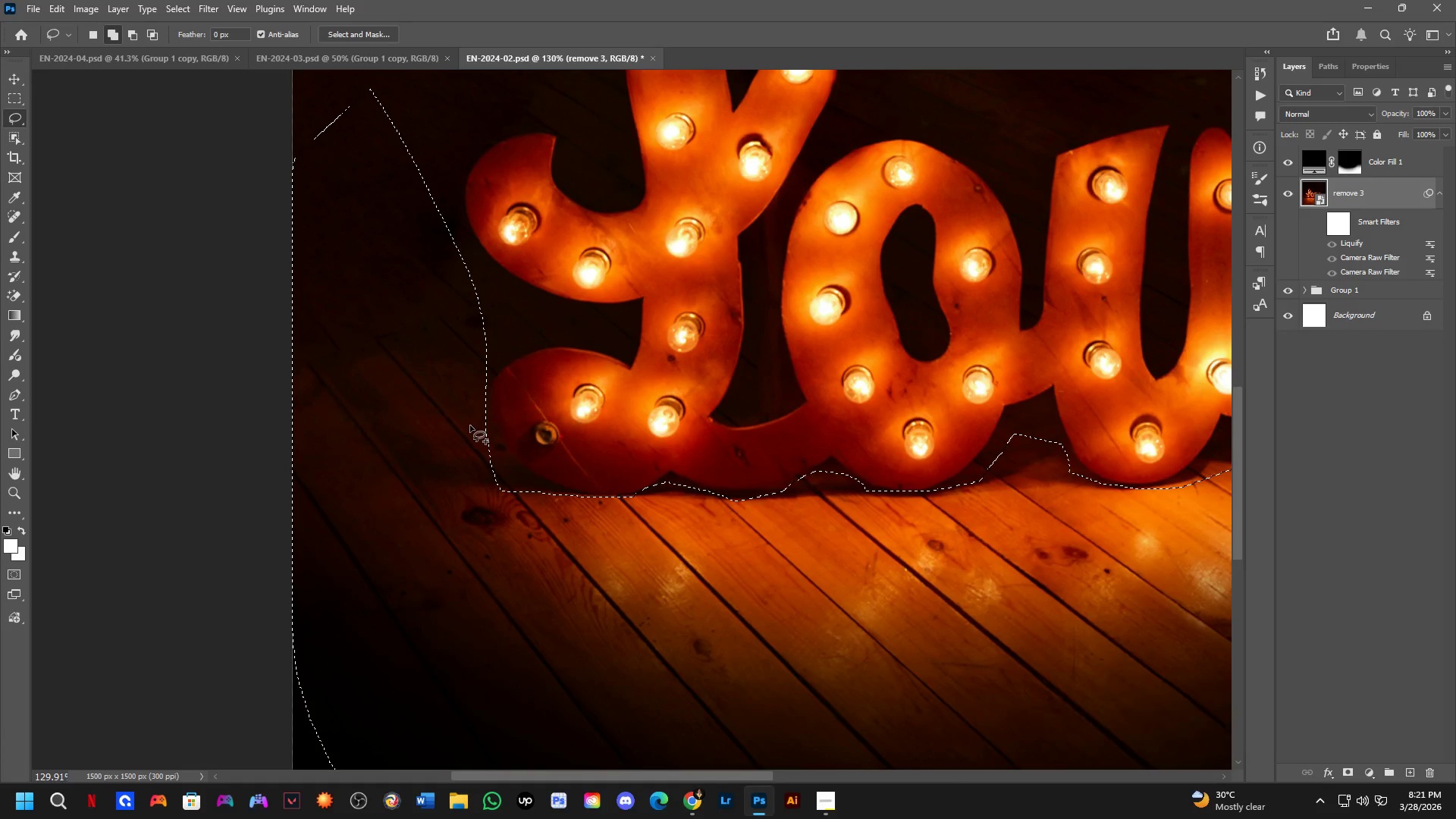 
key(Shift+ShiftLeft)
 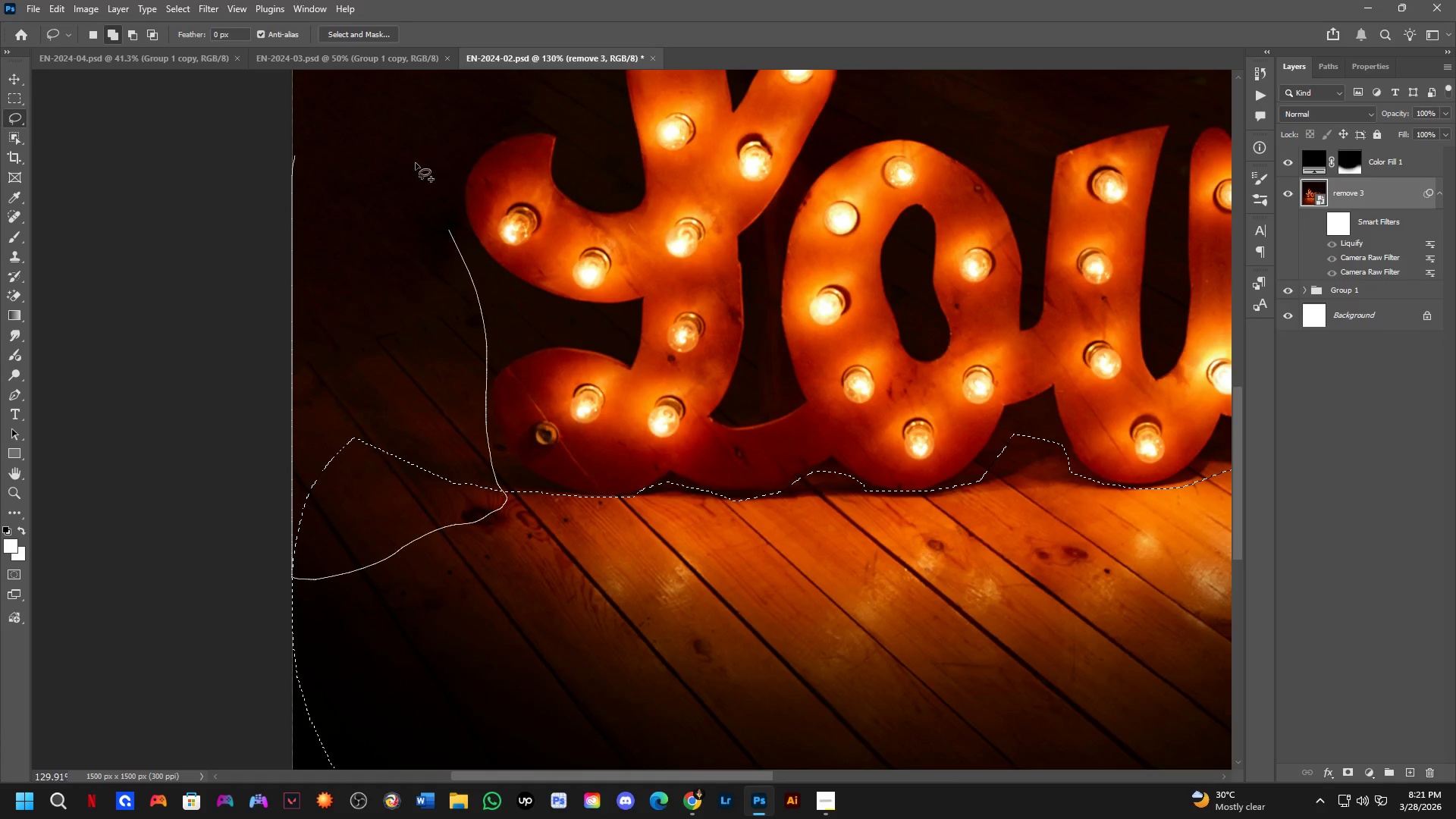 
key(Shift+ShiftLeft)
 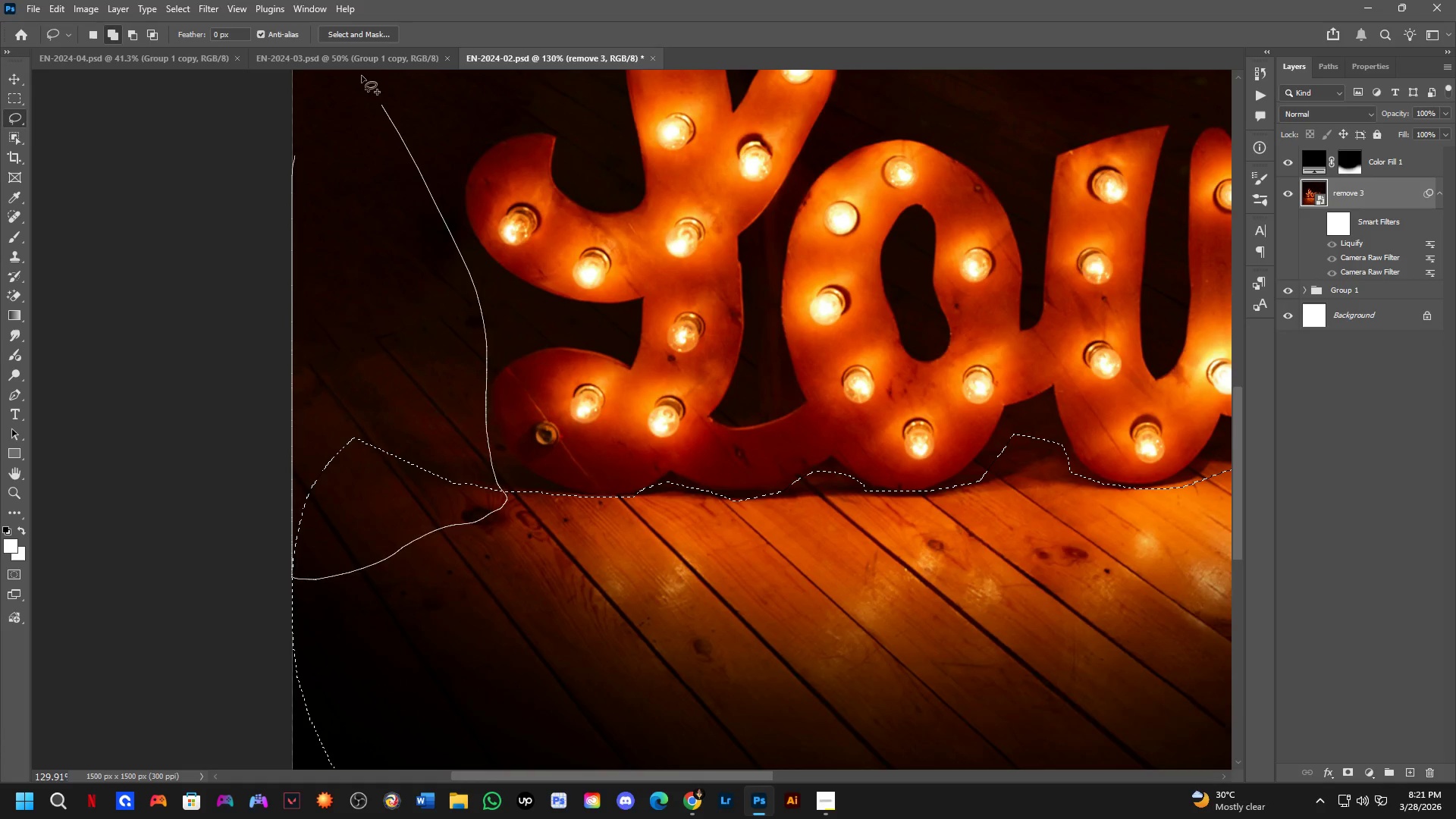 
key(Shift+ShiftLeft)
 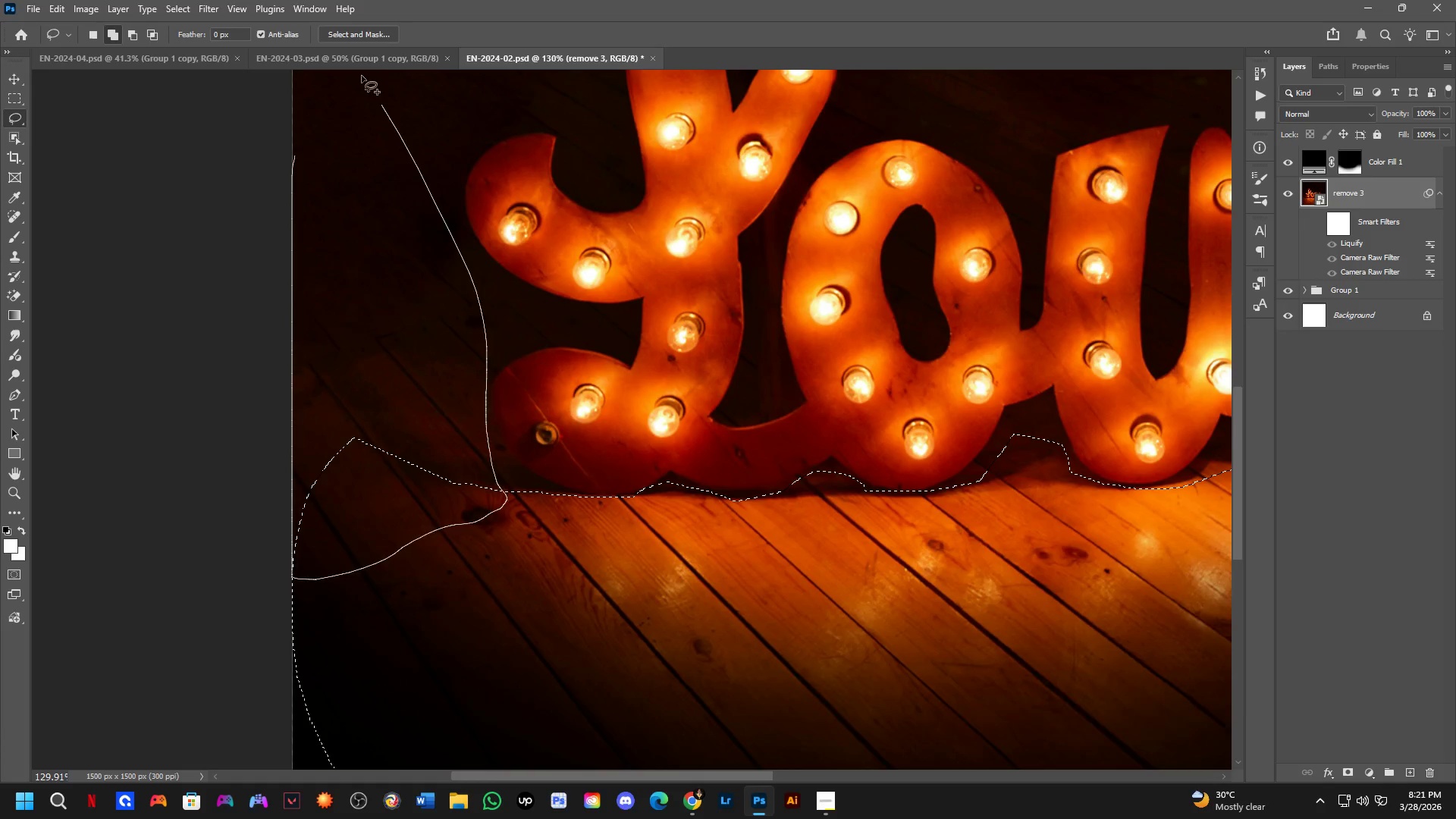 
key(Shift+ShiftLeft)
 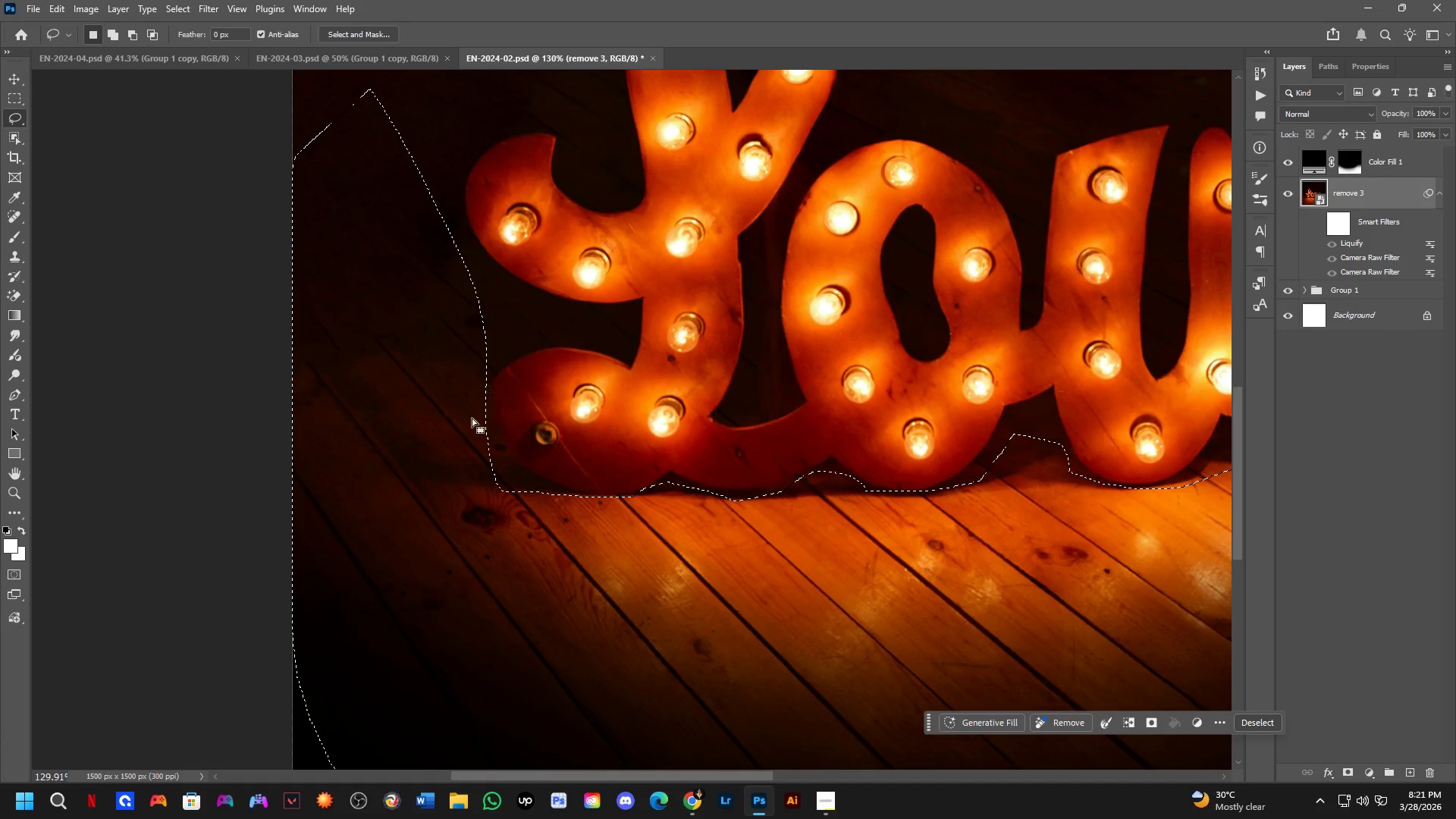 
hold_key(key=ShiftLeft, duration=0.72)
left_click_drag(start_coordinate=[470, 423], to_coordinate=[447, 511])
 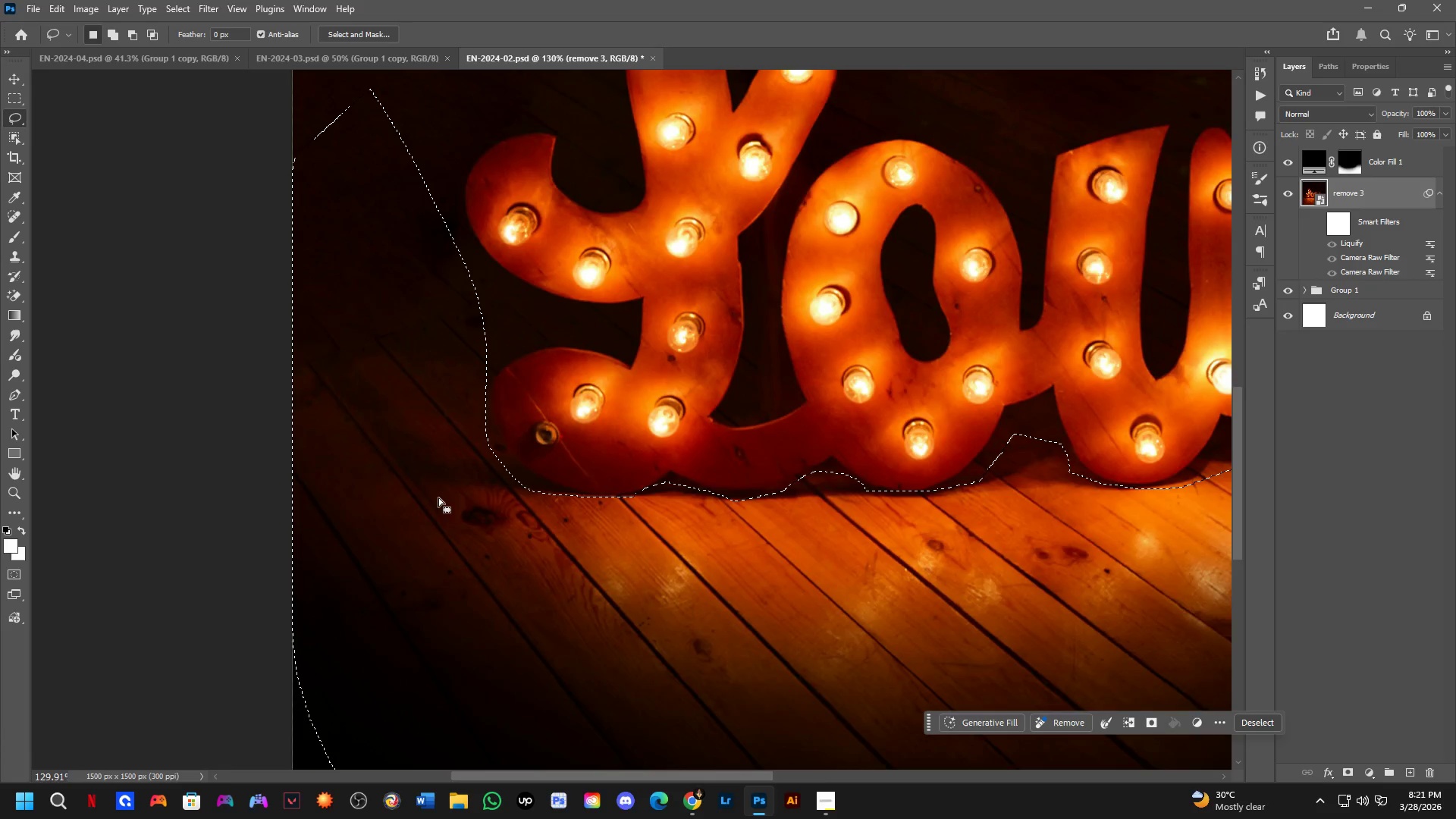 
hold_key(key=Space, duration=0.52)
 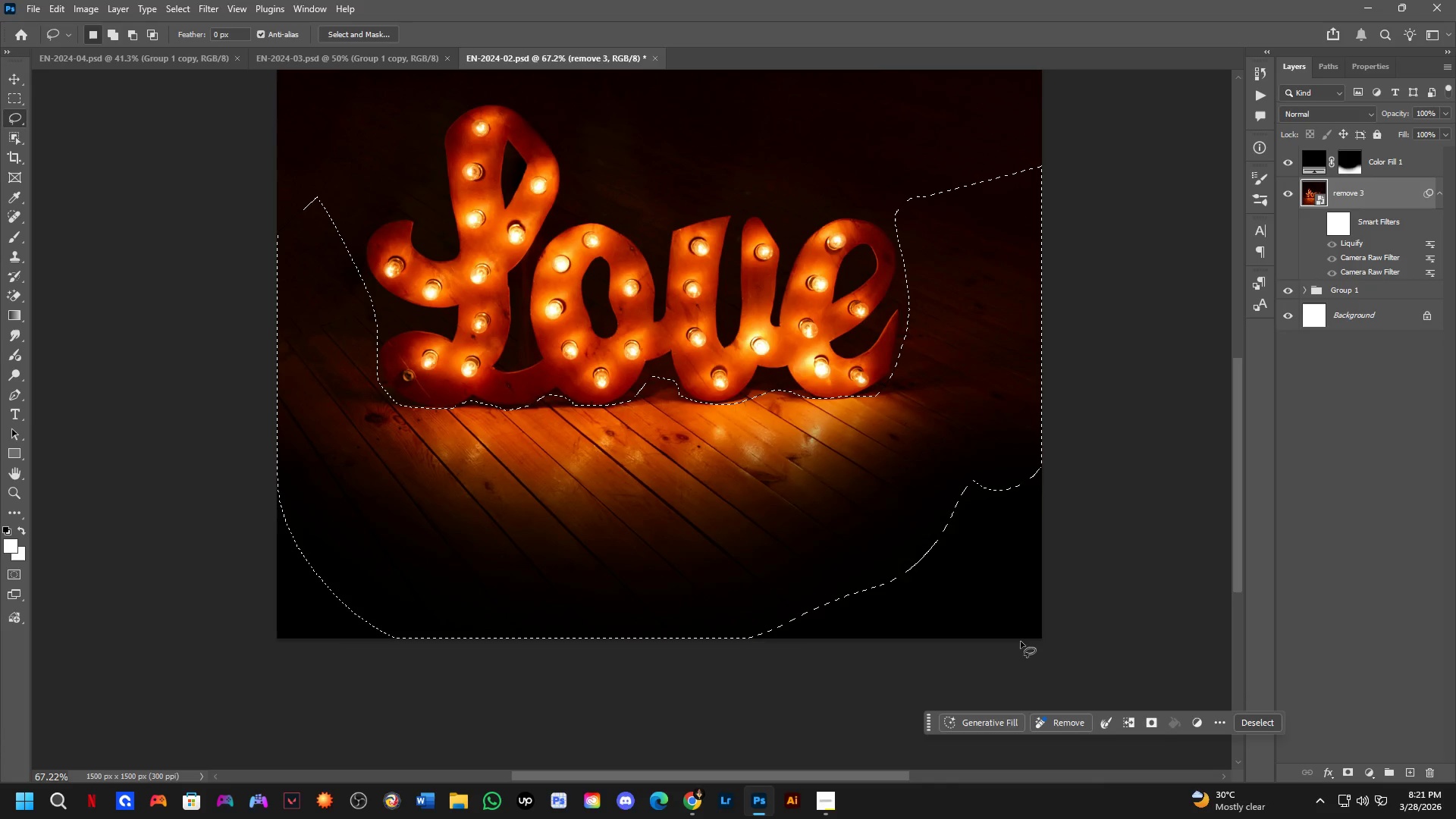 
left_click_drag(start_coordinate=[911, 462], to_coordinate=[698, 391])
 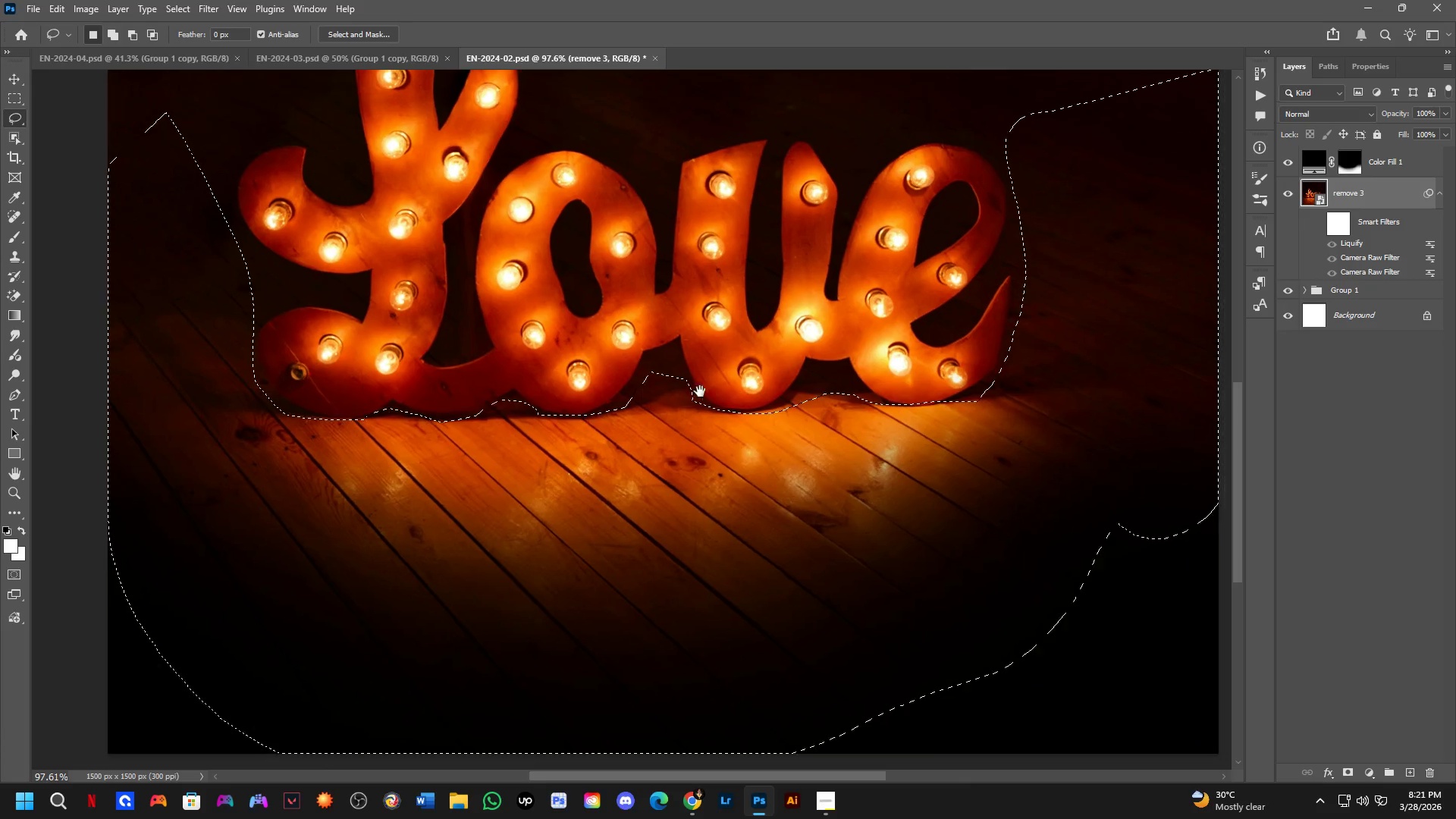 
scroll: coordinate [707, 400], scroll_direction: down, amount: 7.0
 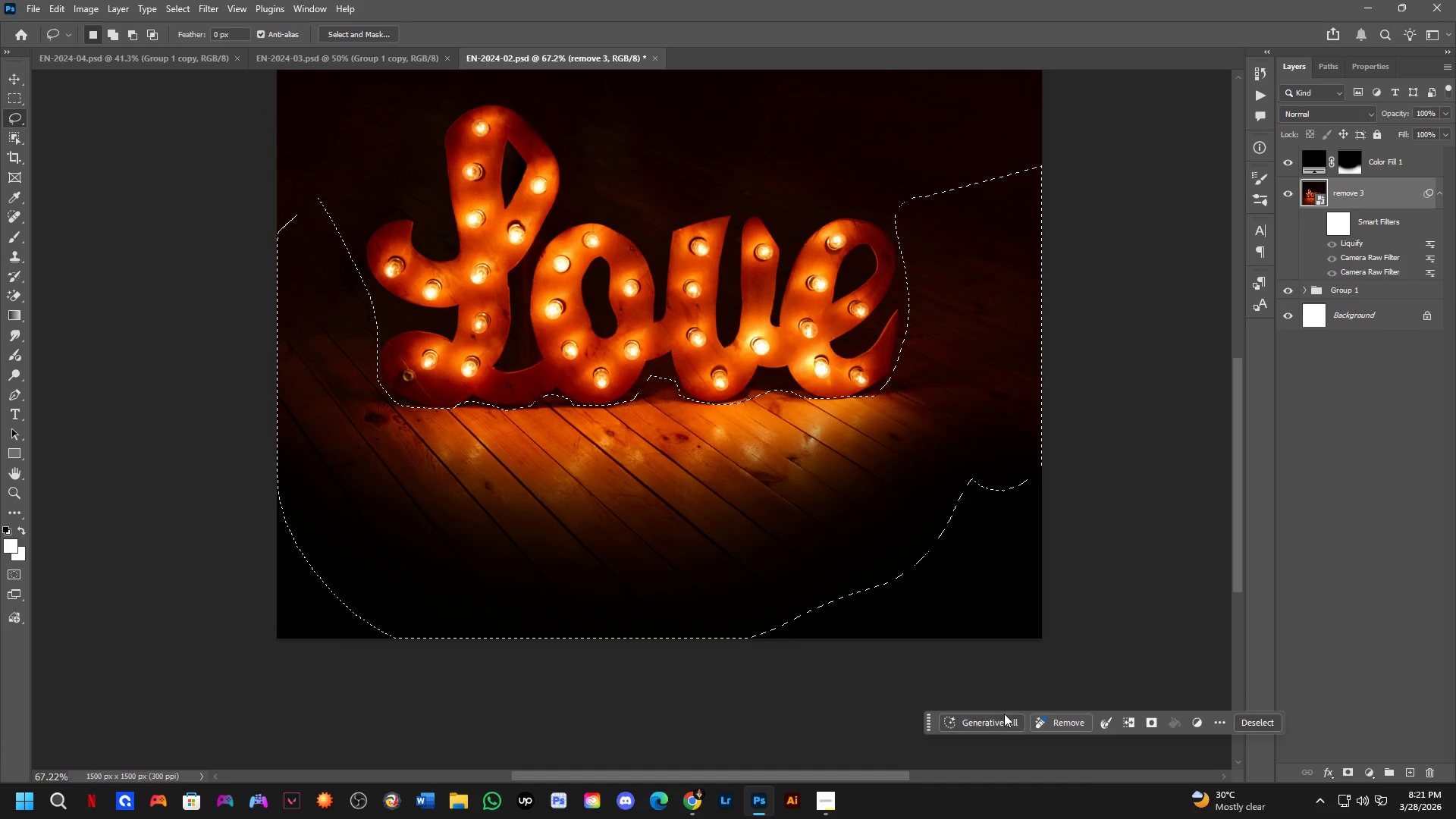 
left_click([1004, 720])
 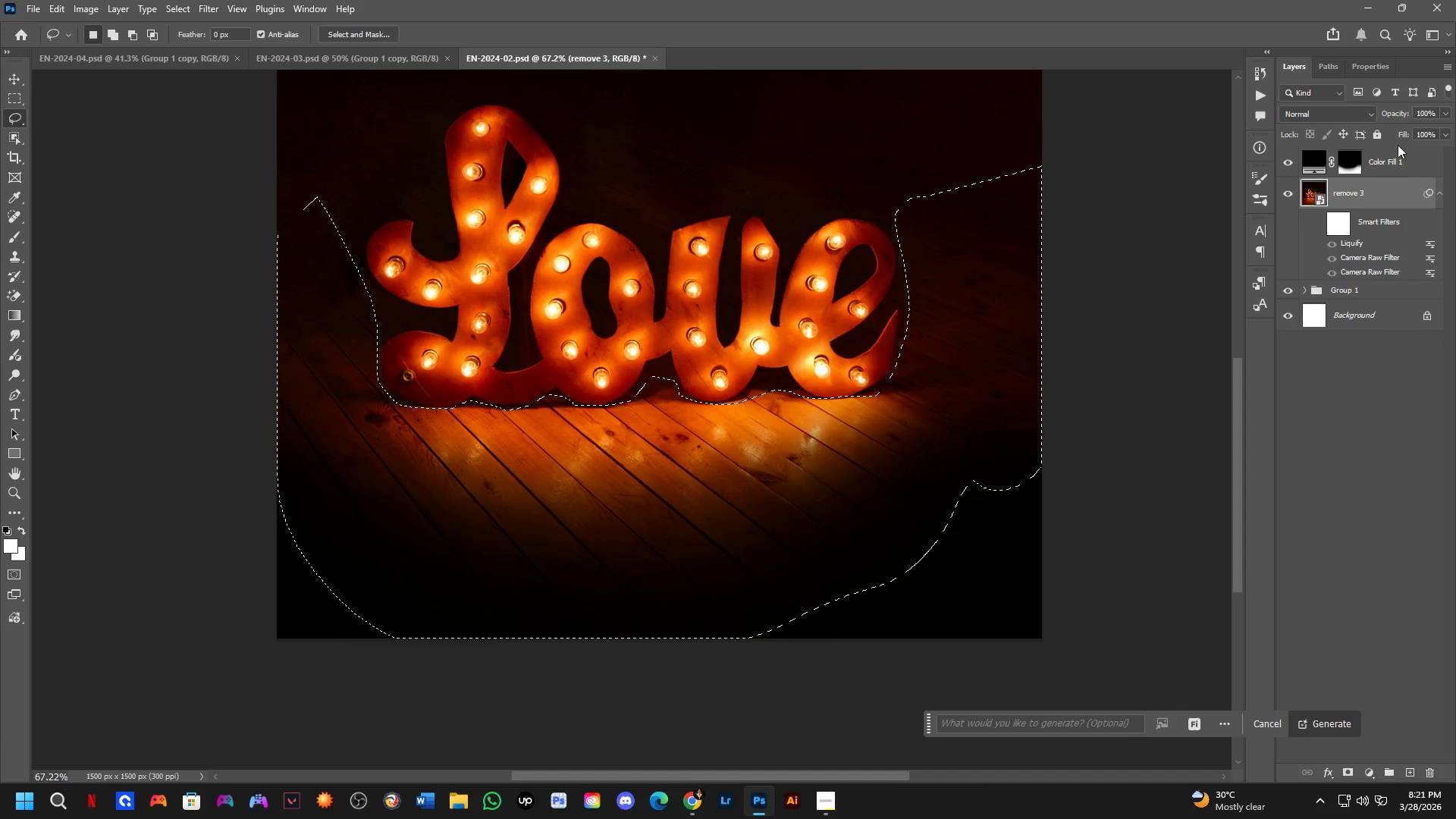 
double_click([1400, 162])
 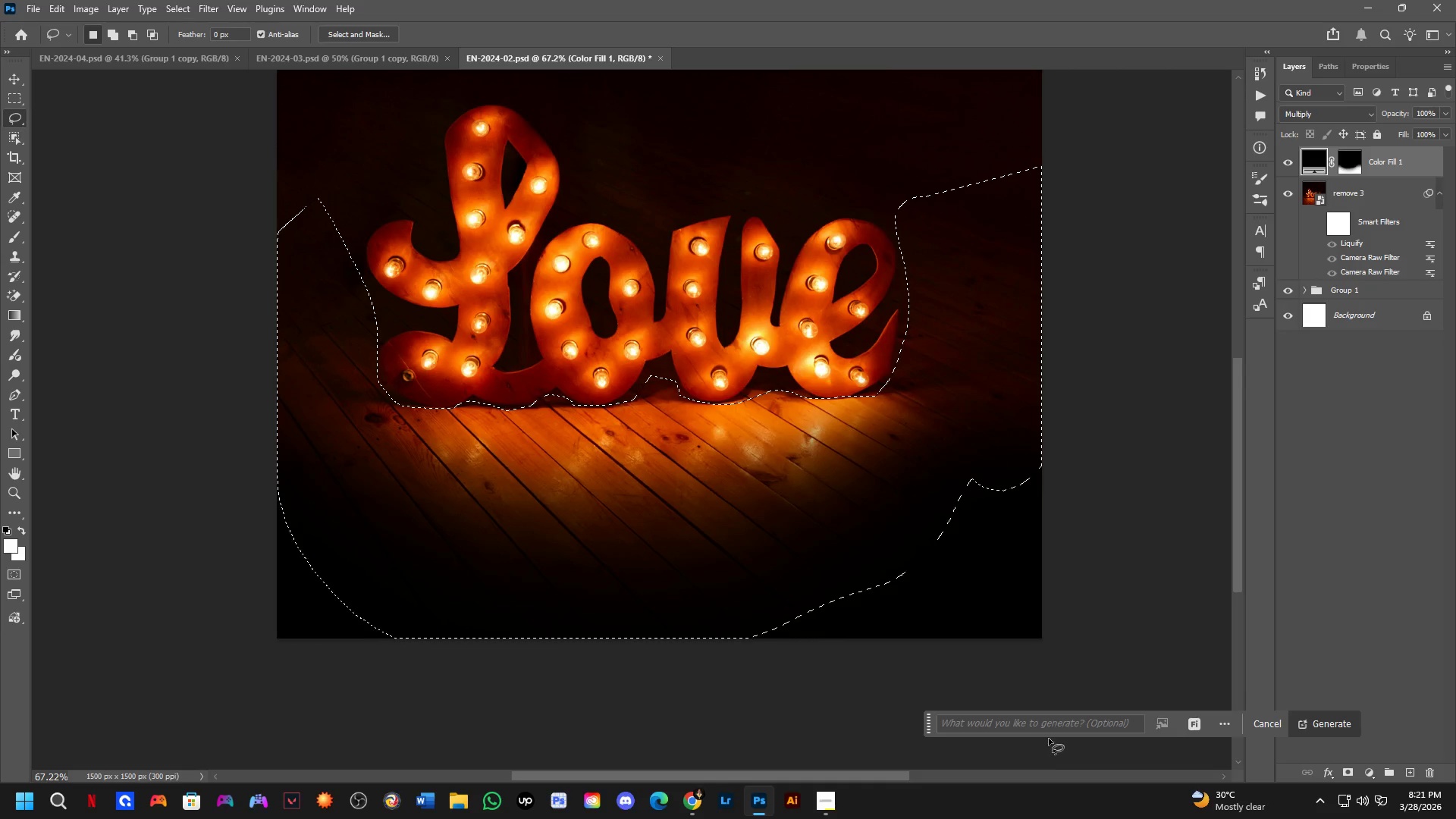 
left_click([1051, 731])
 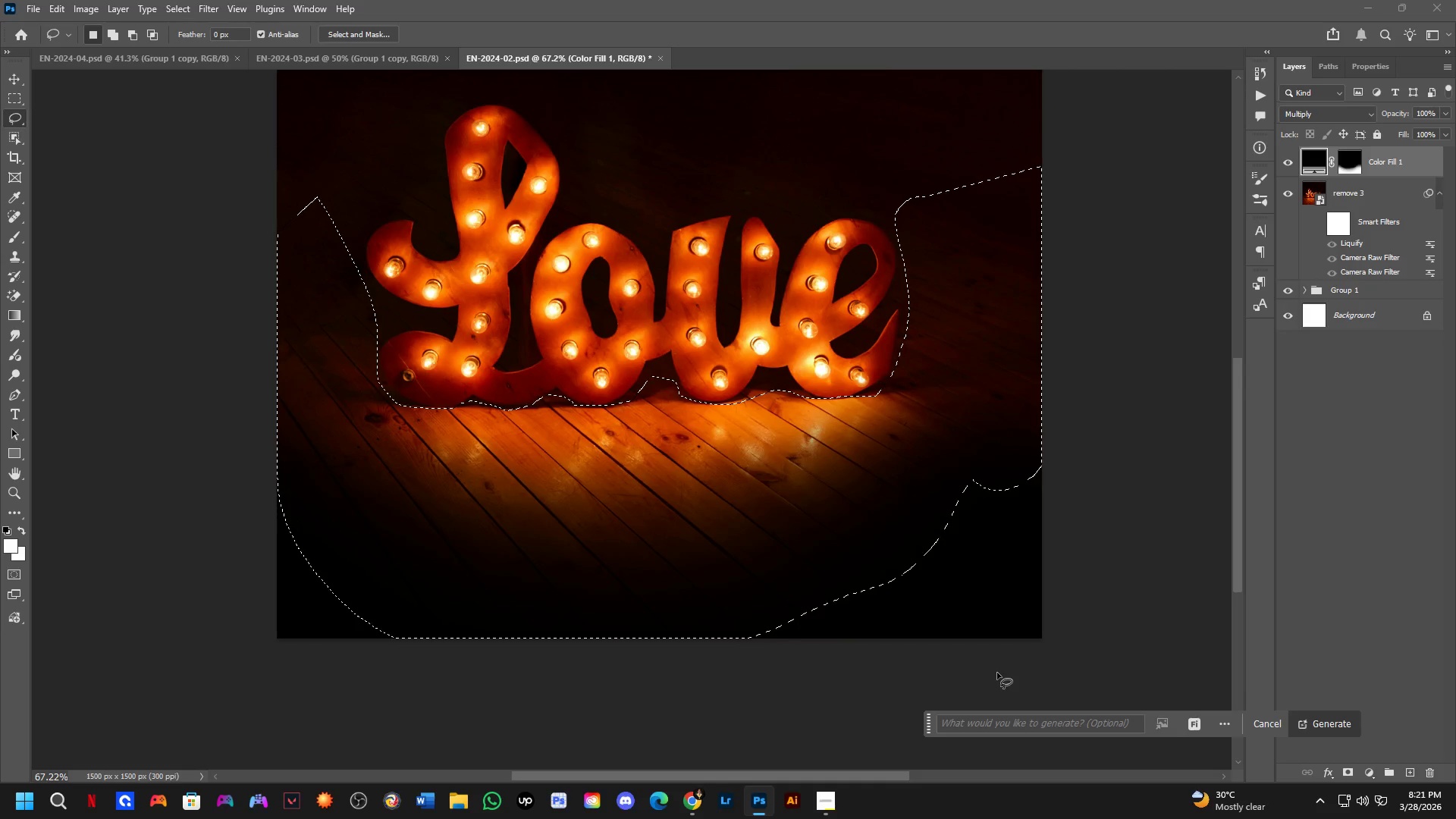 
type(remove t)
 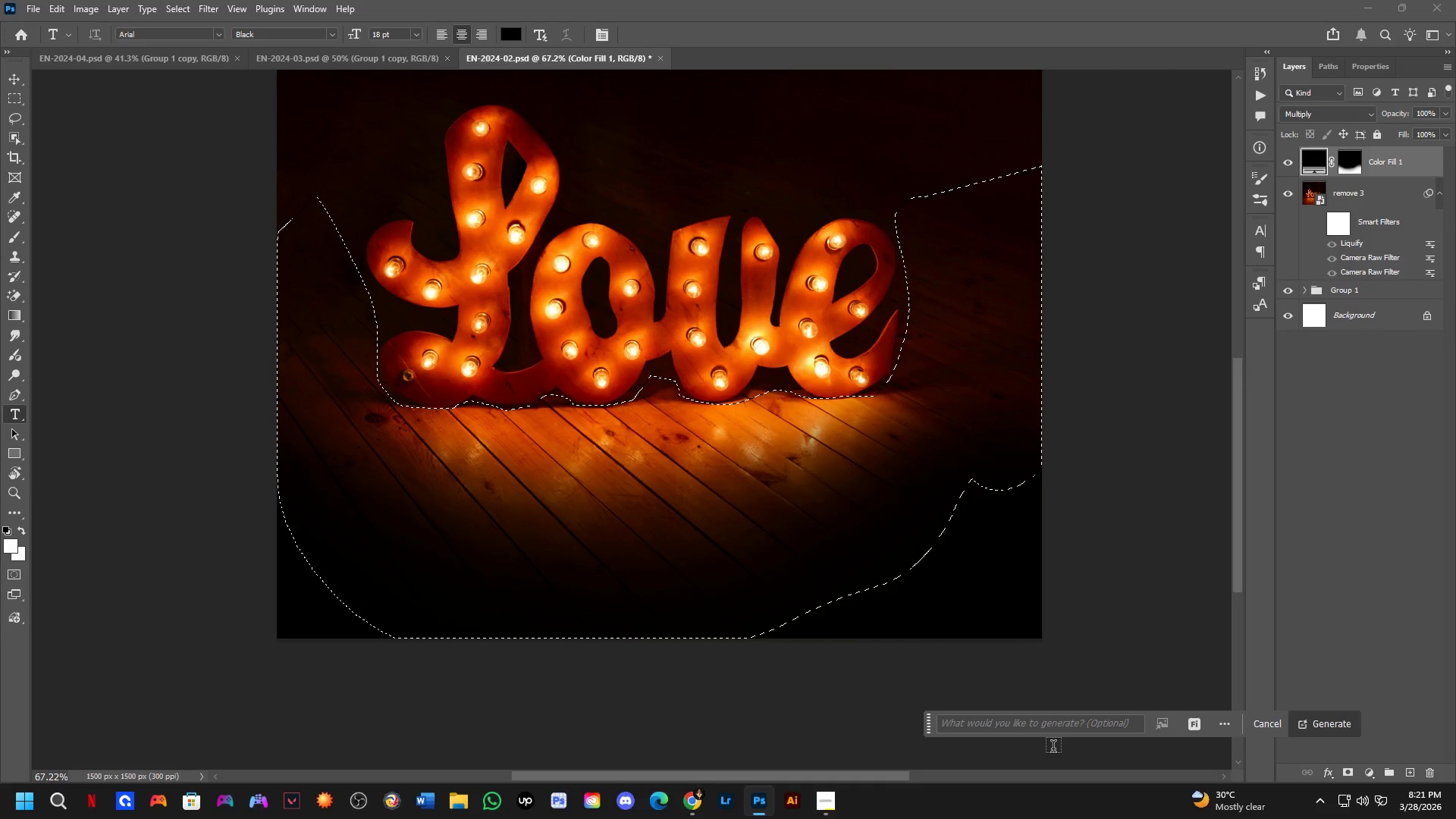 
left_click([1049, 725])
 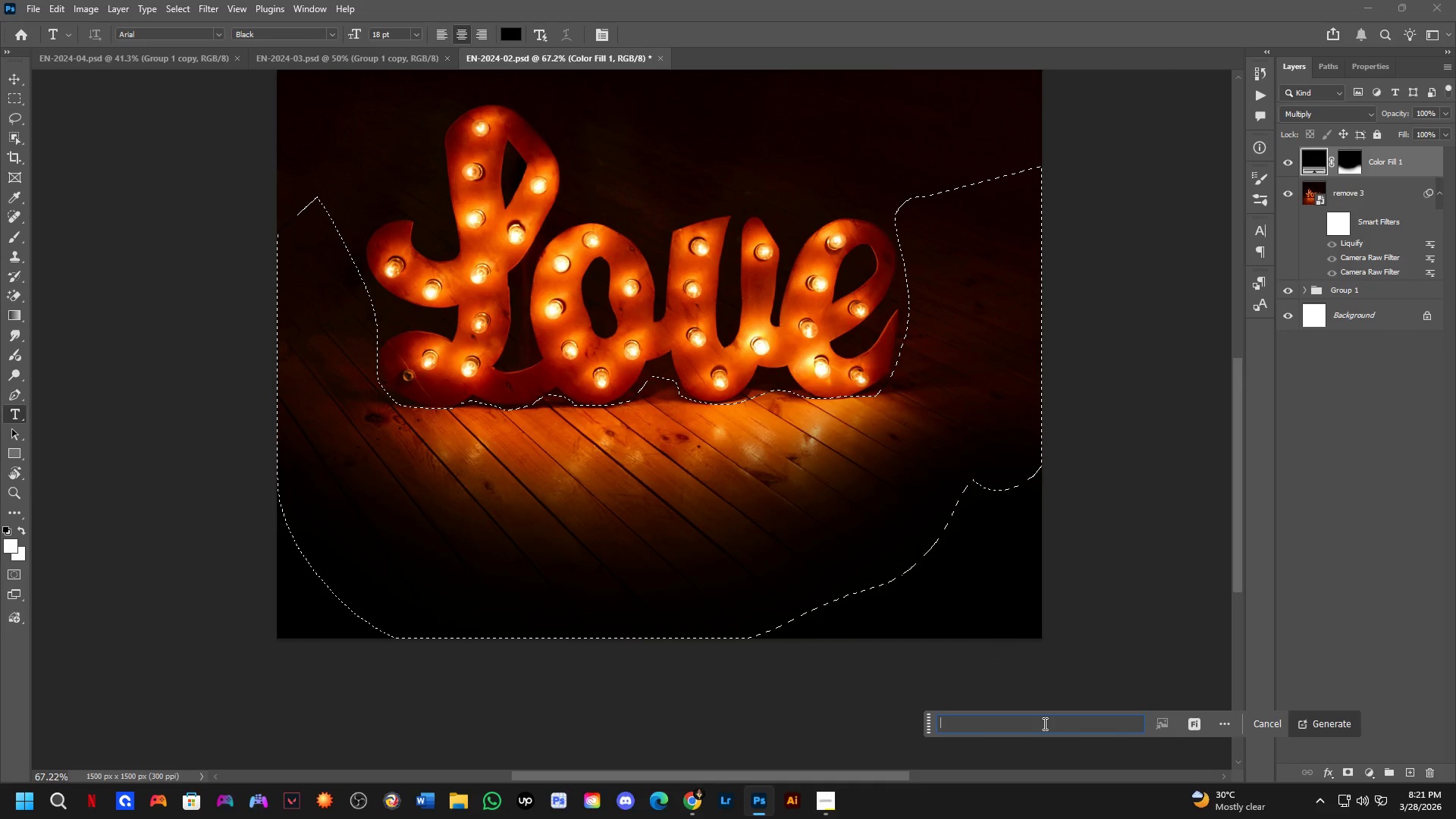 
type(remove thr \)
key(Backspace)
key(Backspace)
key(Backspace)
type(e floor )
 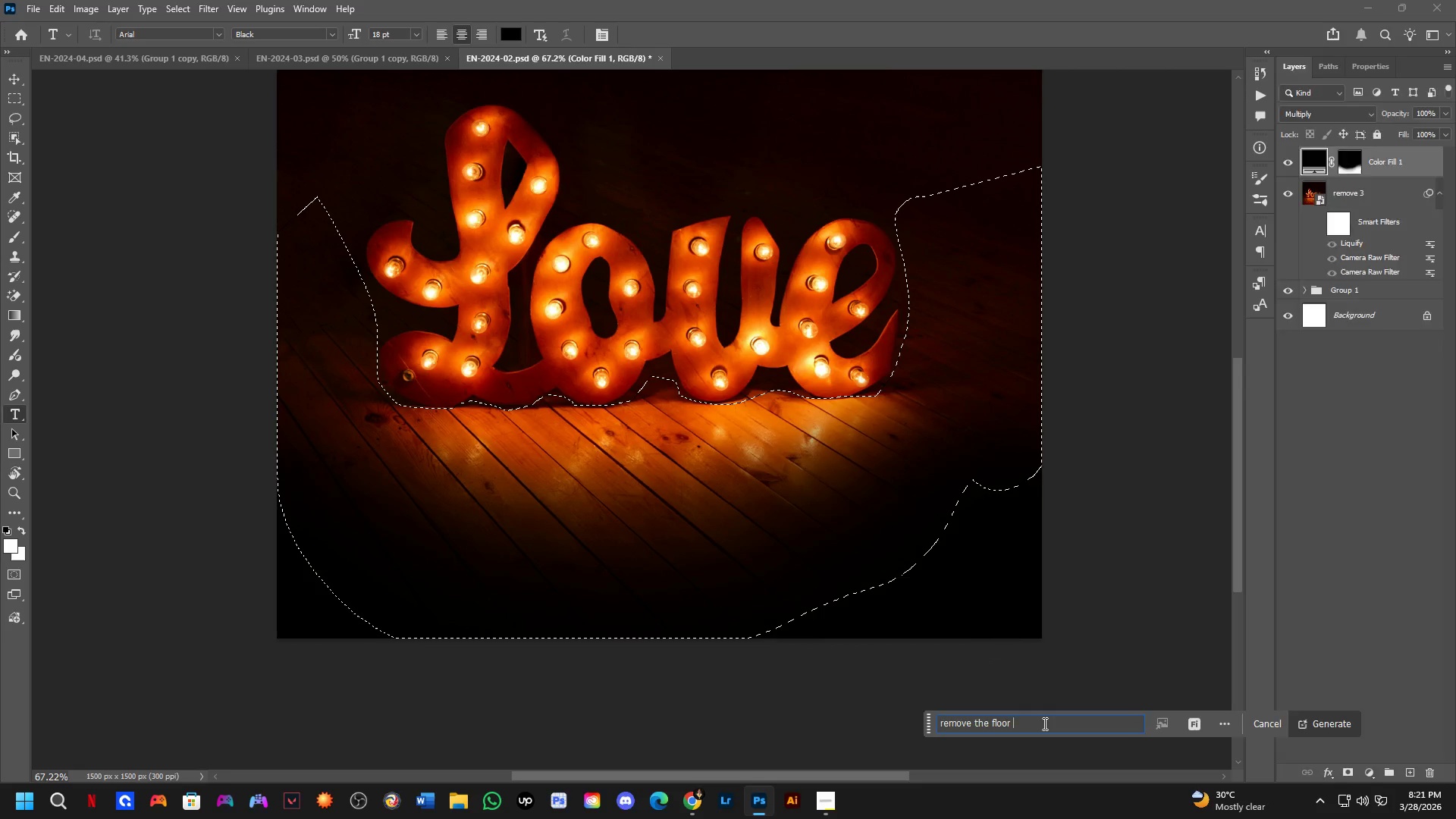 
key(Enter)
 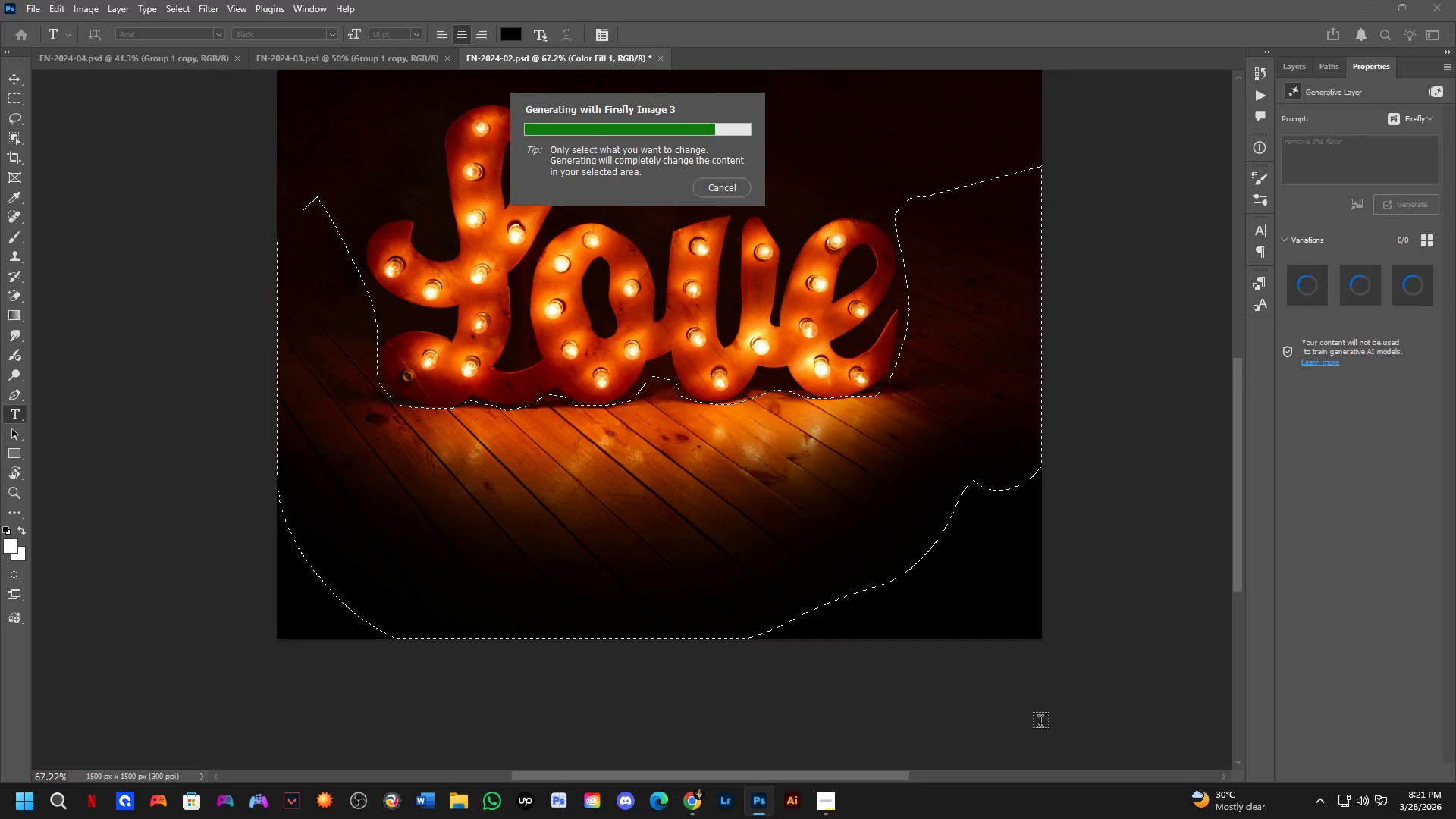 
wait(19.44)
 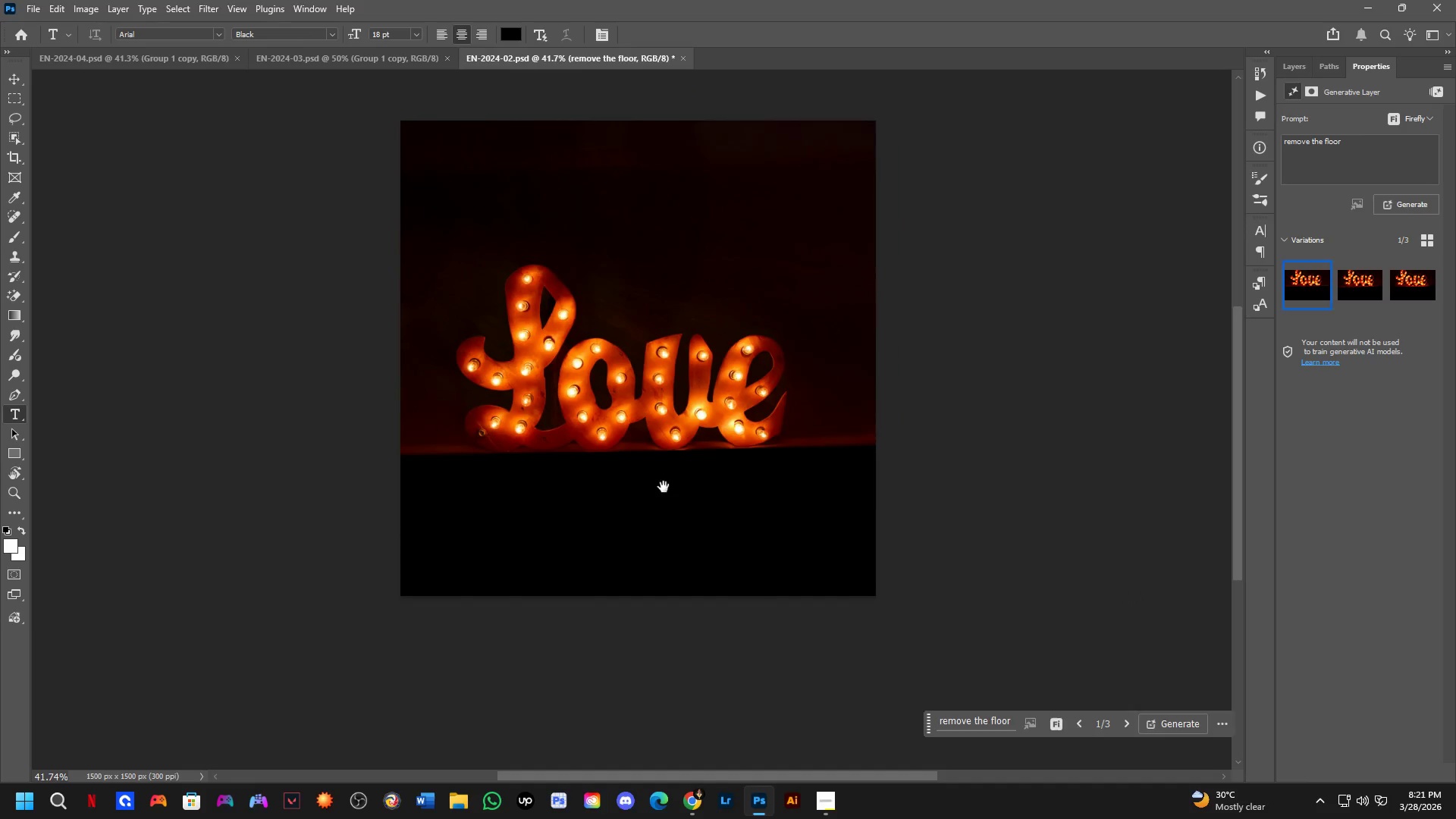 
hold_key(key=Space, duration=0.41)
 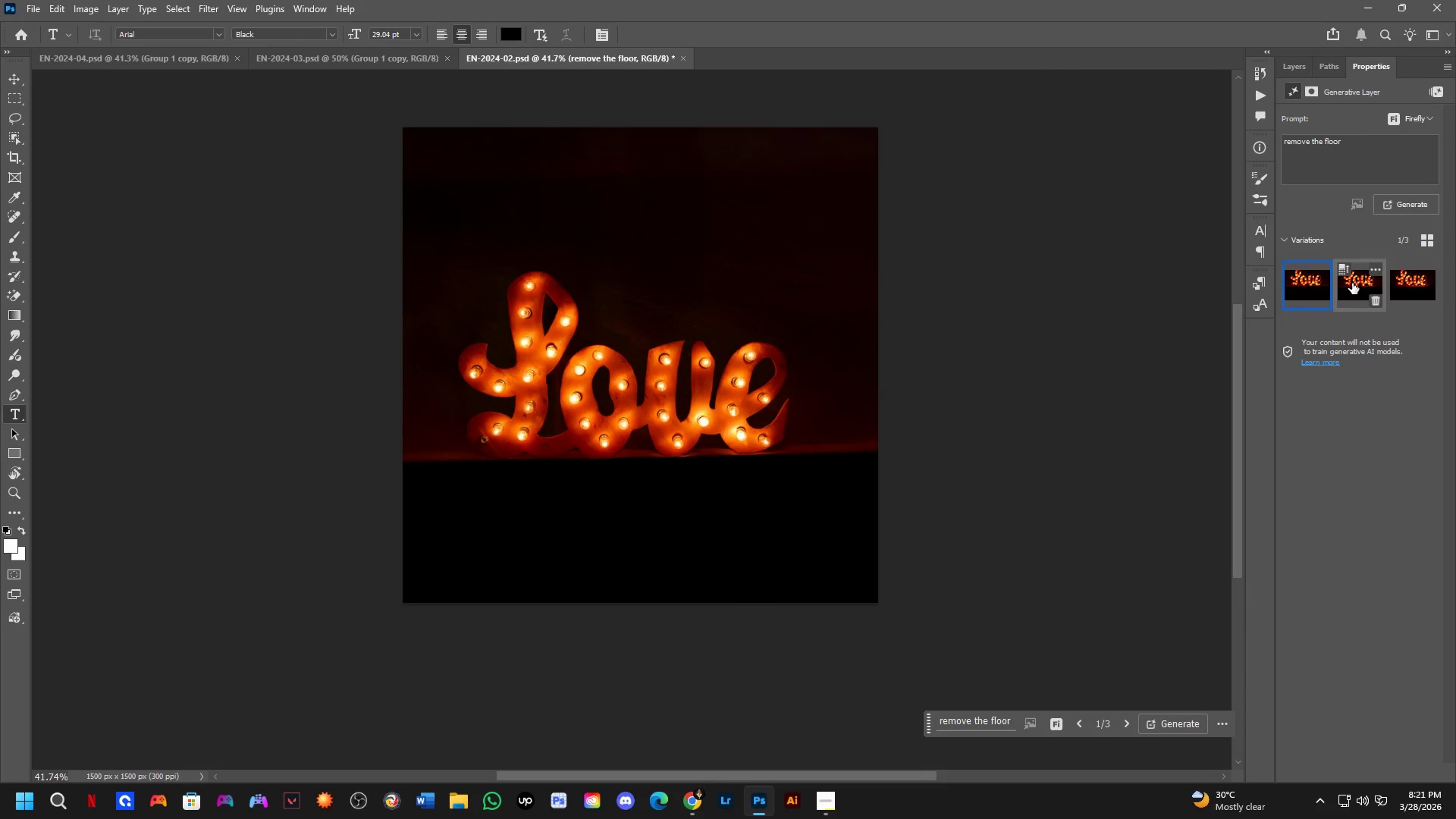 
left_click_drag(start_coordinate=[664, 488], to_coordinate=[666, 494])
 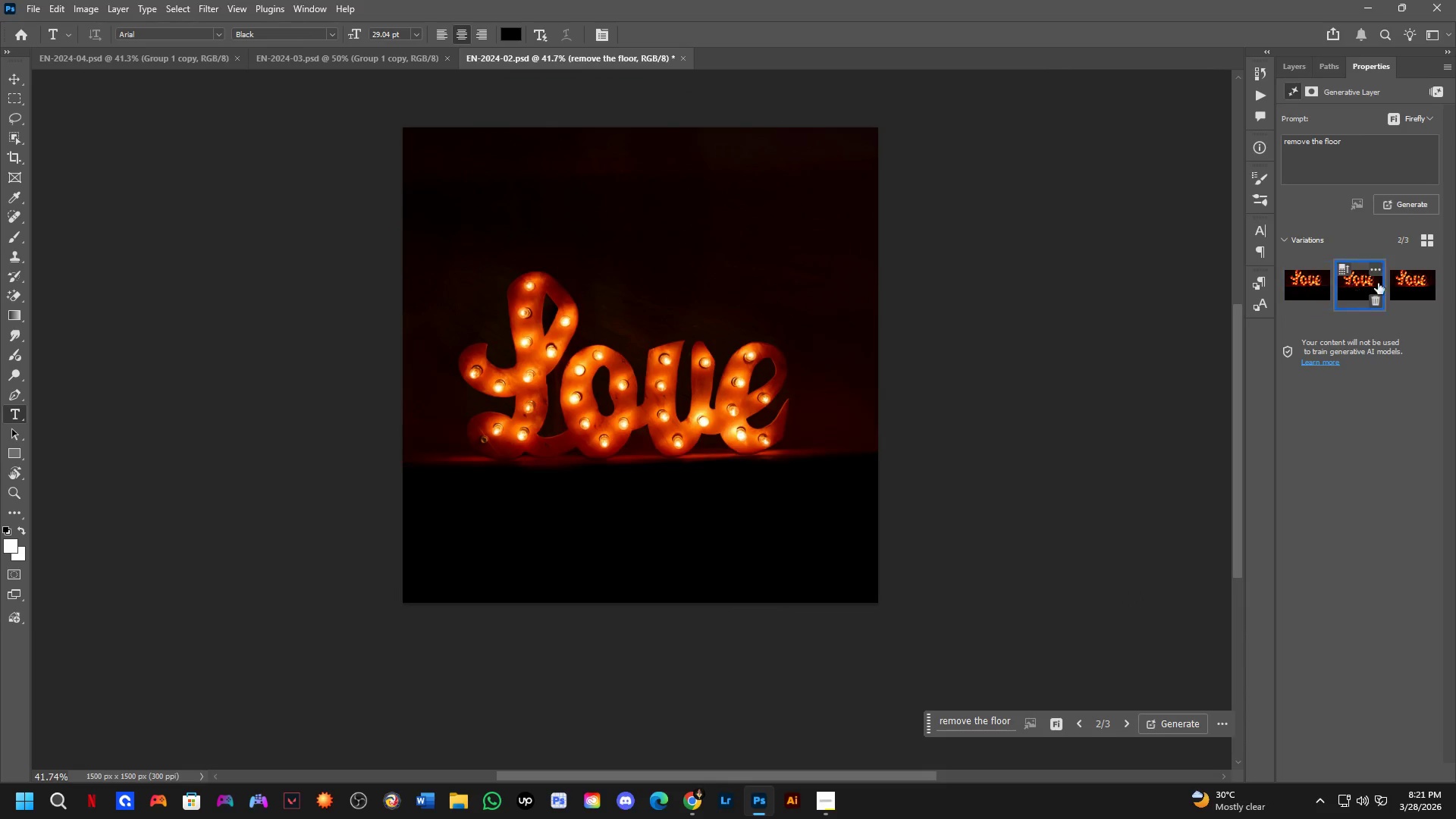 
scroll: coordinate [603, 527], scroll_direction: down, amount: 5.0
 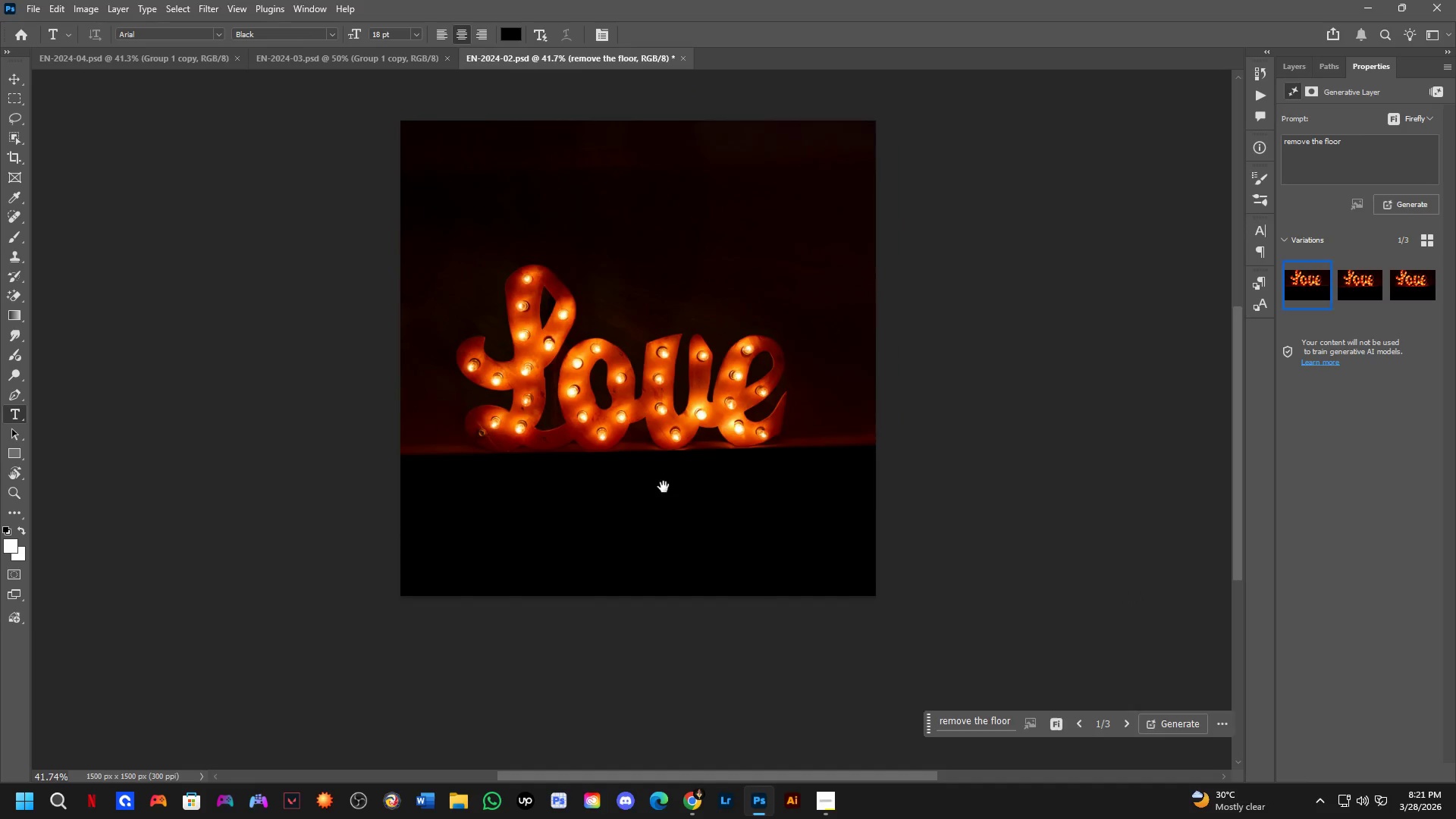 
double_click([1385, 283])
 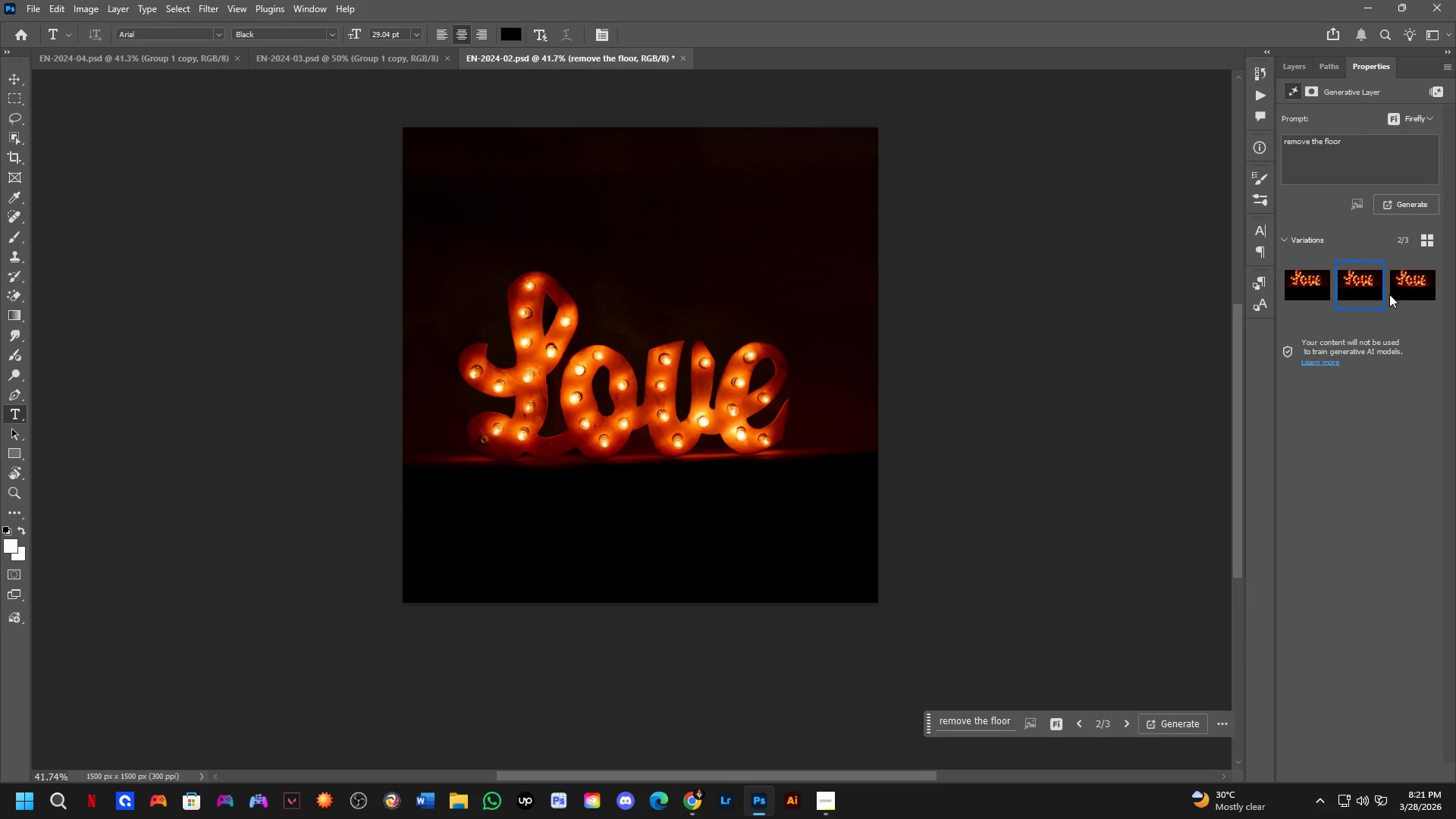 
left_click([1403, 290])
 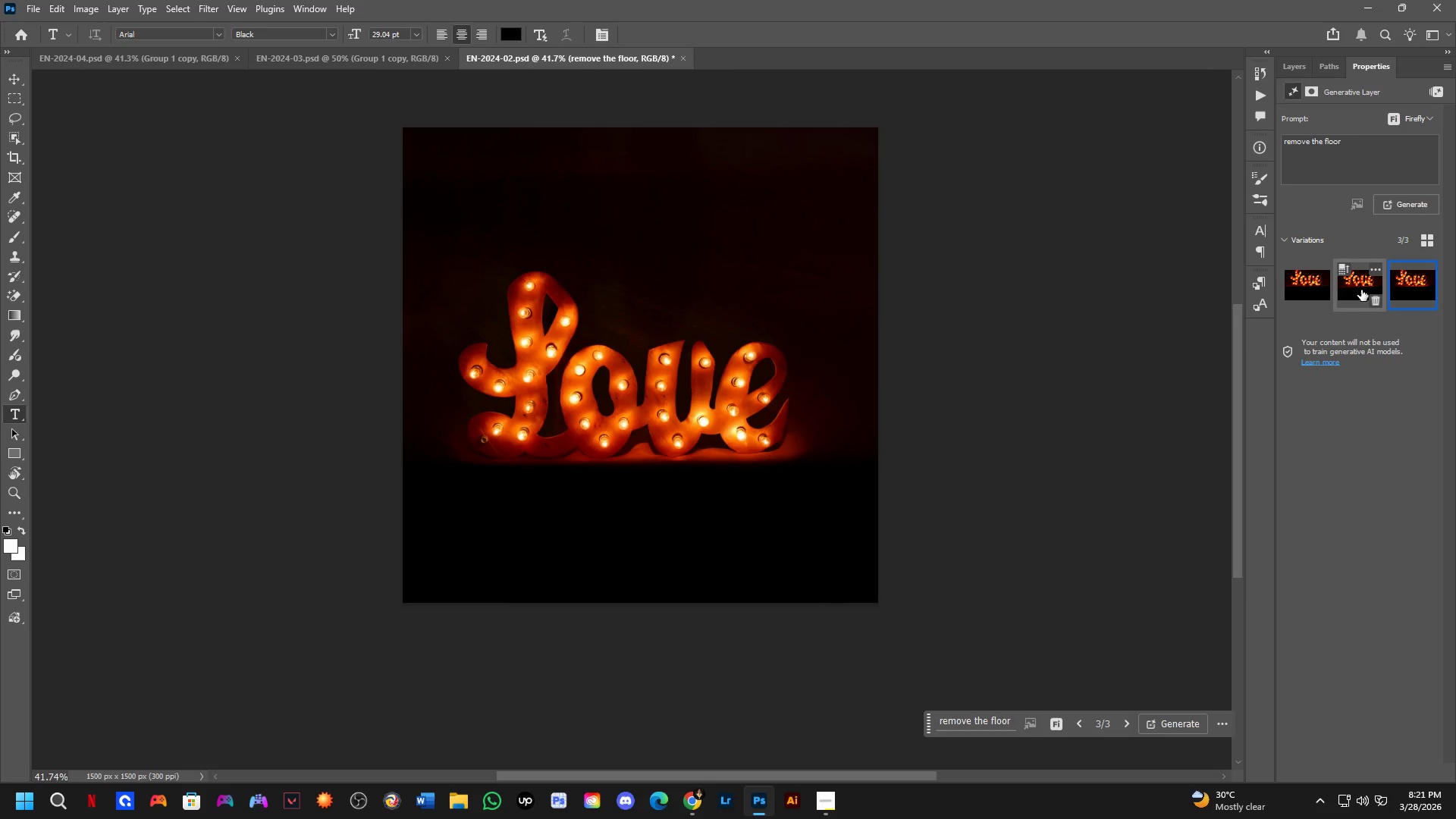 
left_click([1358, 289])
 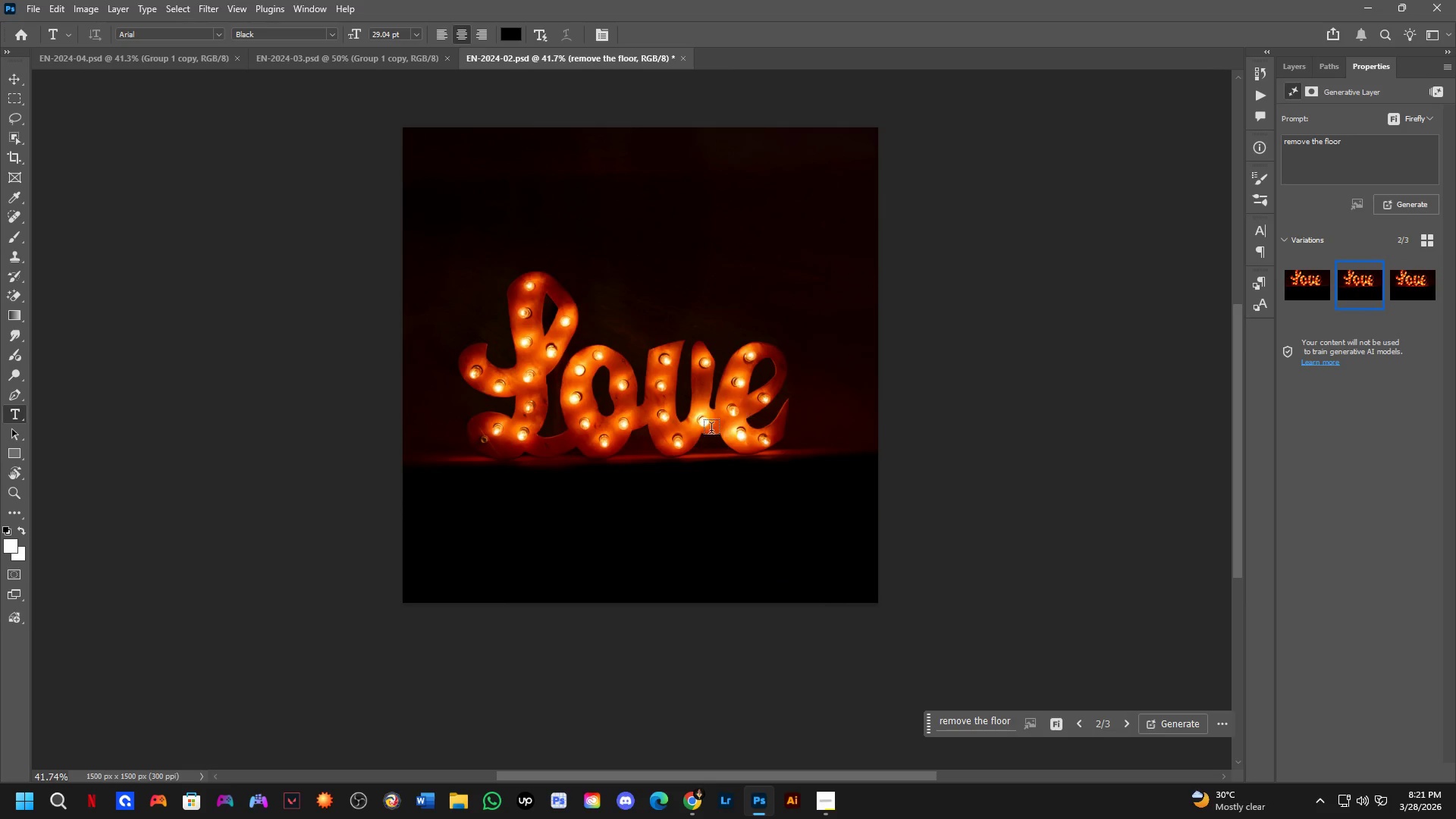 
key(Shift+ShiftLeft)
 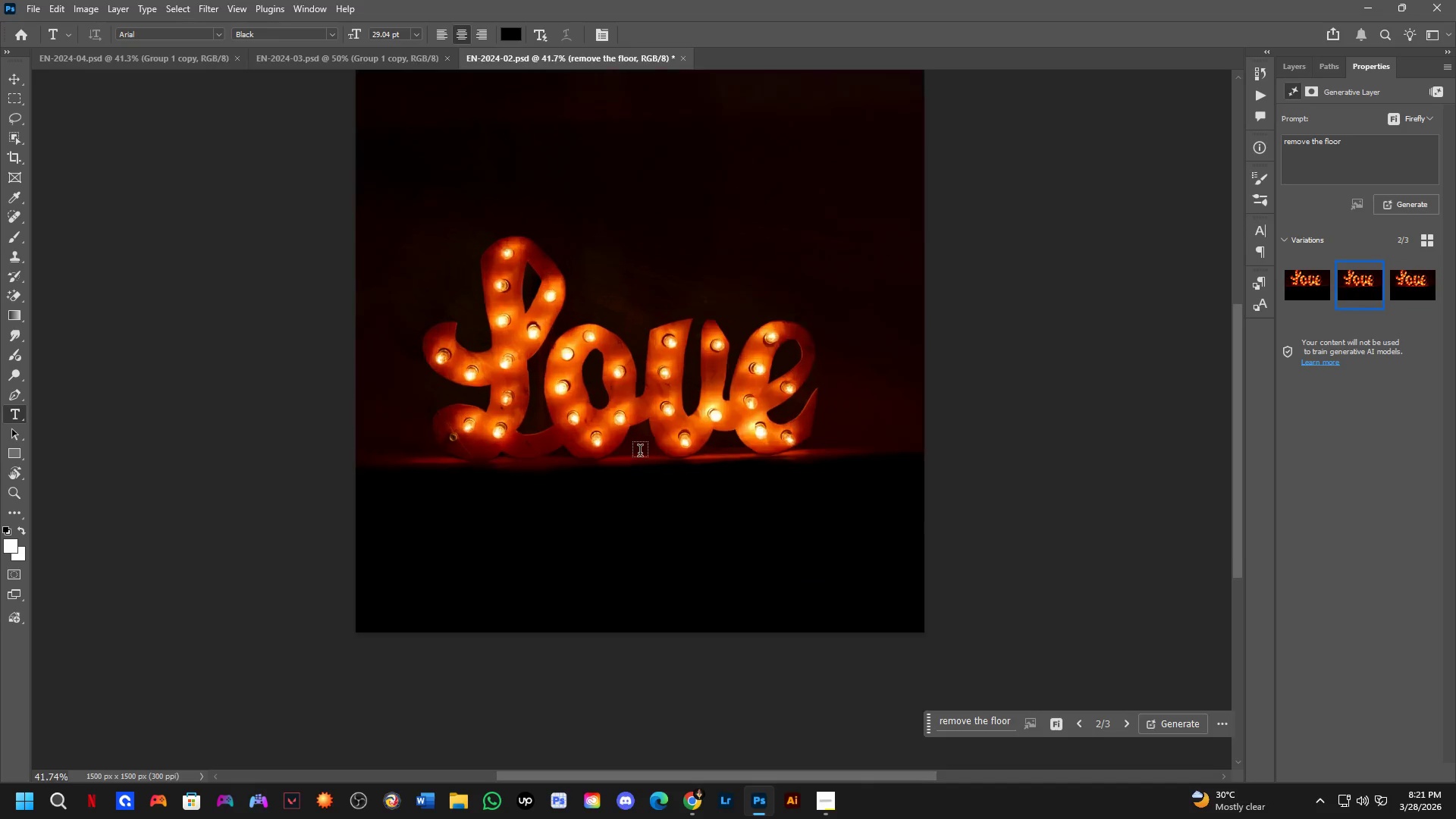 
hold_key(key=Space, duration=0.84)
 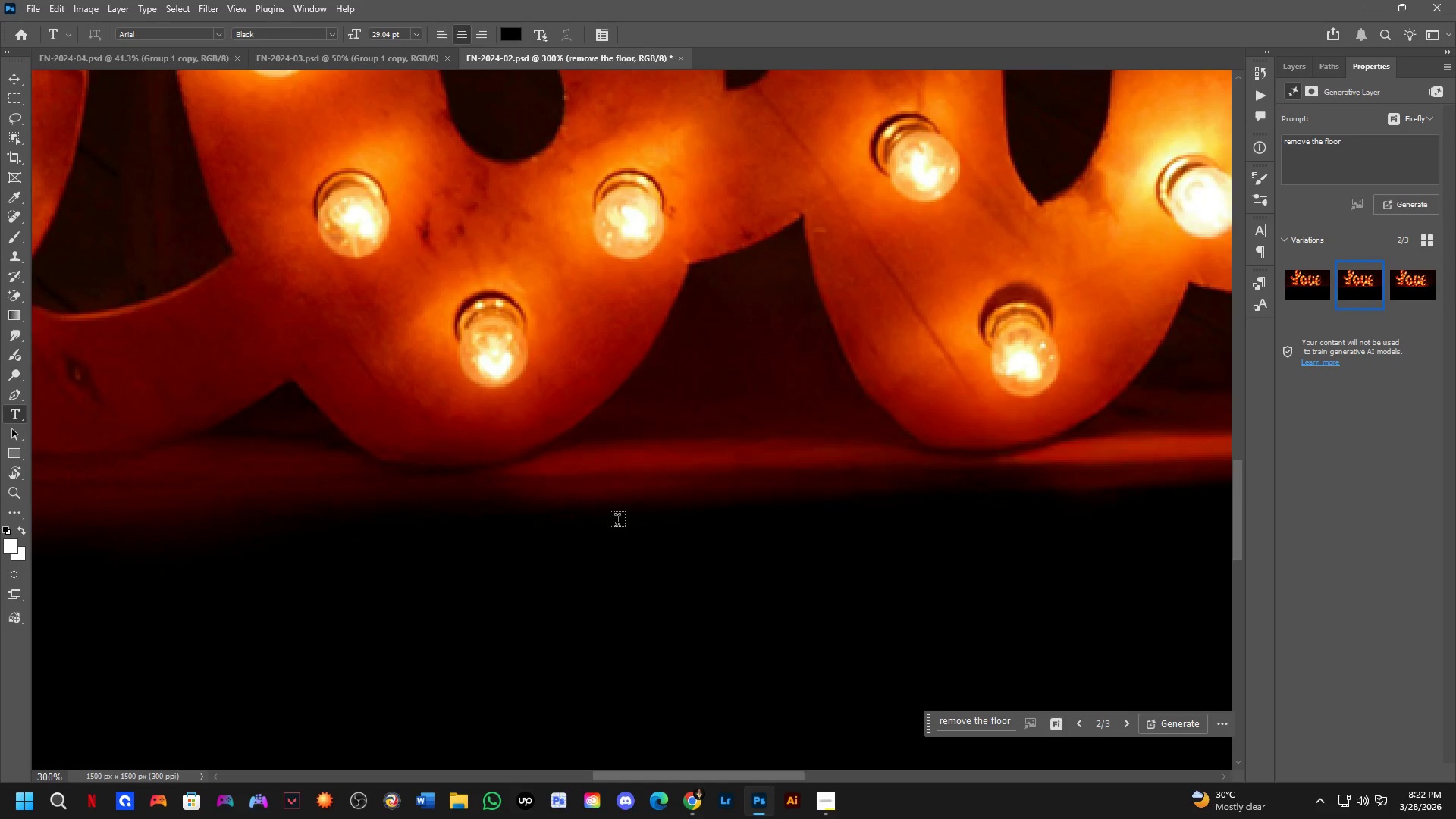 
left_click_drag(start_coordinate=[741, 390], to_coordinate=[742, 442])
 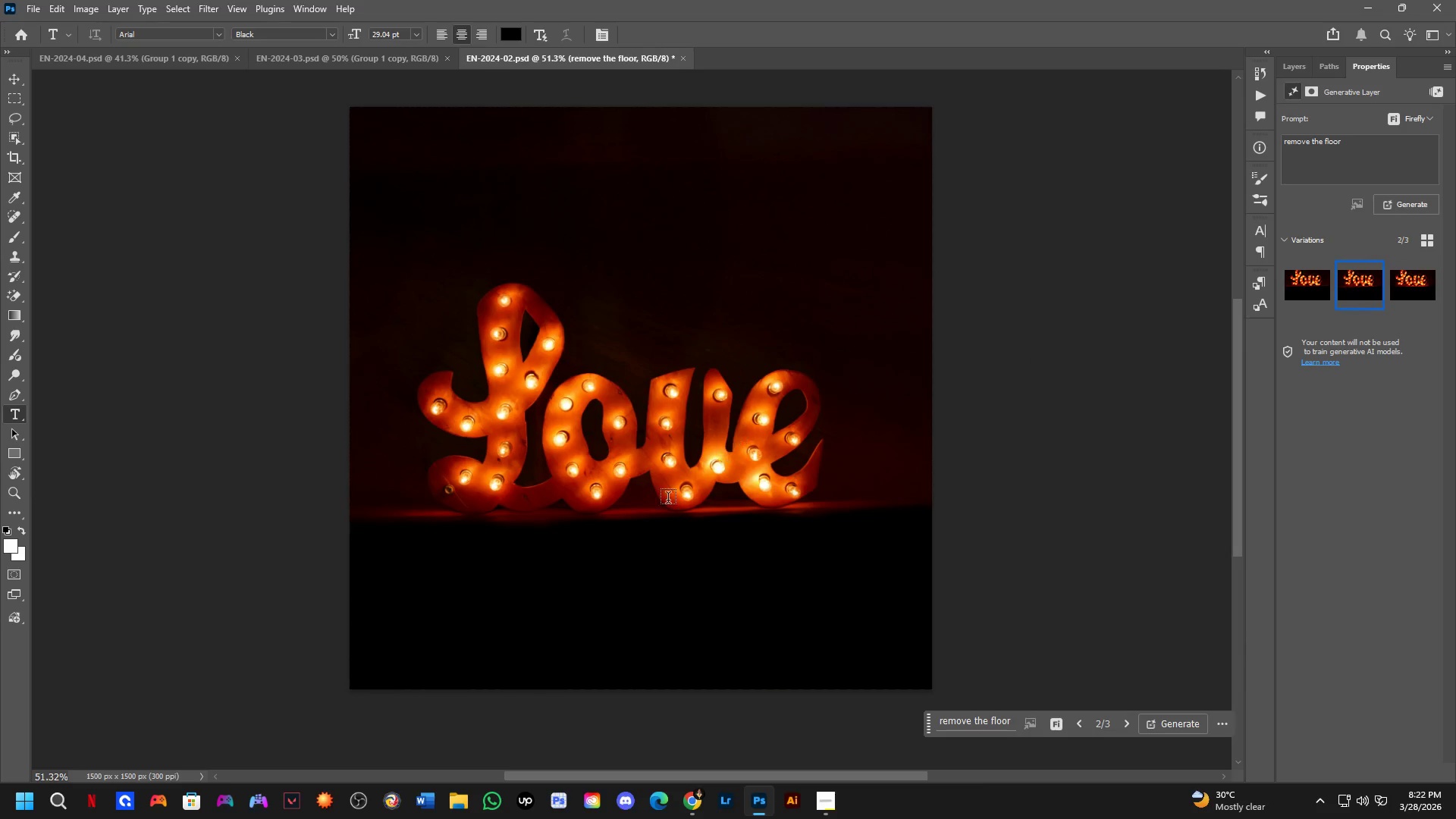 
scroll: coordinate [640, 453], scroll_direction: down, amount: 4.0
 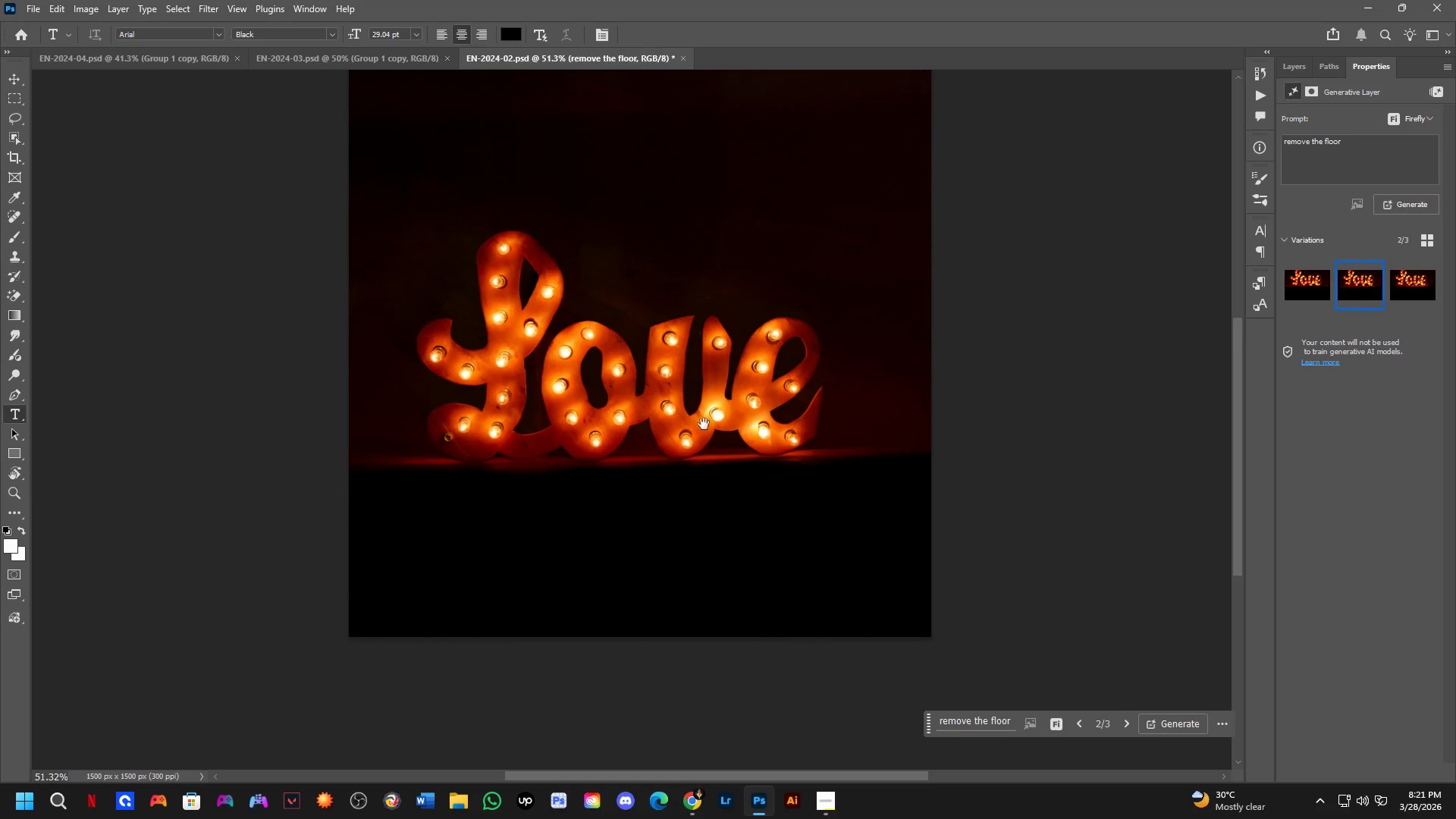 
key(Shift+ShiftLeft)
 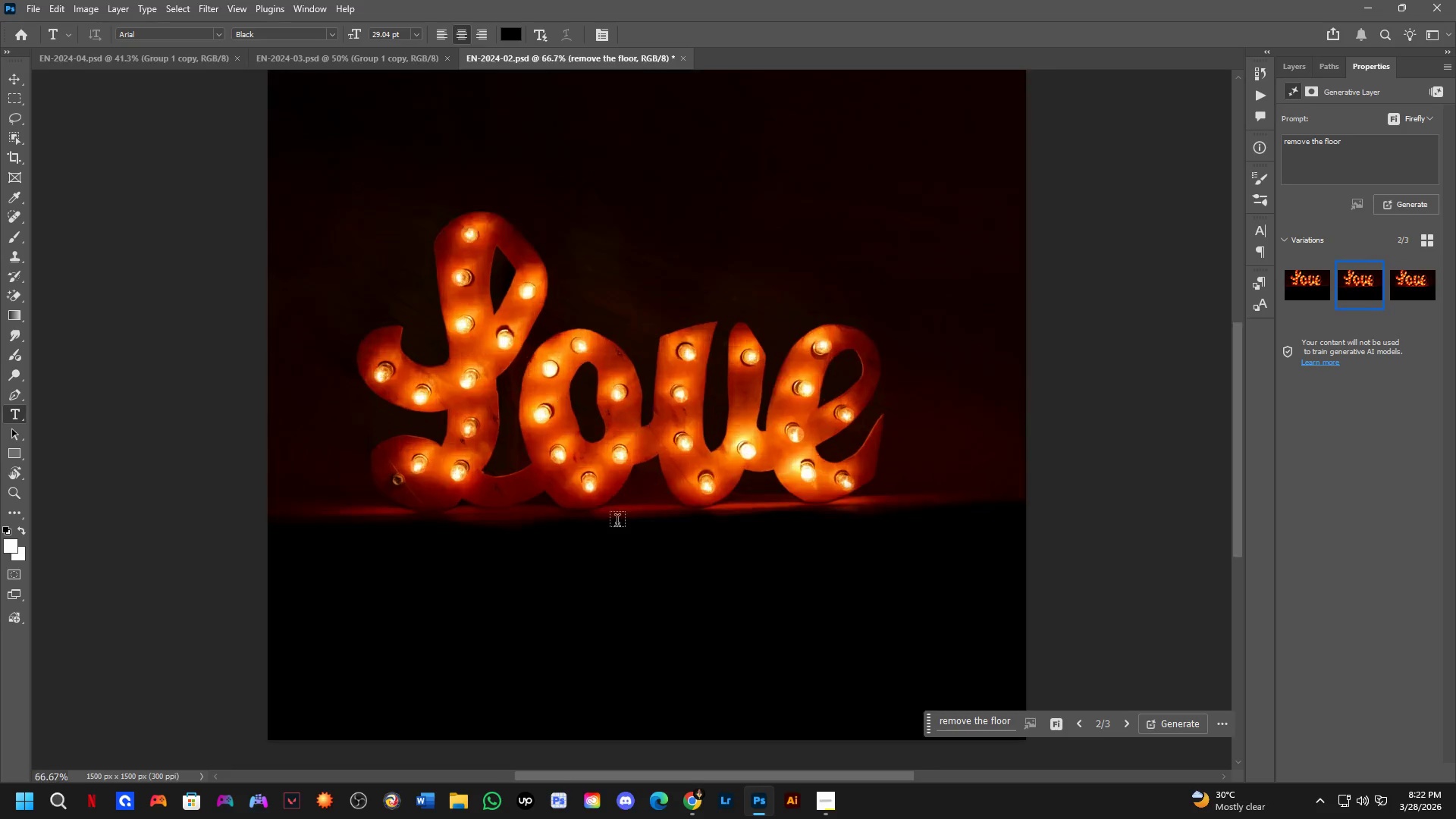 
key(Shift+ShiftLeft)
 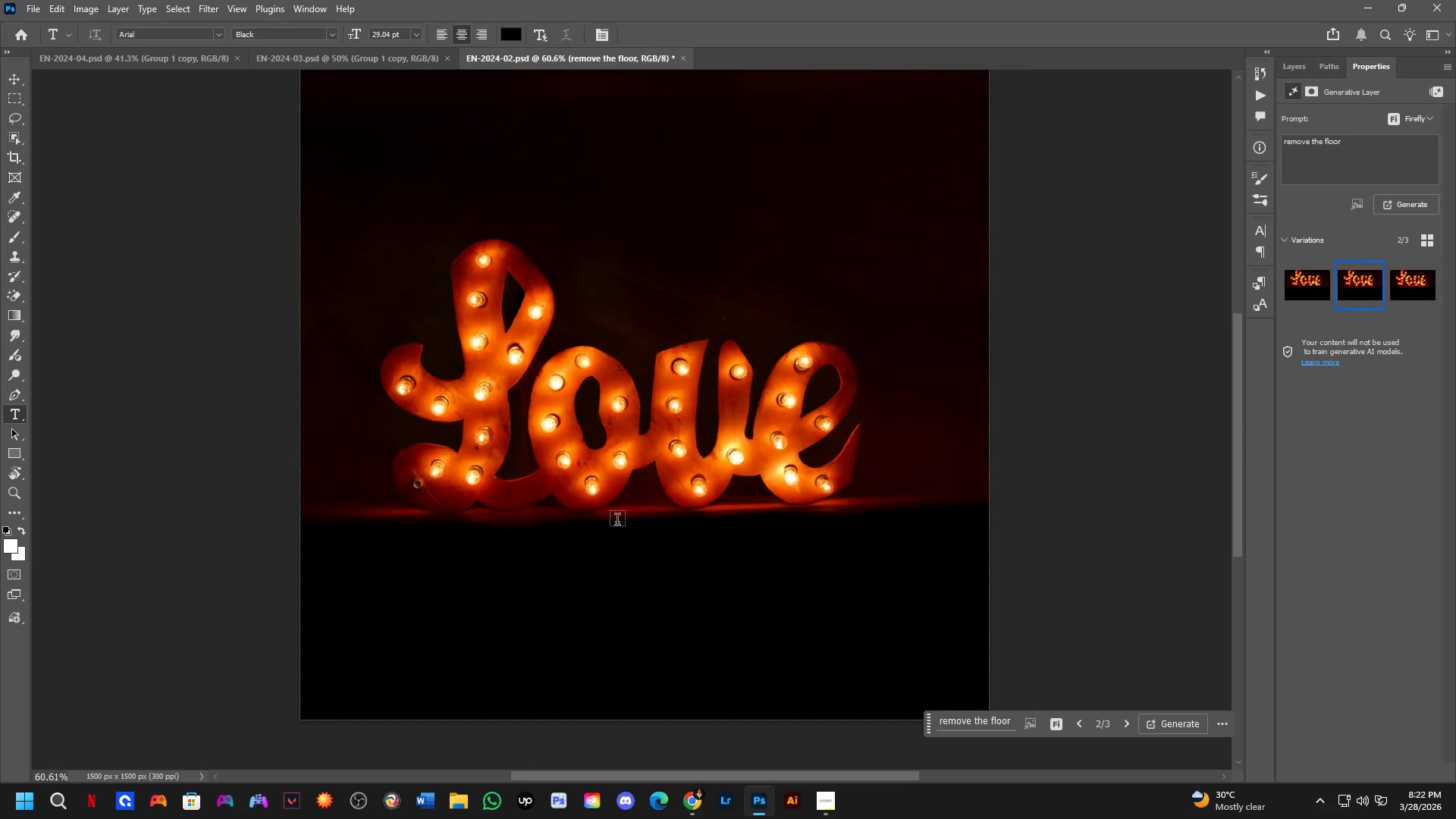 
hold_key(key=Space, duration=0.55)
 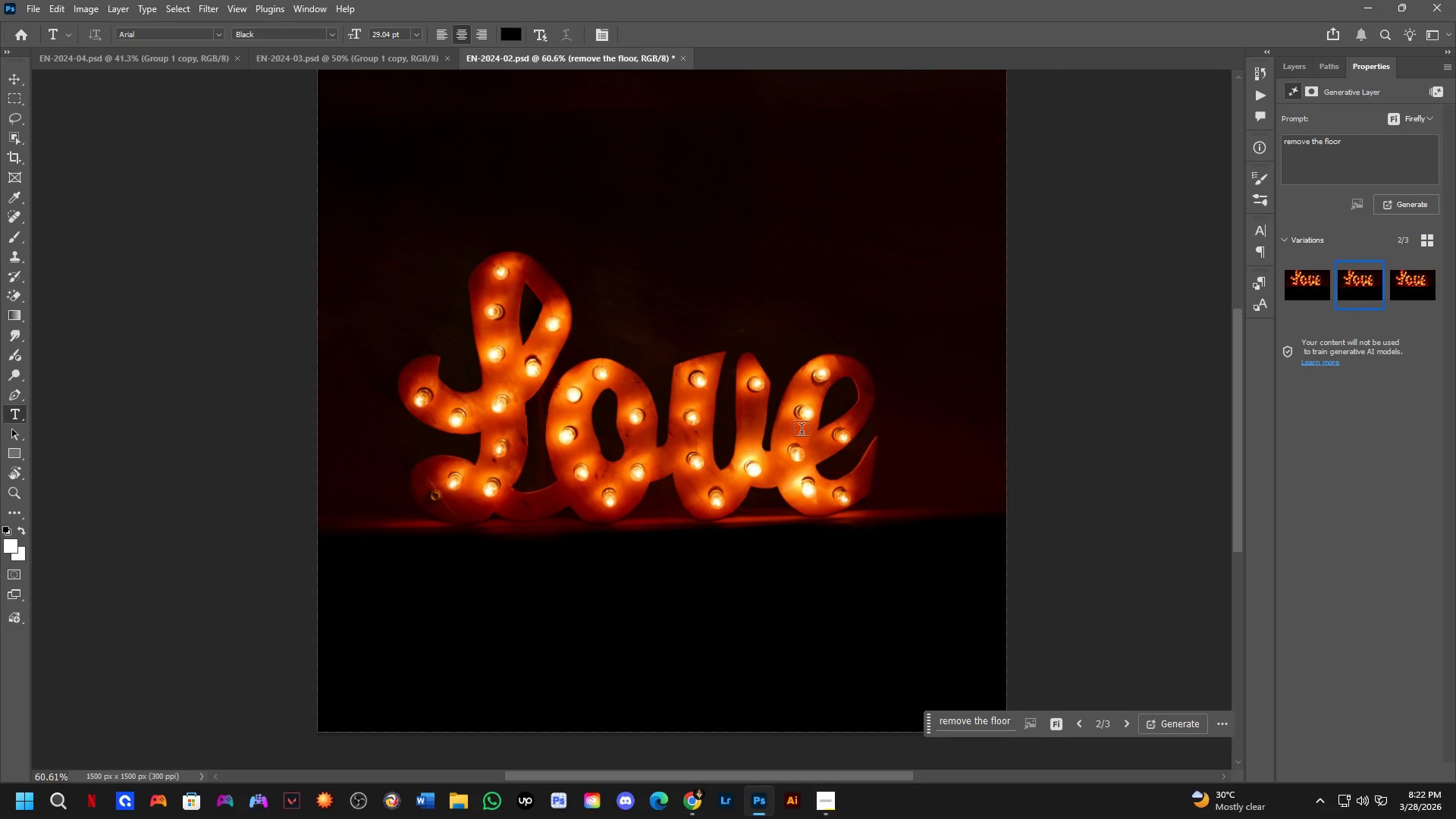 
left_click_drag(start_coordinate=[623, 522], to_coordinate=[640, 535])
 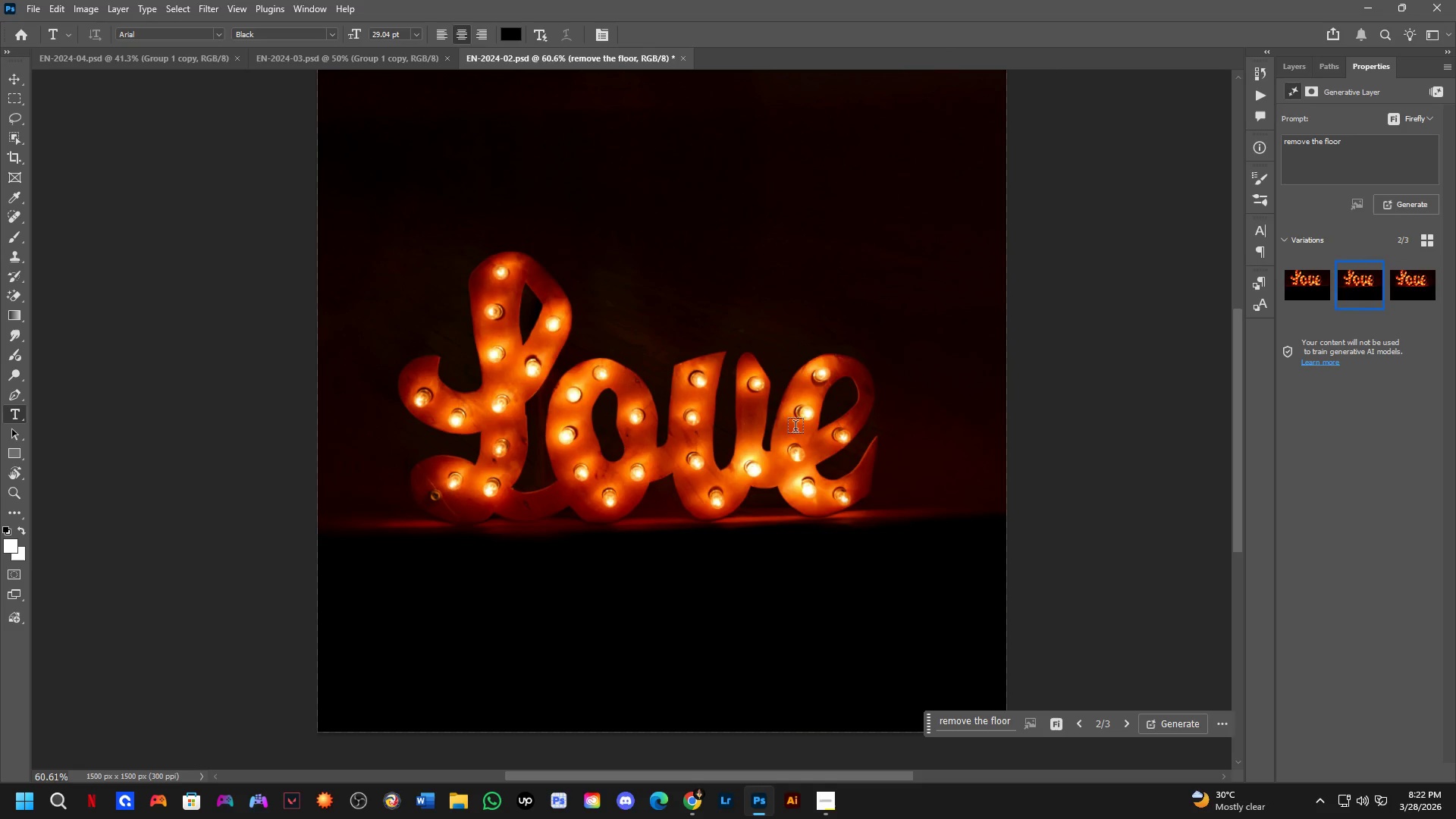 
scroll: coordinate [617, 522], scroll_direction: none, amount: 0.0
 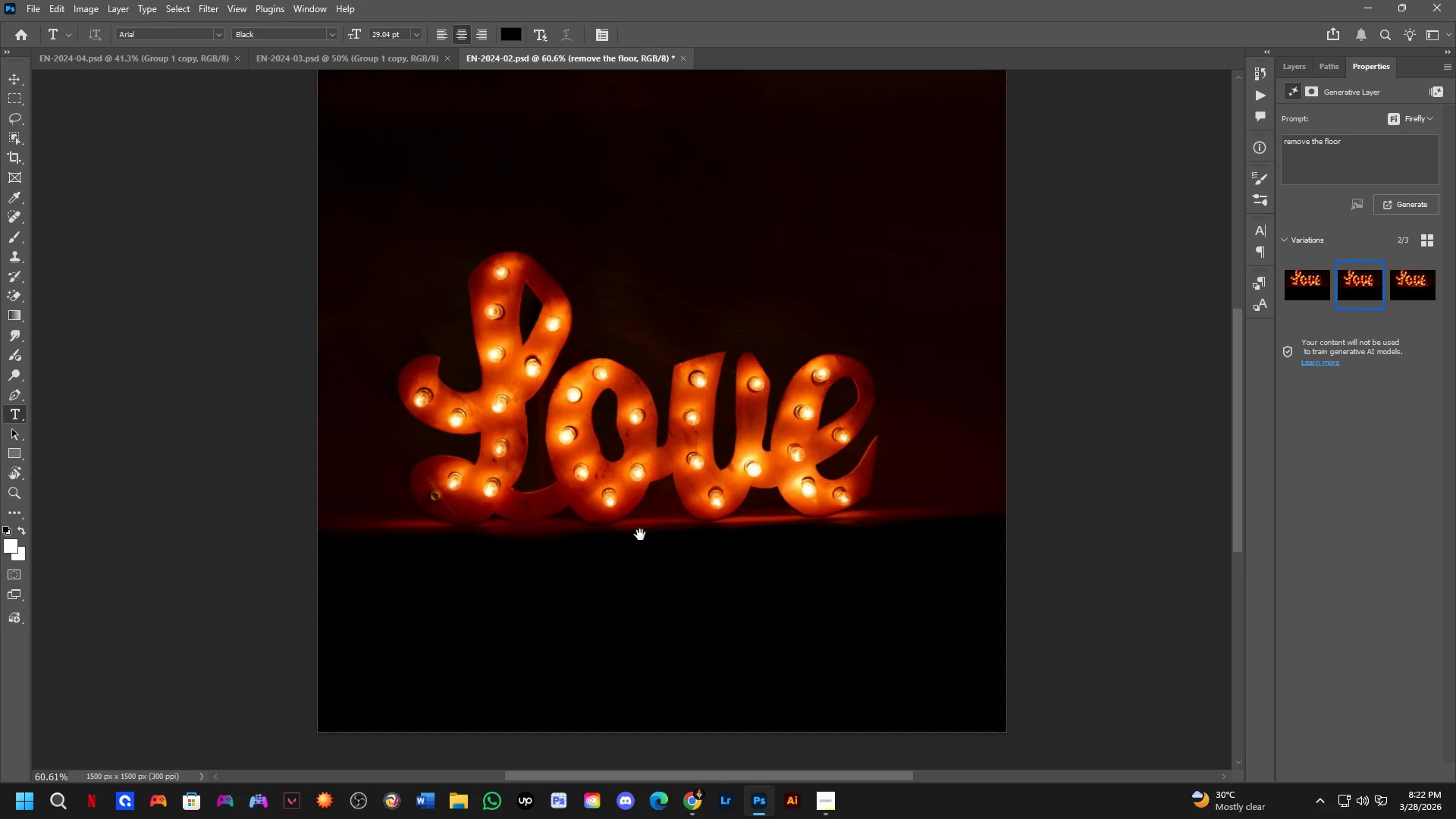 
hold_key(key=Space, duration=0.62)
 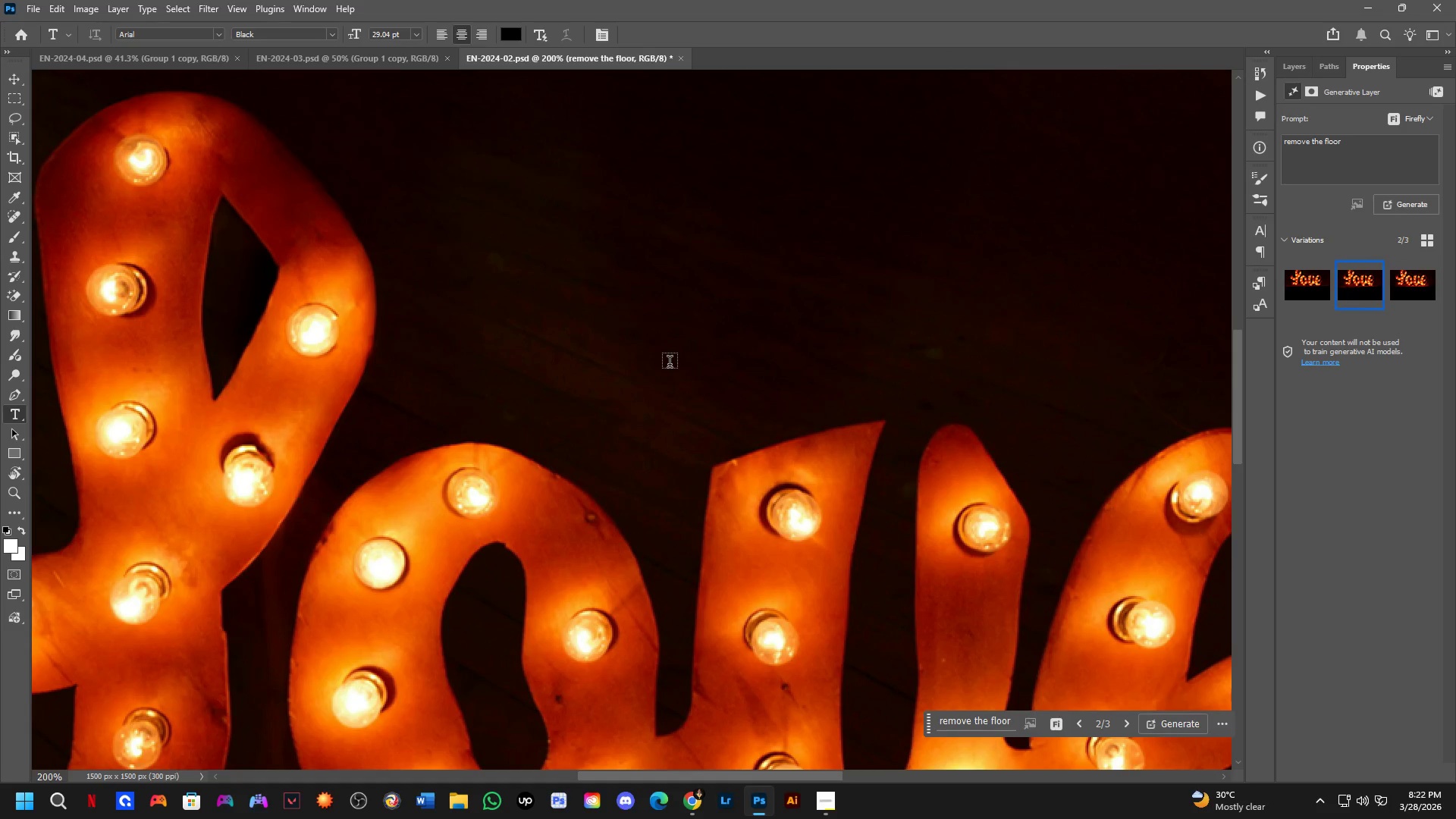 
left_click_drag(start_coordinate=[785, 418], to_coordinate=[795, 449])
 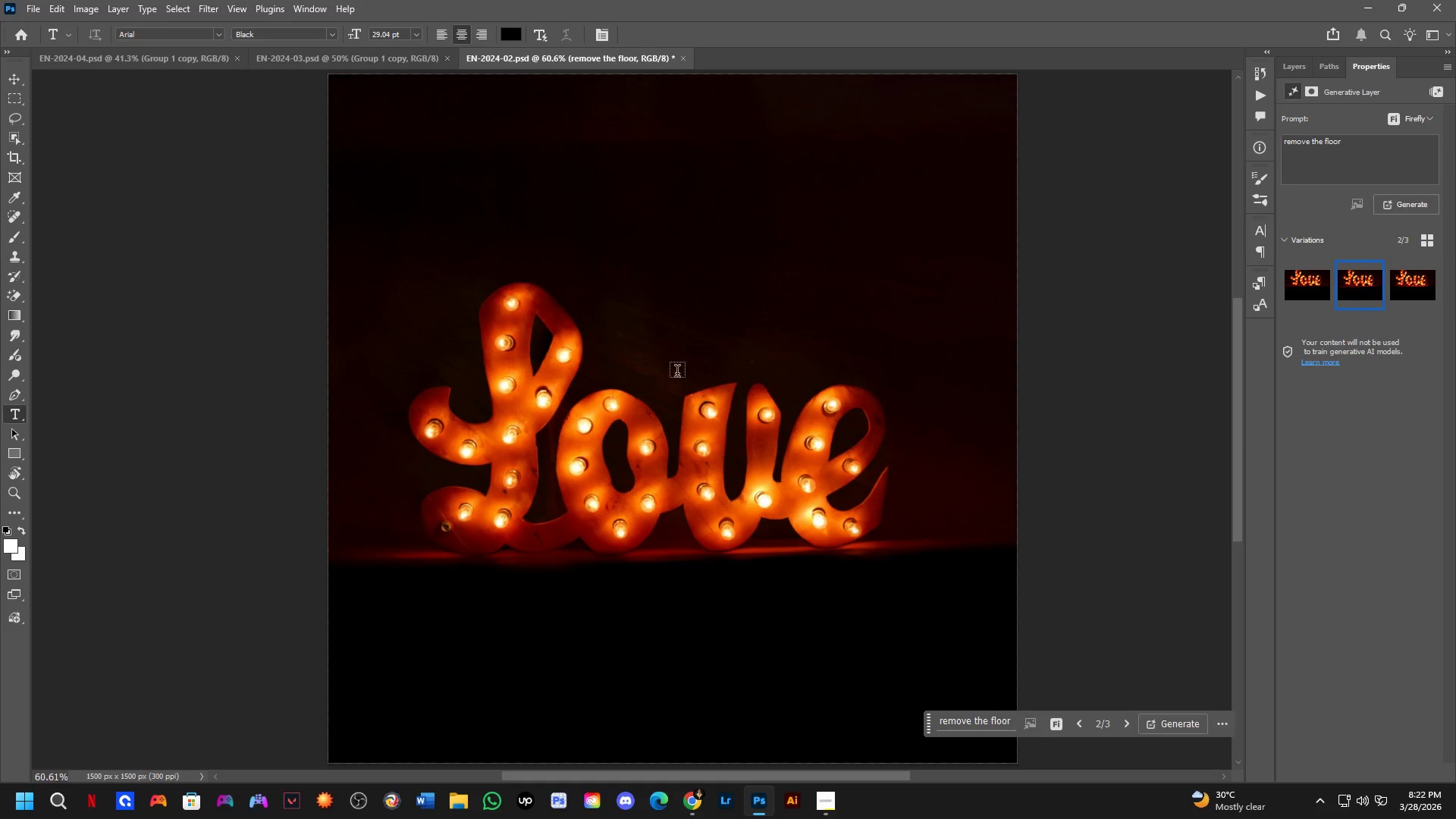 
key(Shift+ShiftLeft)
 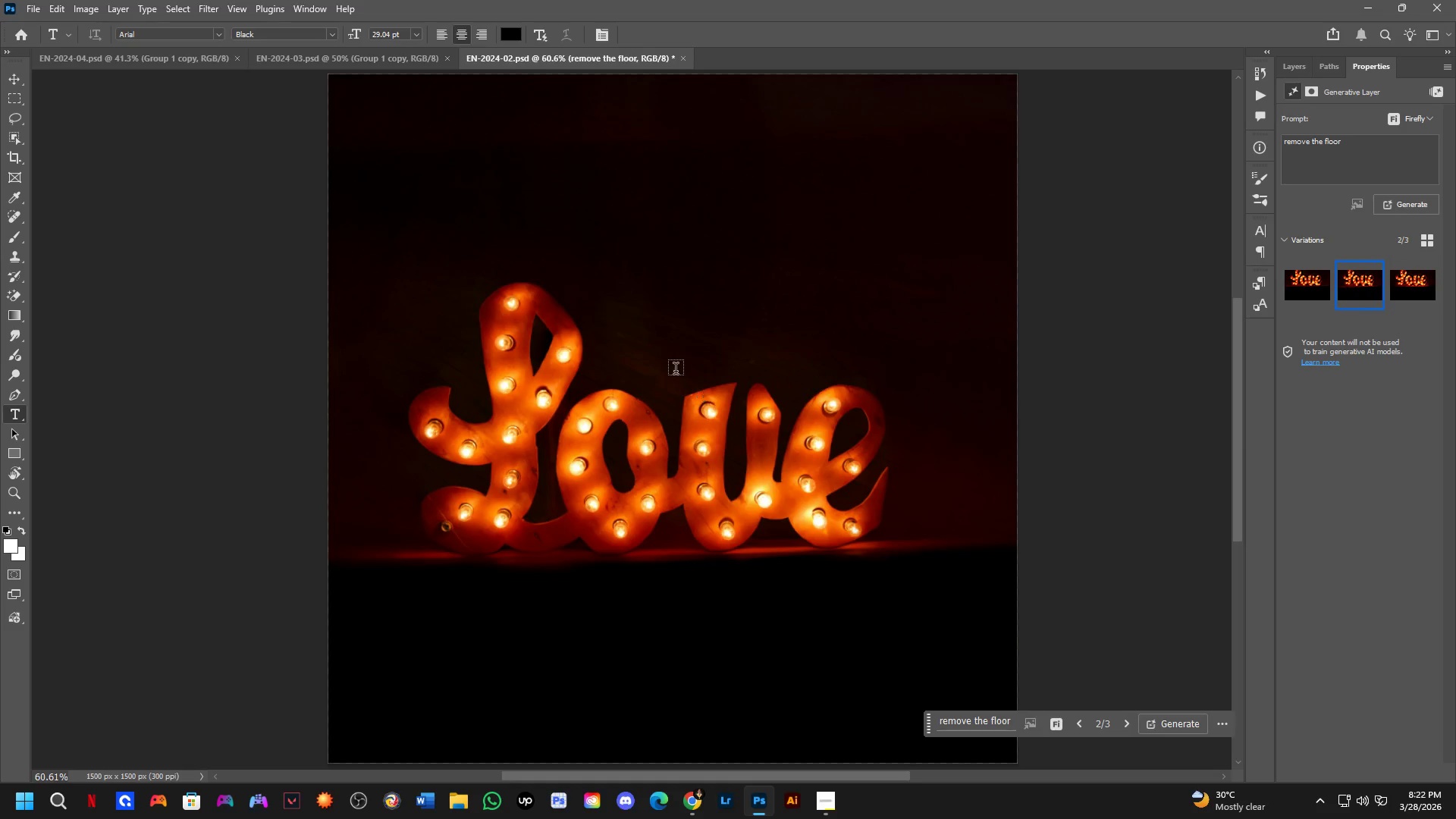 
scroll: coordinate [670, 364], scroll_direction: up, amount: 3.0
 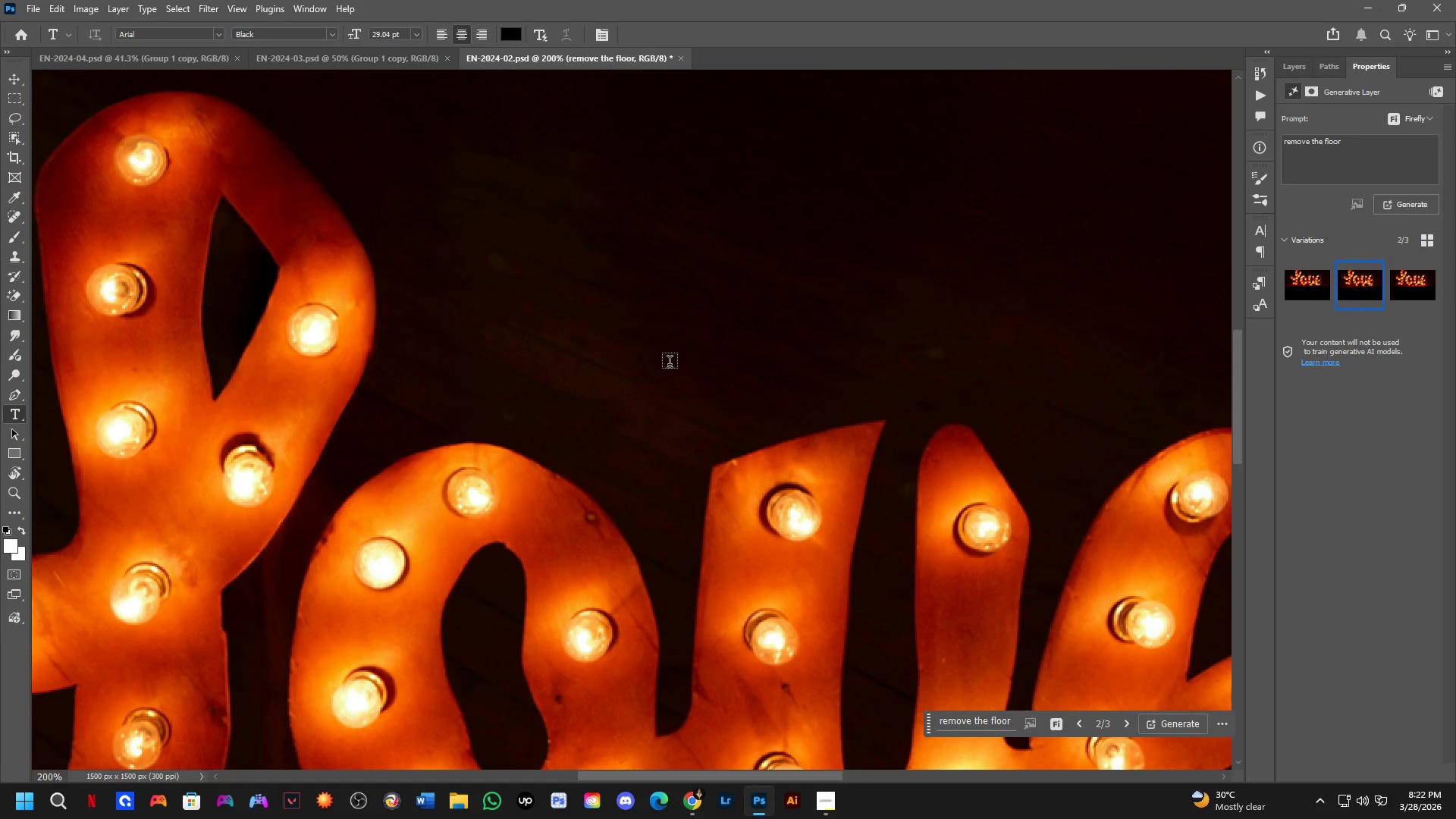 
hold_key(key=Space, duration=0.5)
 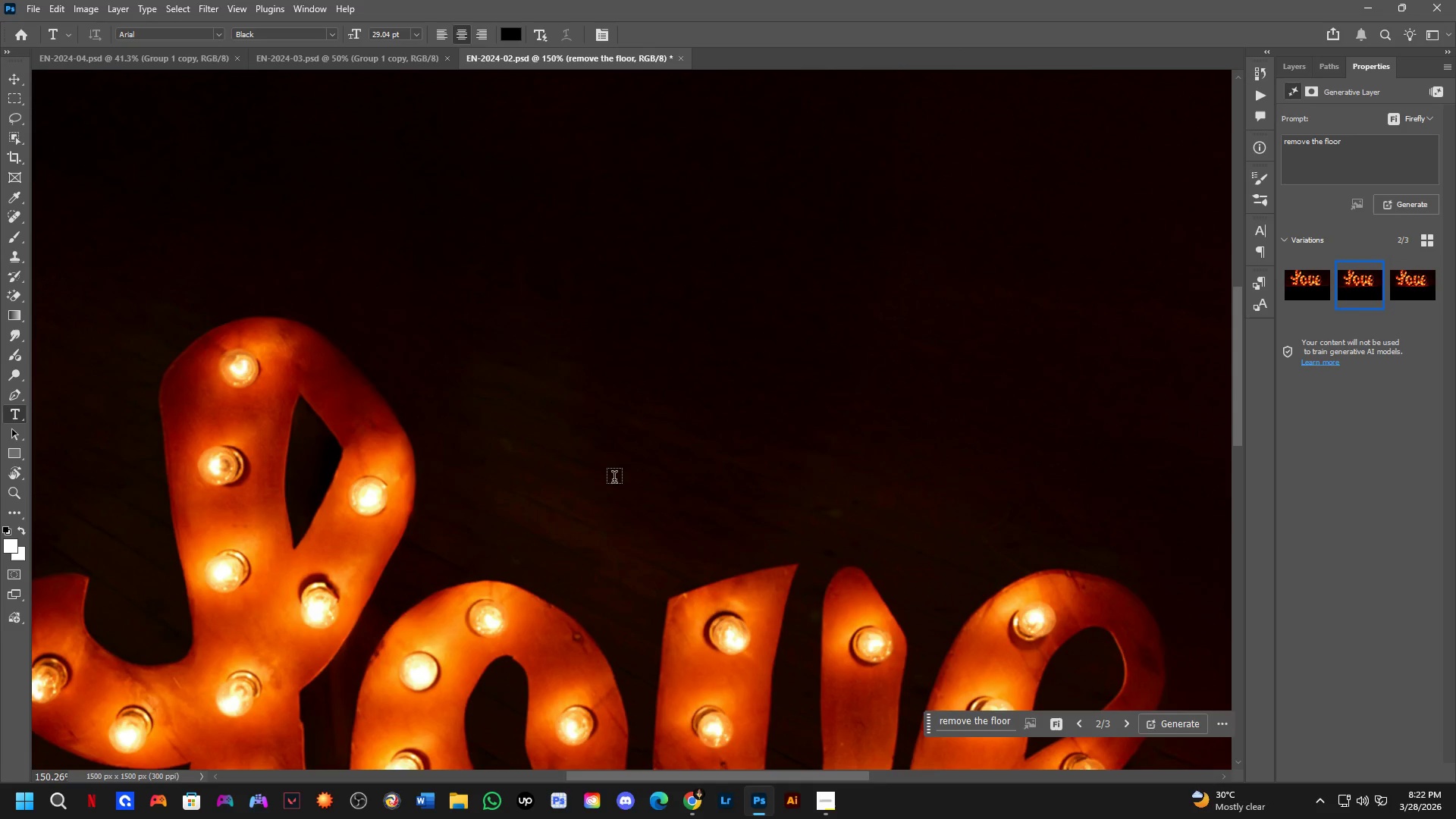 
left_click_drag(start_coordinate=[675, 368], to_coordinate=[642, 526])
 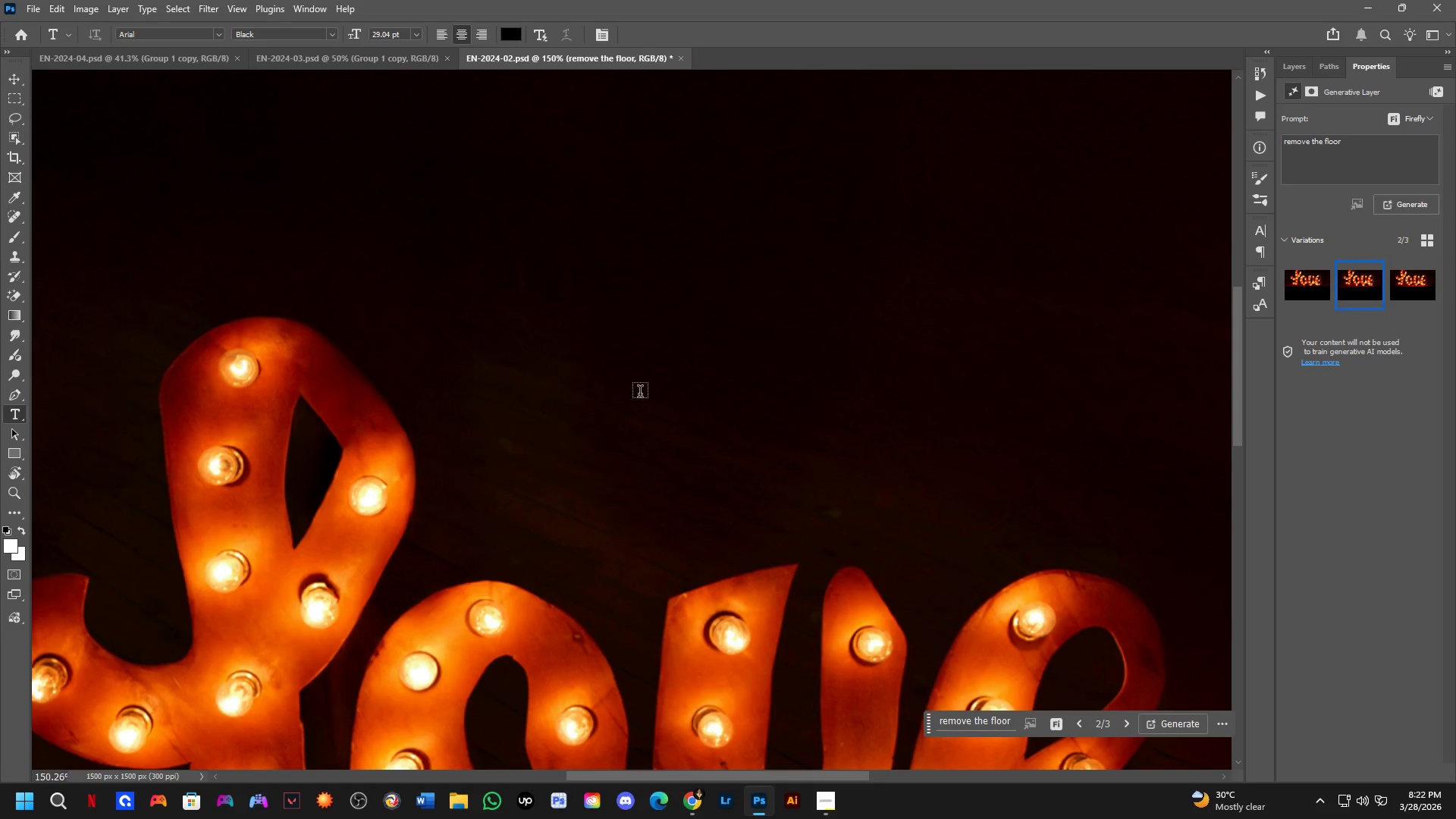 
scroll: coordinate [670, 364], scroll_direction: down, amount: 3.0
 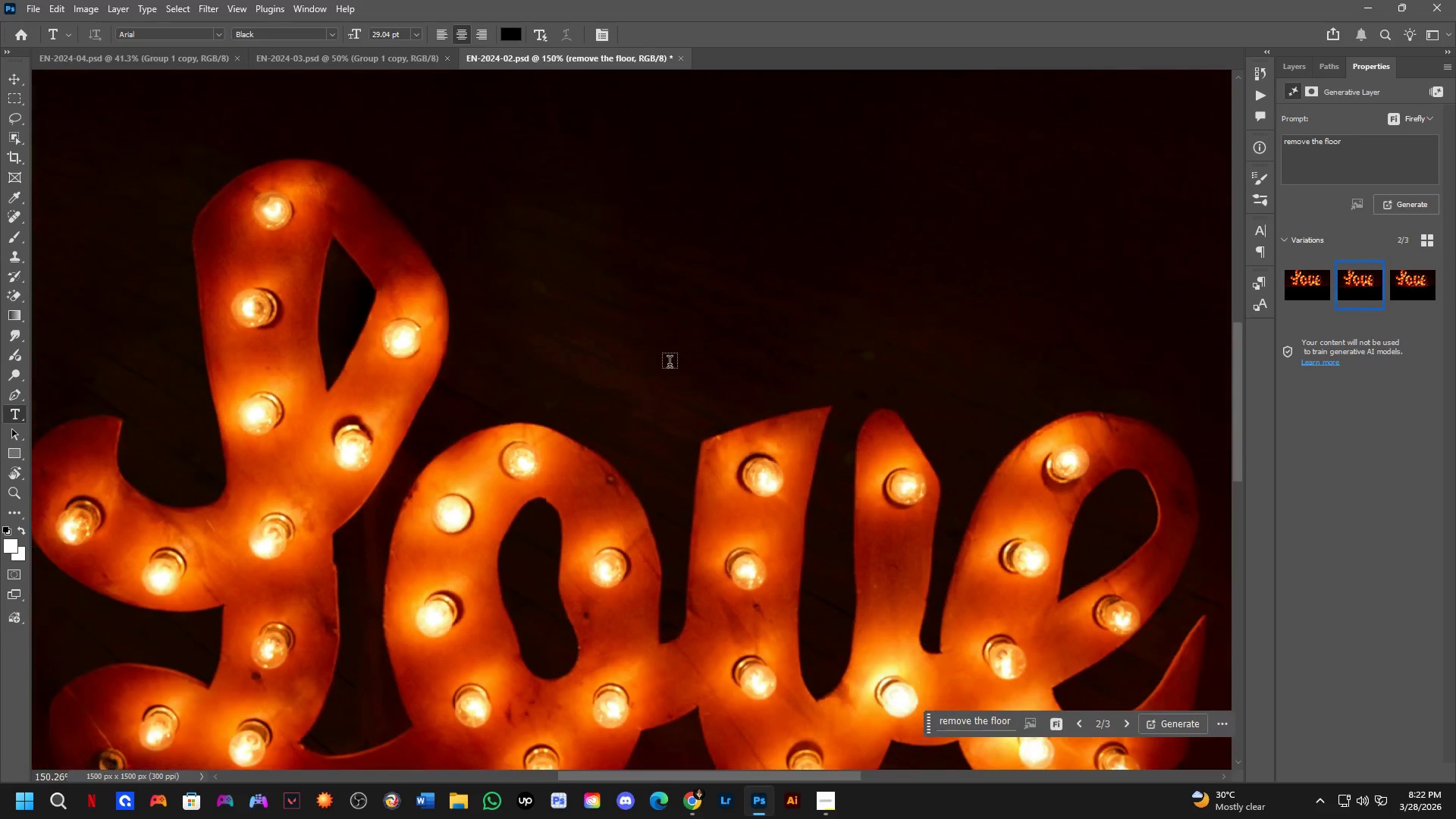 
key(L)
 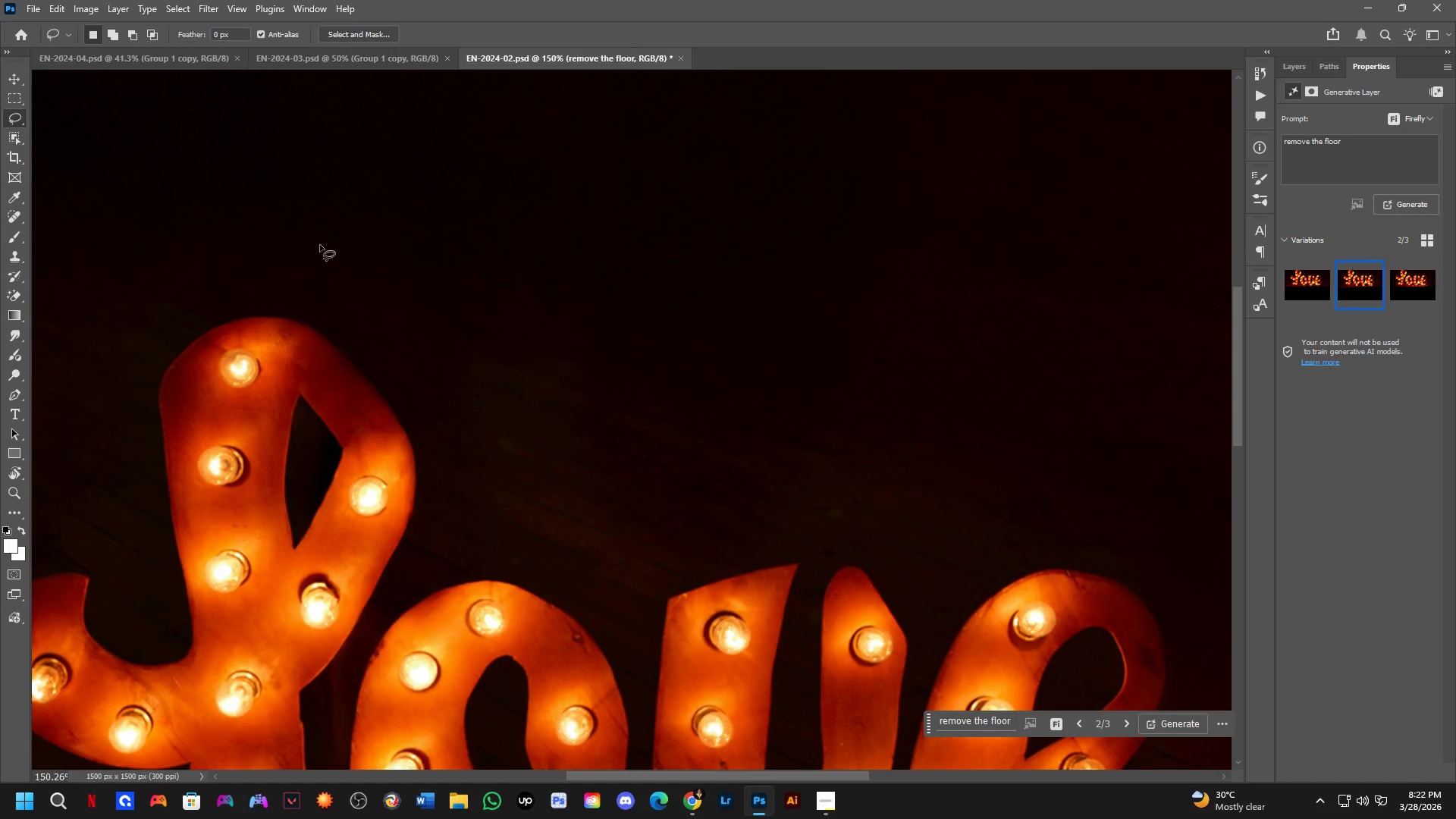 
left_click_drag(start_coordinate=[321, 237], to_coordinate=[722, 130])
 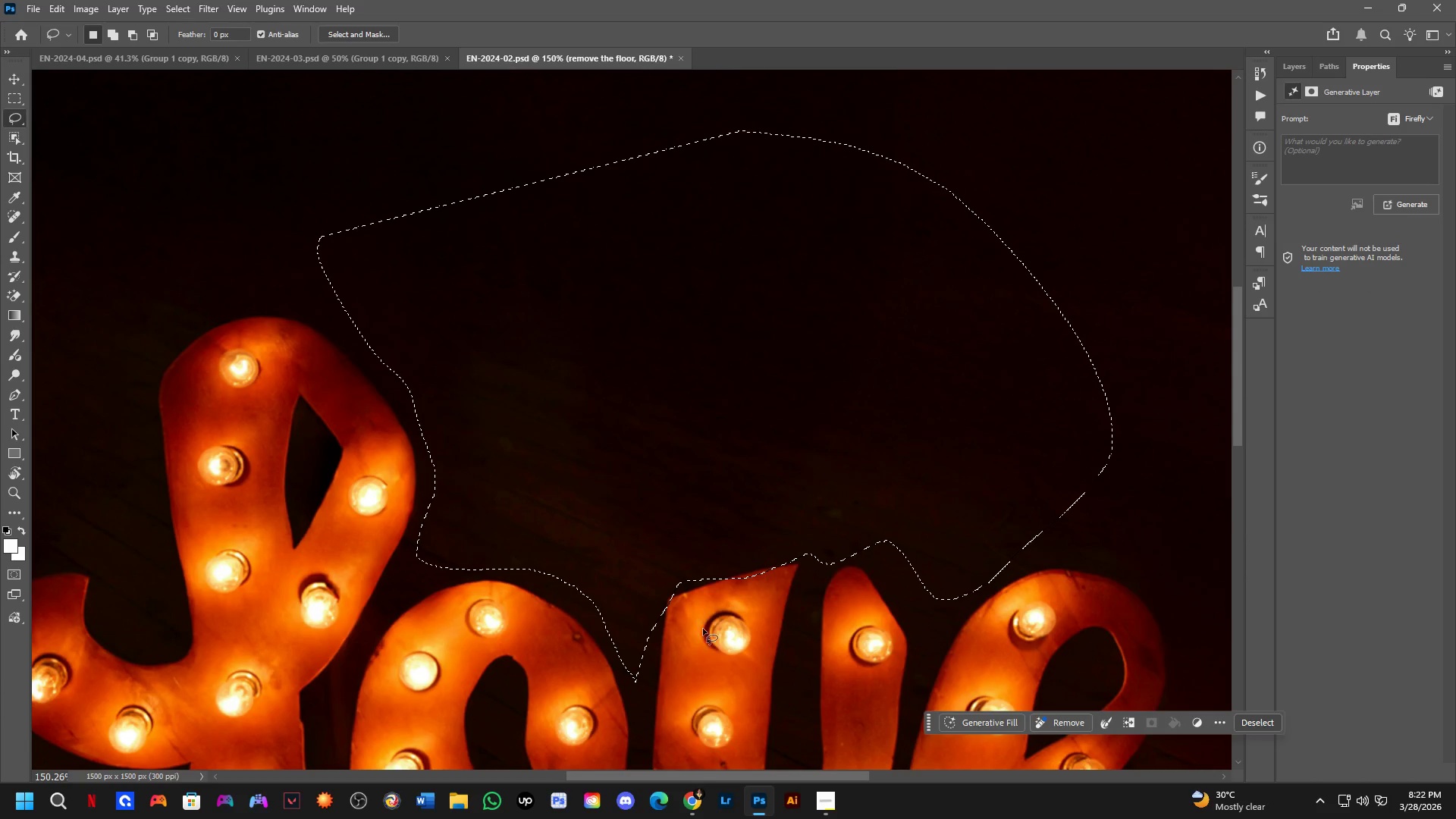 
hold_key(key=AltLeft, duration=0.42)
left_click_drag(start_coordinate=[682, 590], to_coordinate=[661, 620])
 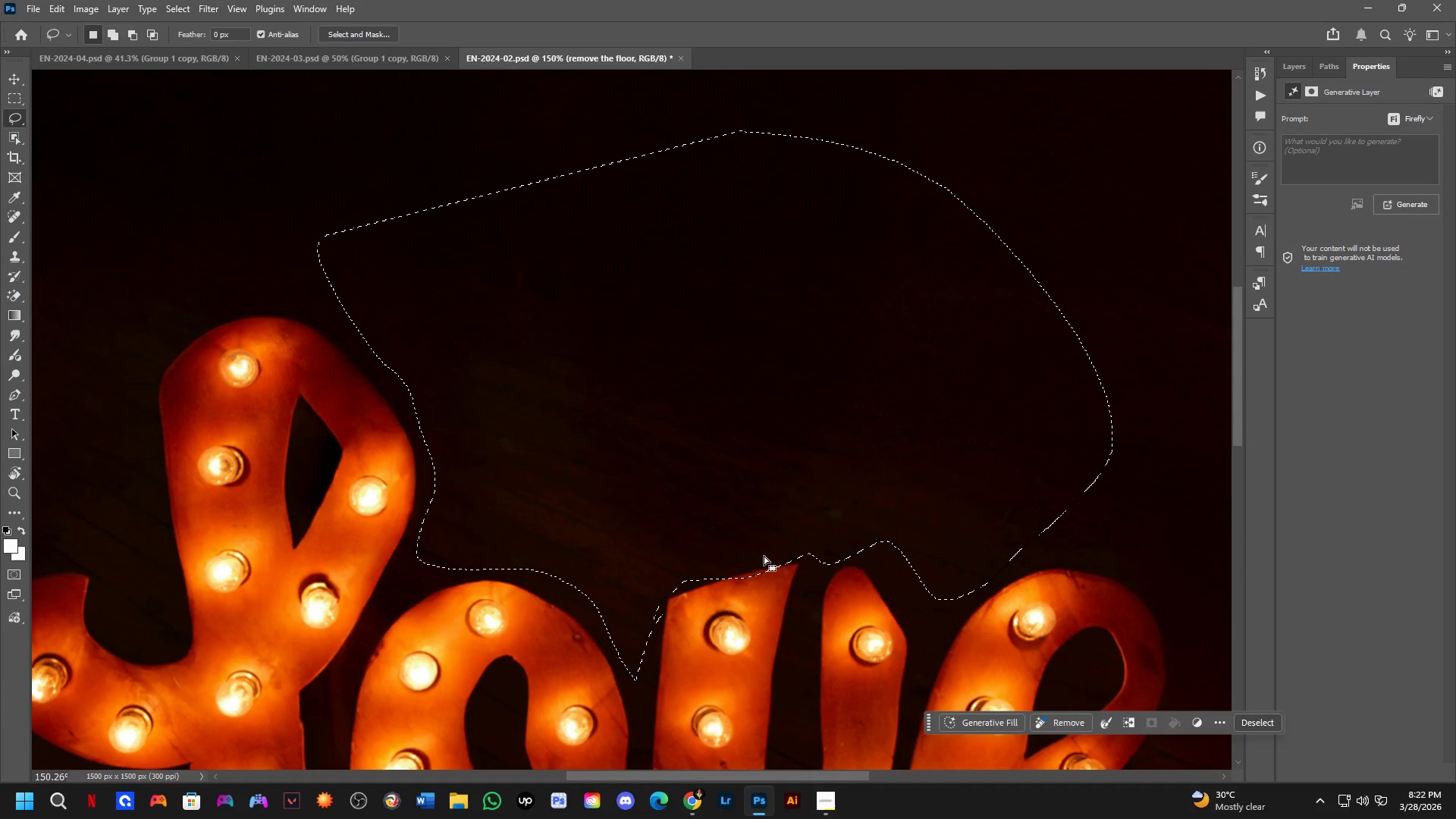 
hold_key(key=AltLeft, duration=0.39)
left_click_drag(start_coordinate=[789, 559], to_coordinate=[784, 607])
 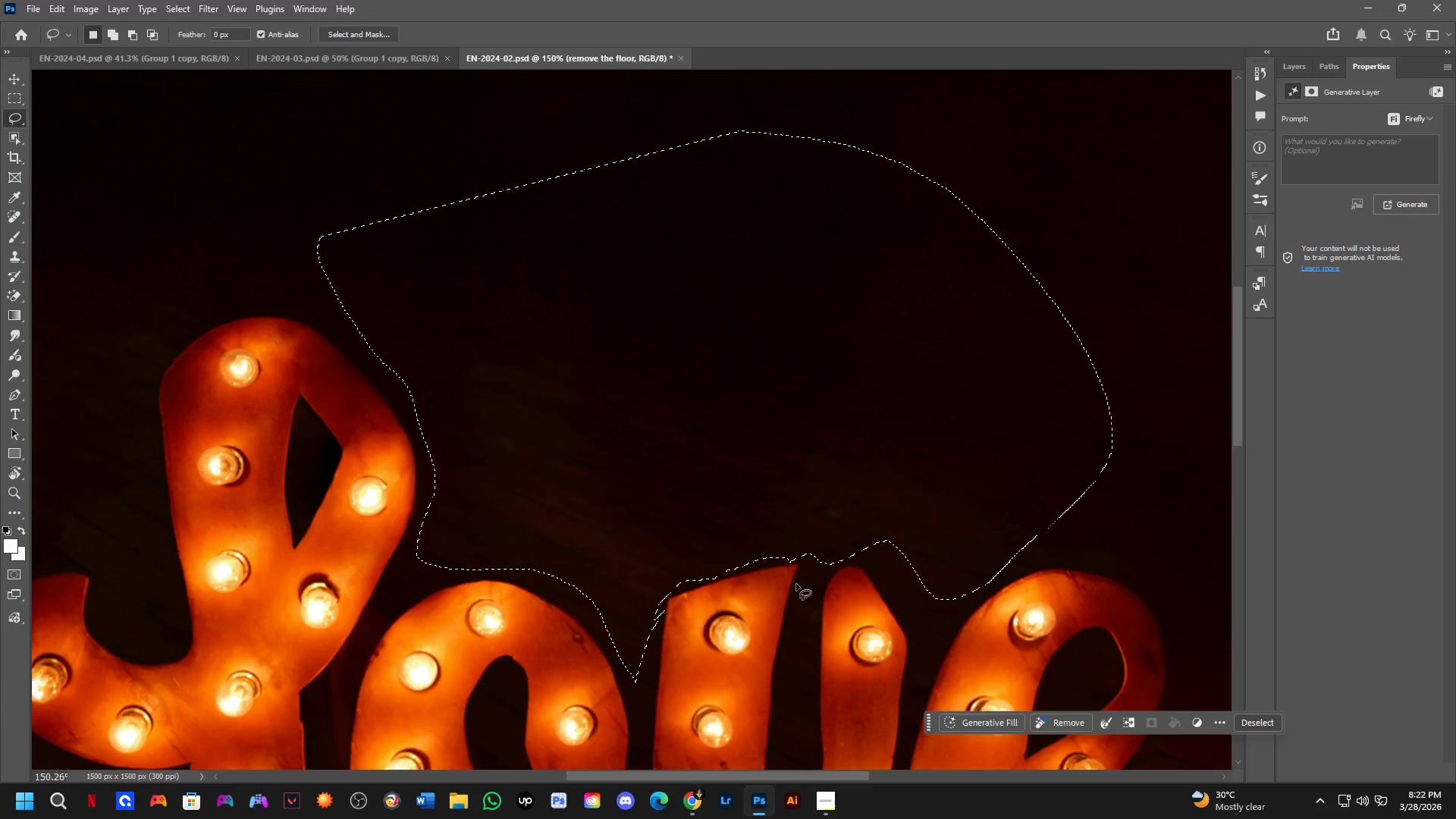 
hold_key(key=Space, duration=0.48)
 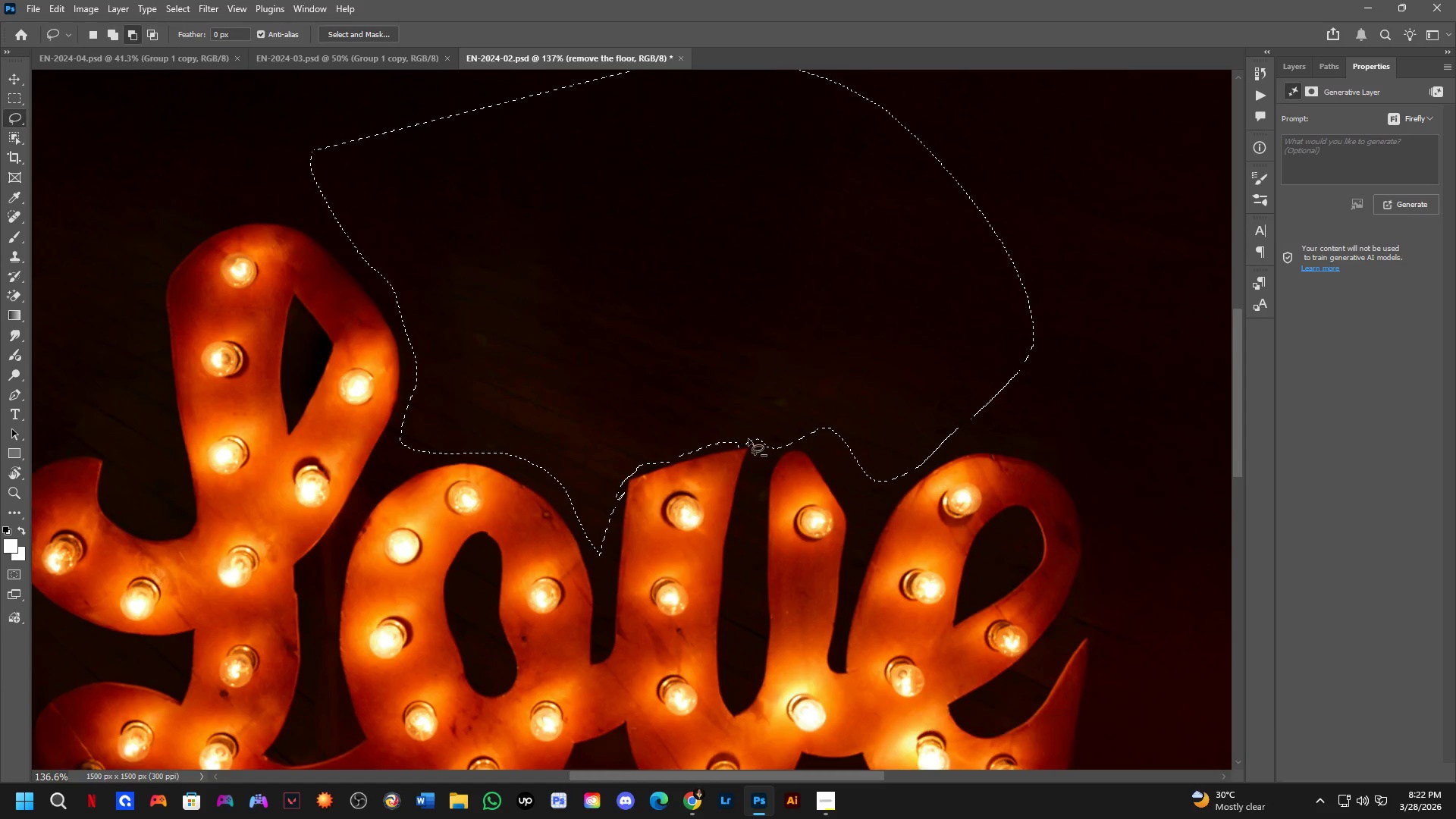 
left_click_drag(start_coordinate=[822, 590], to_coordinate=[771, 472])
 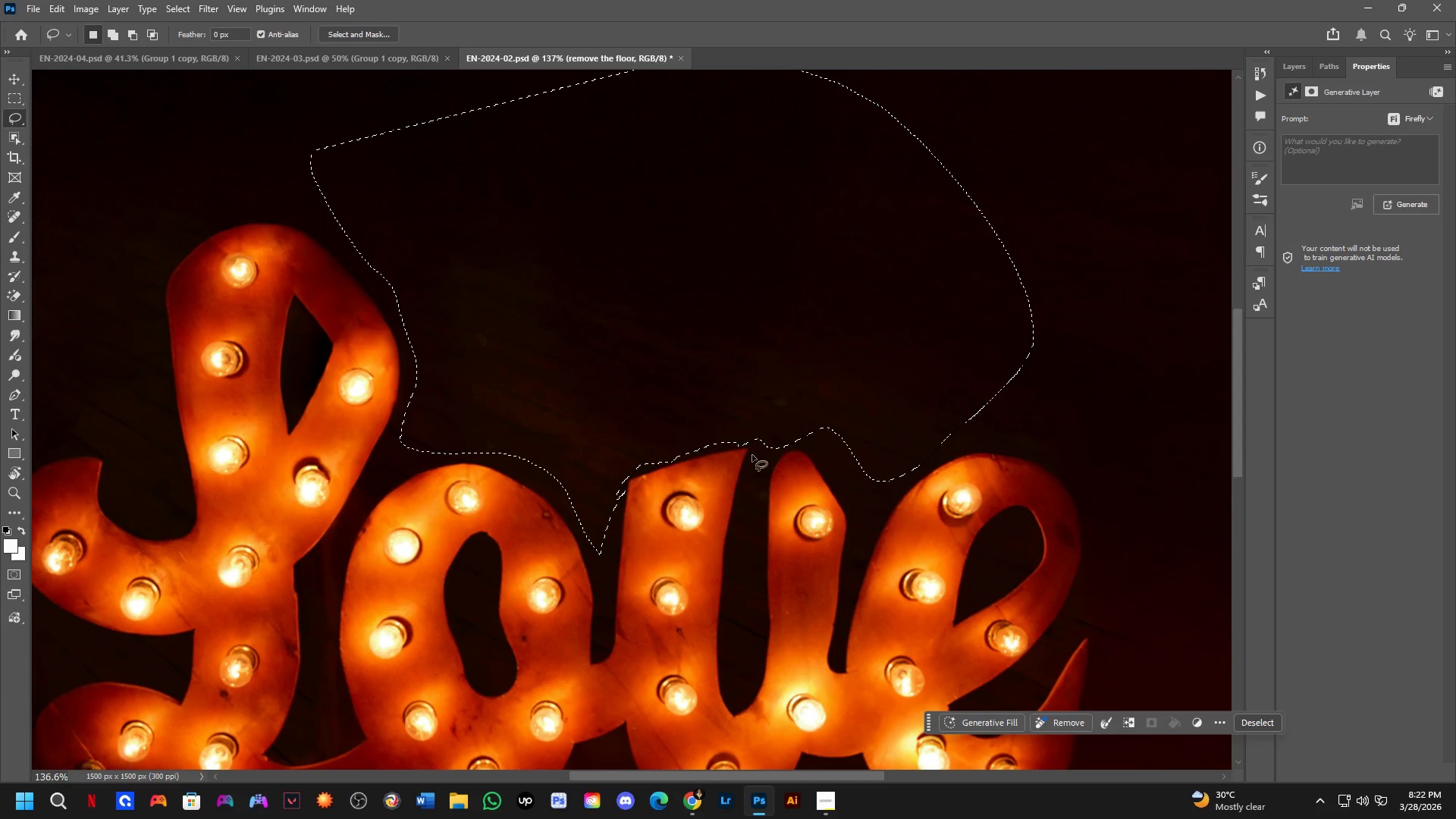 
scroll: coordinate [796, 584], scroll_direction: down, amount: 1.0
 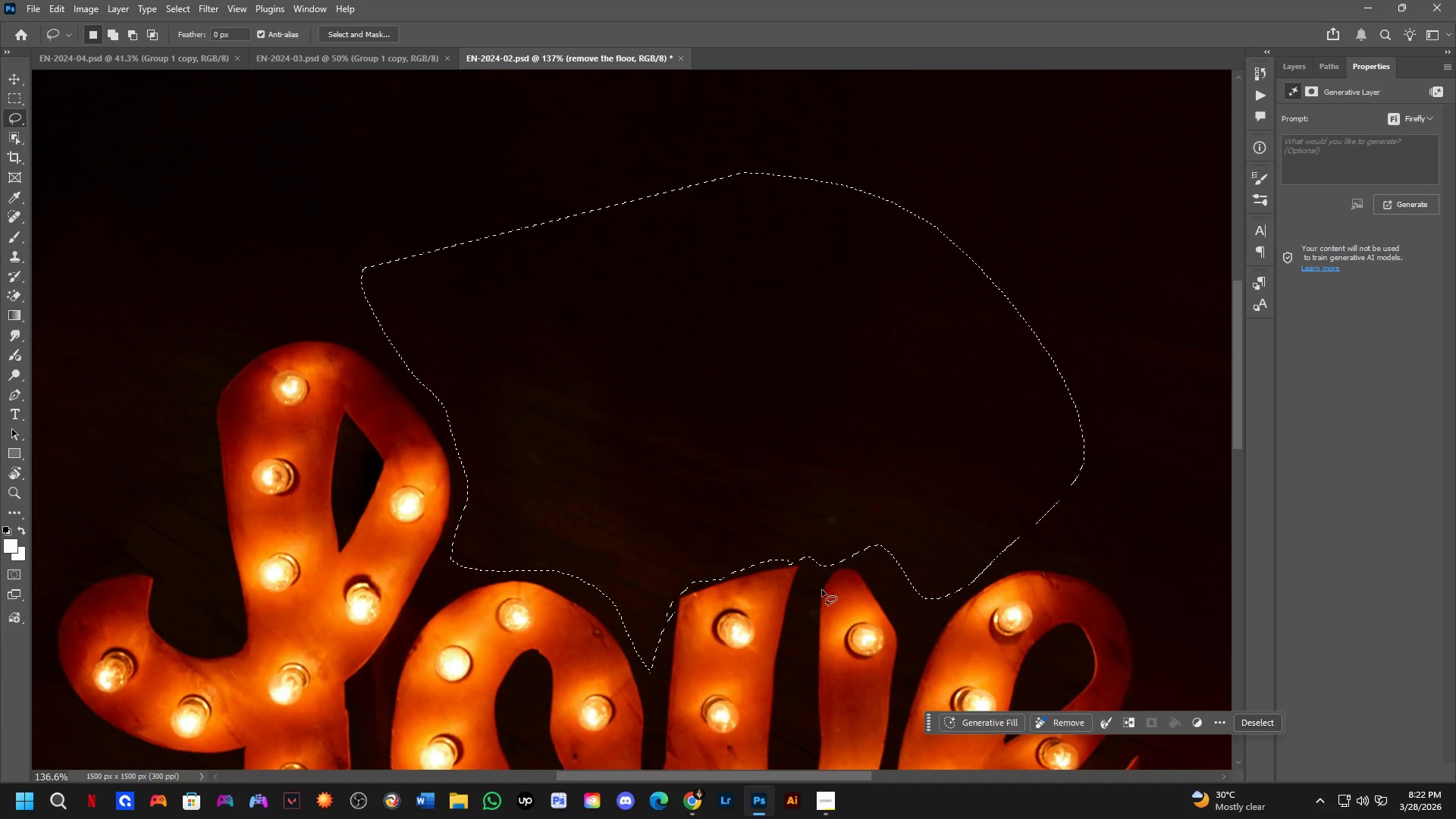 
hold_key(key=AltLeft, duration=0.59)
left_click_drag(start_coordinate=[755, 447], to_coordinate=[740, 476])
 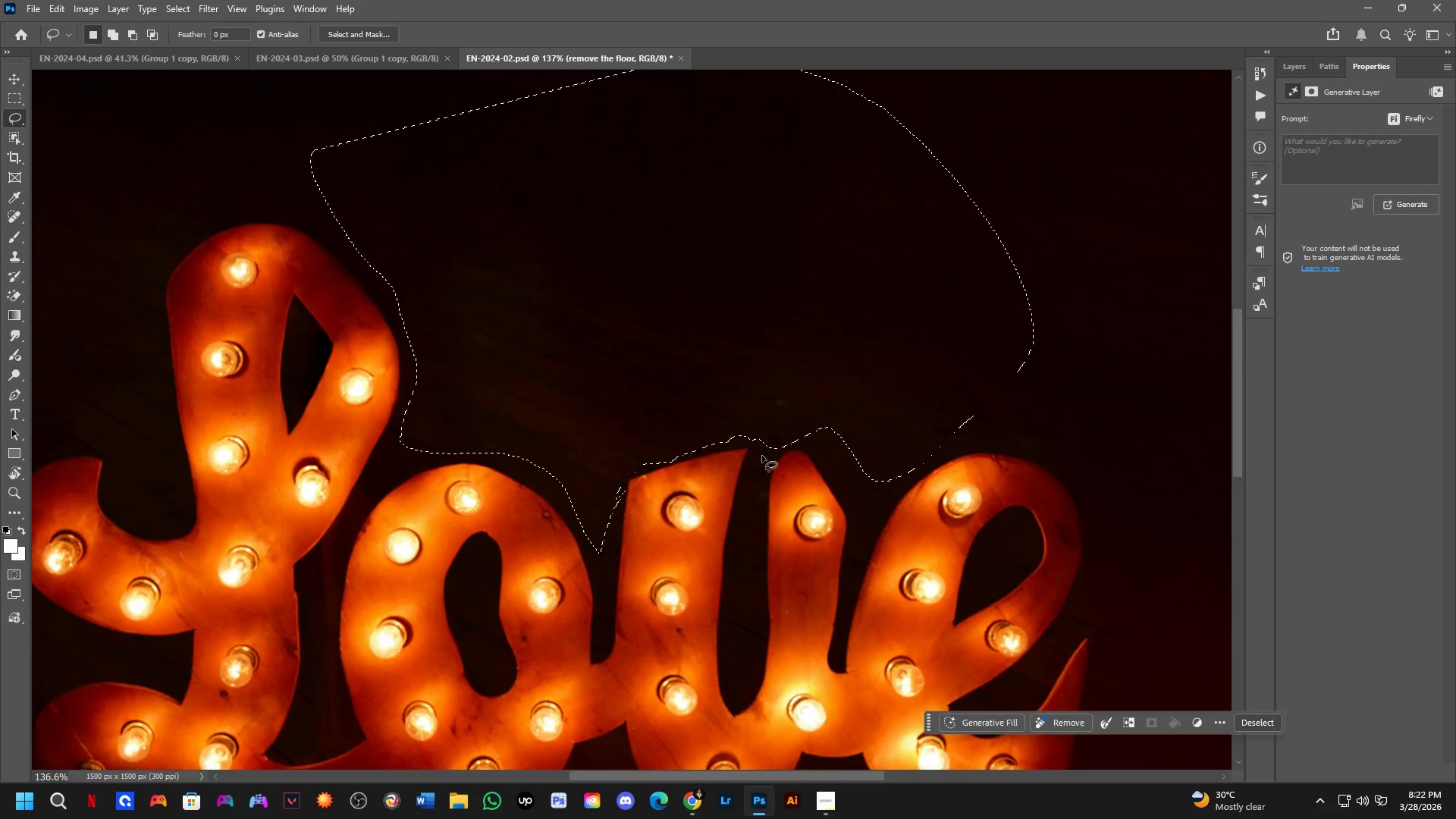 
hold_key(key=Space, duration=0.56)
 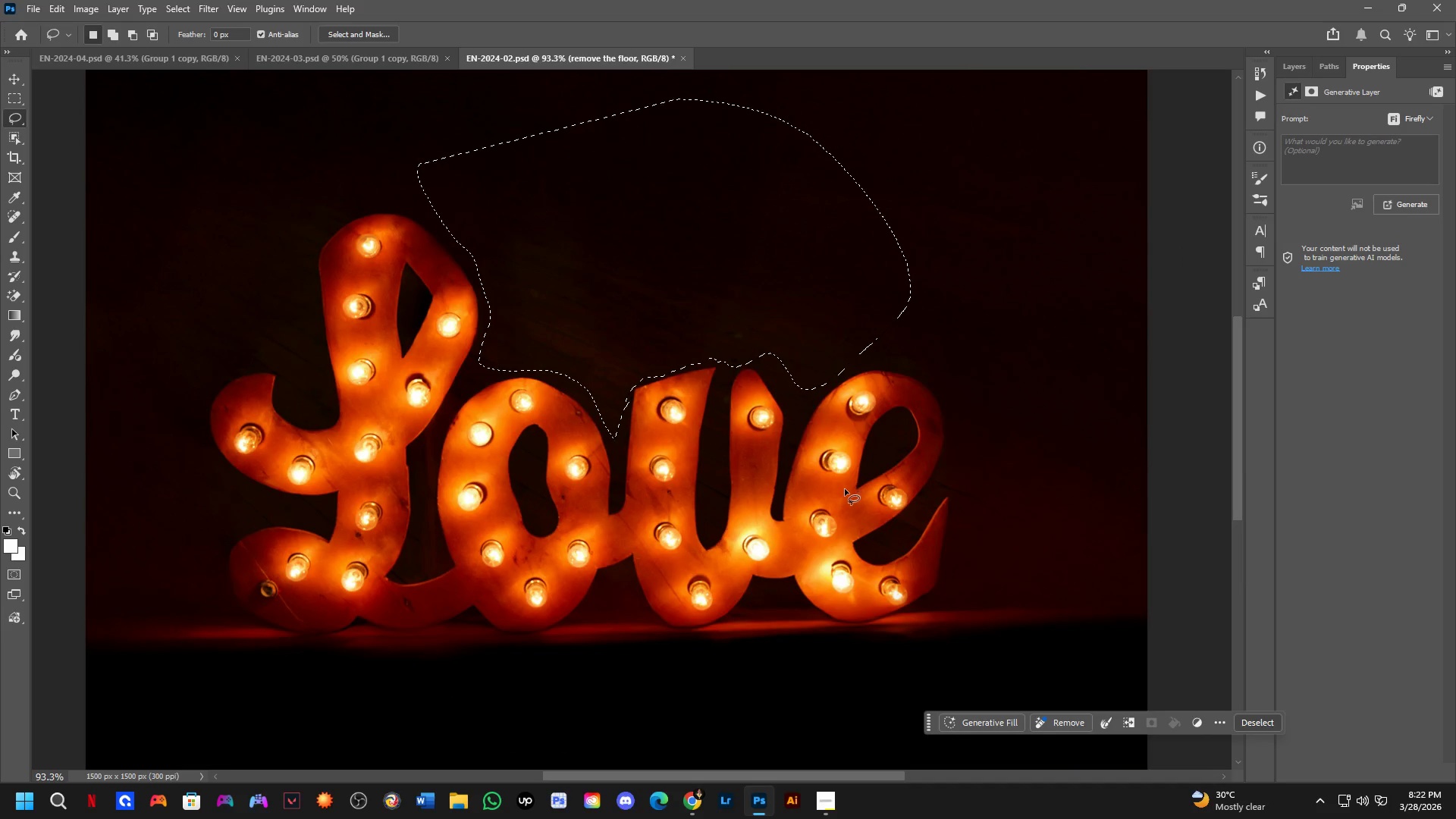 
left_click_drag(start_coordinate=[616, 588], to_coordinate=[619, 482])
 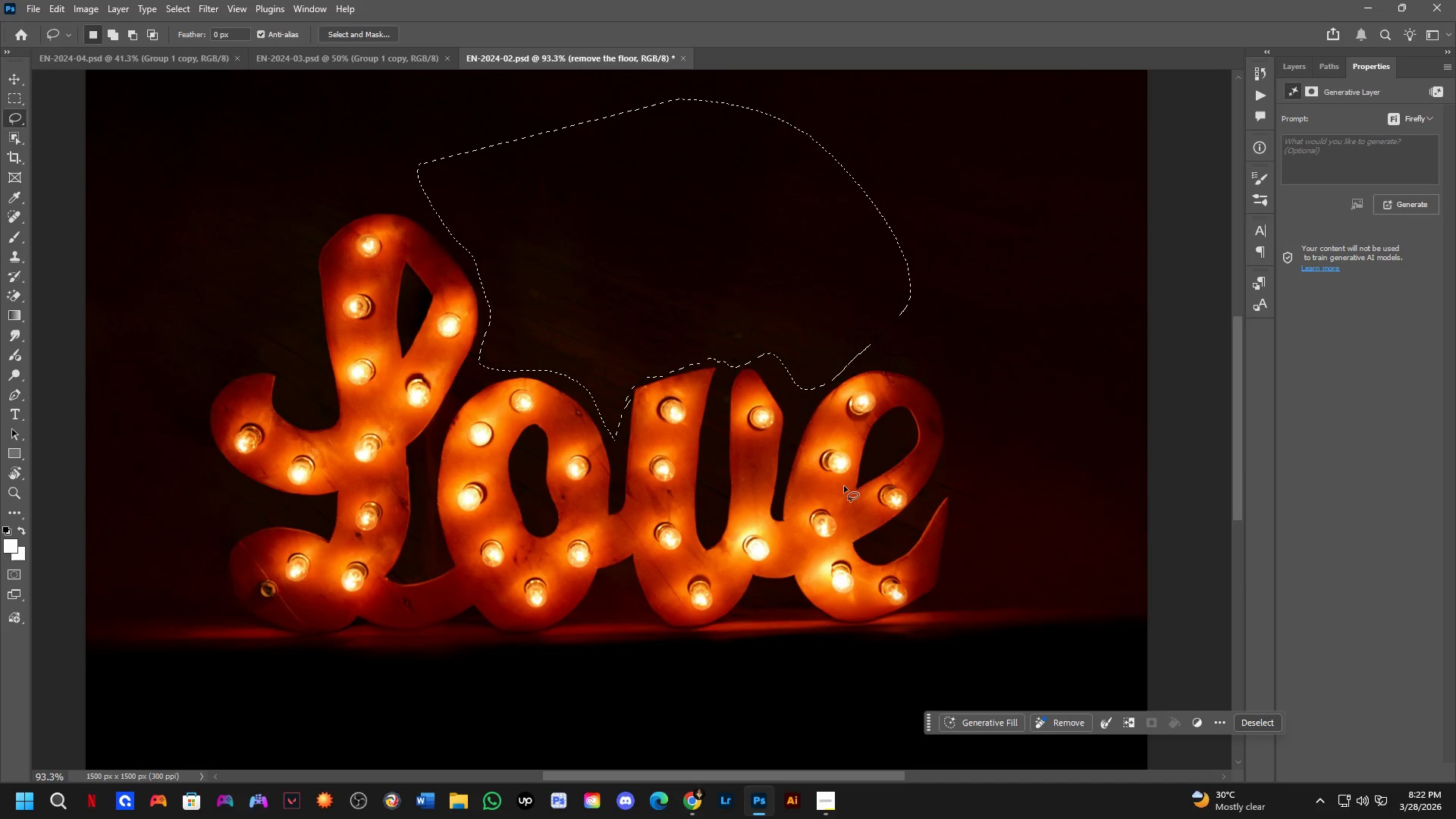 
scroll: coordinate [607, 548], scroll_direction: down, amount: 4.0
 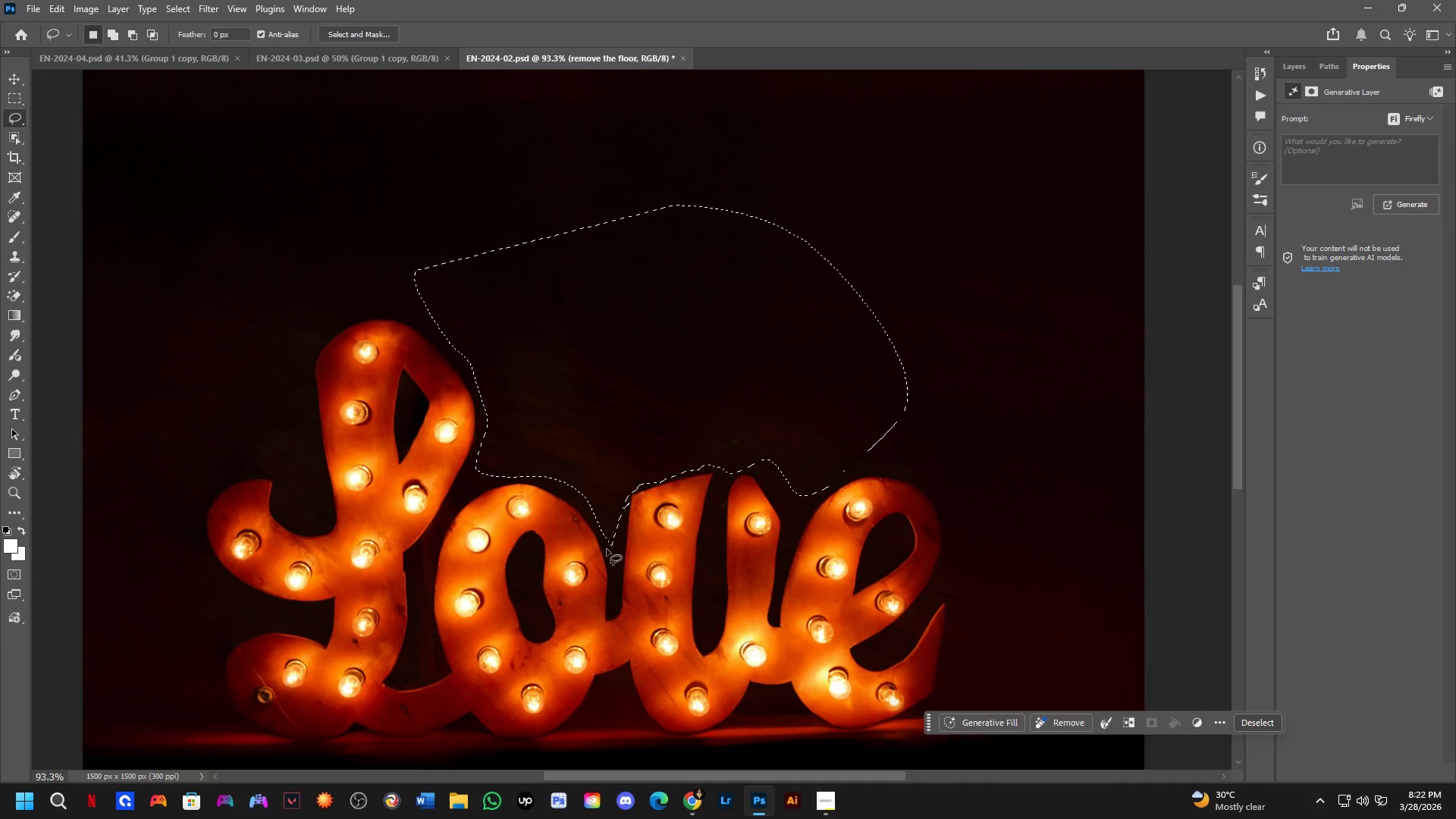 
key(Shift+ShiftLeft)
 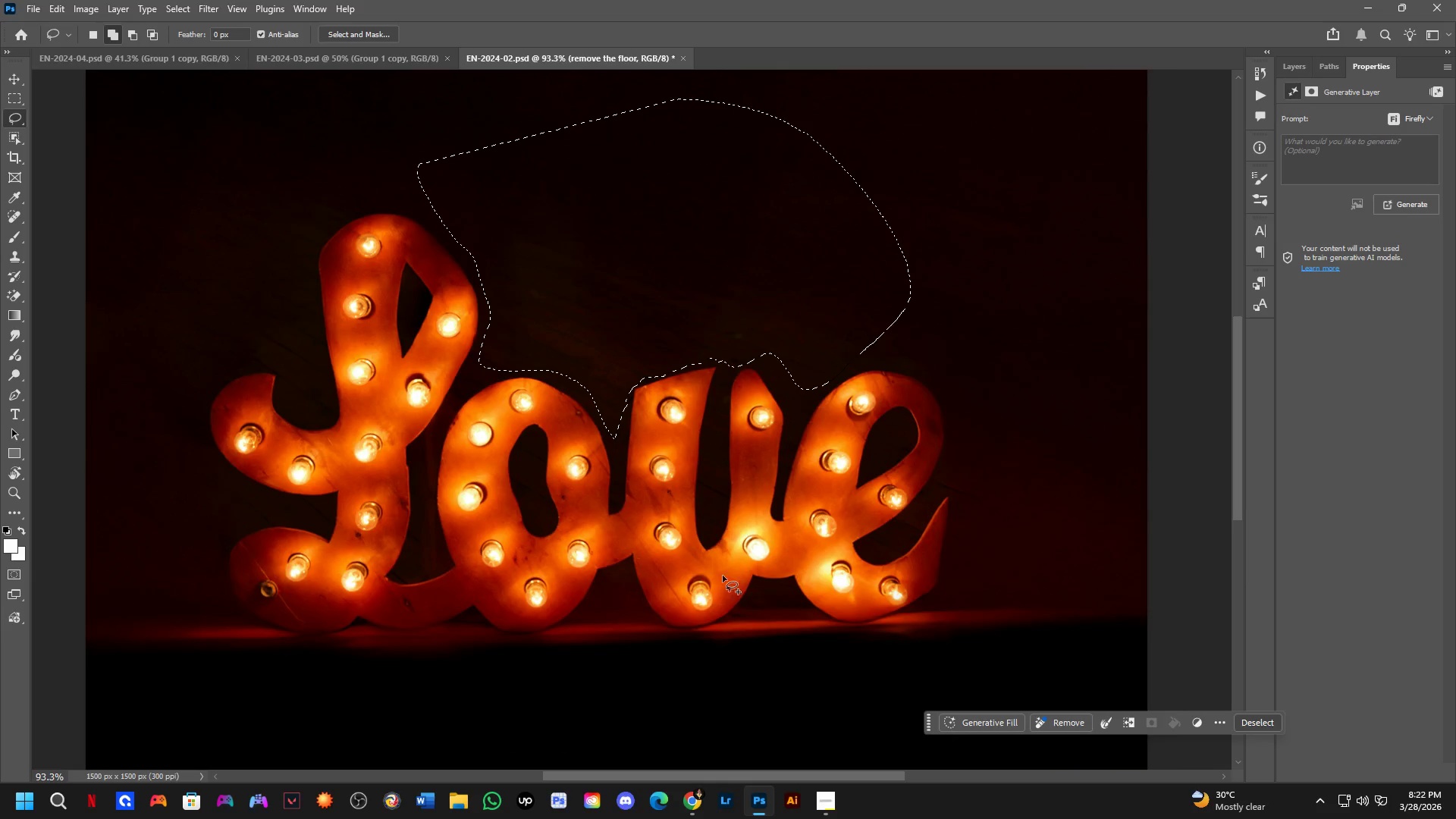 
hold_key(key=Space, duration=0.47)
 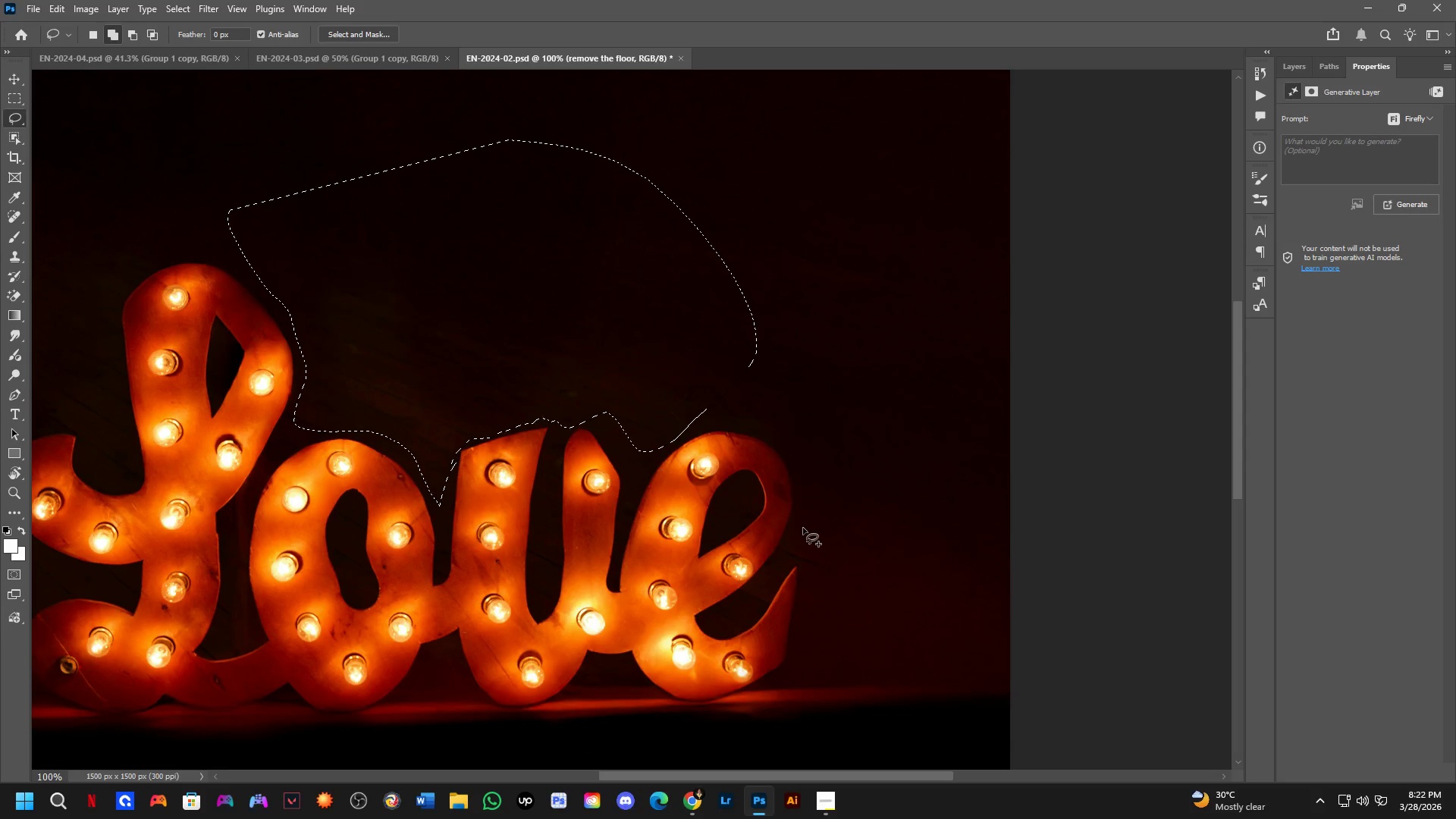 
left_click_drag(start_coordinate=[905, 532], to_coordinate=[737, 607])
 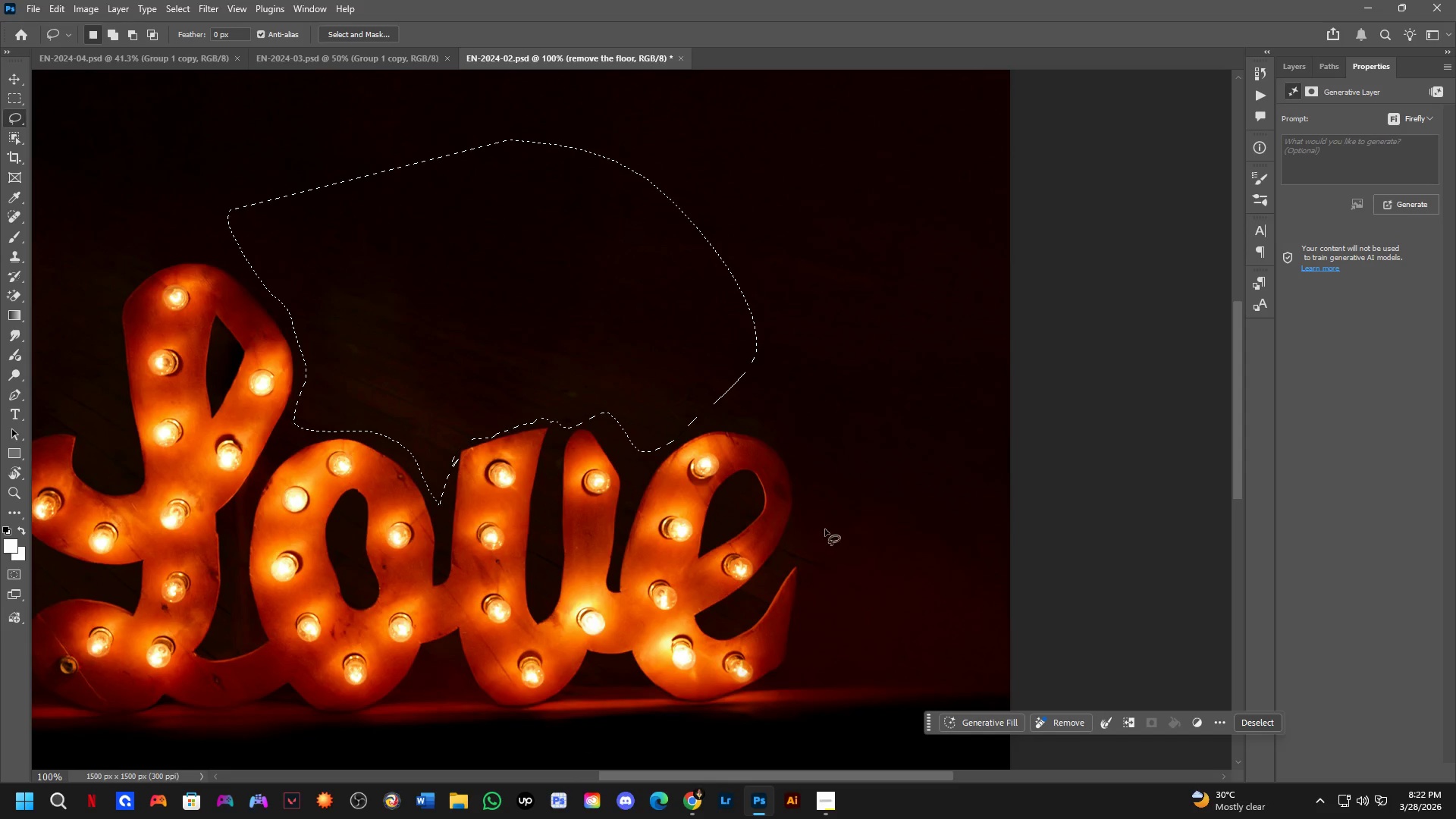 
scroll: coordinate [720, 570], scroll_direction: up, amount: 1.0
 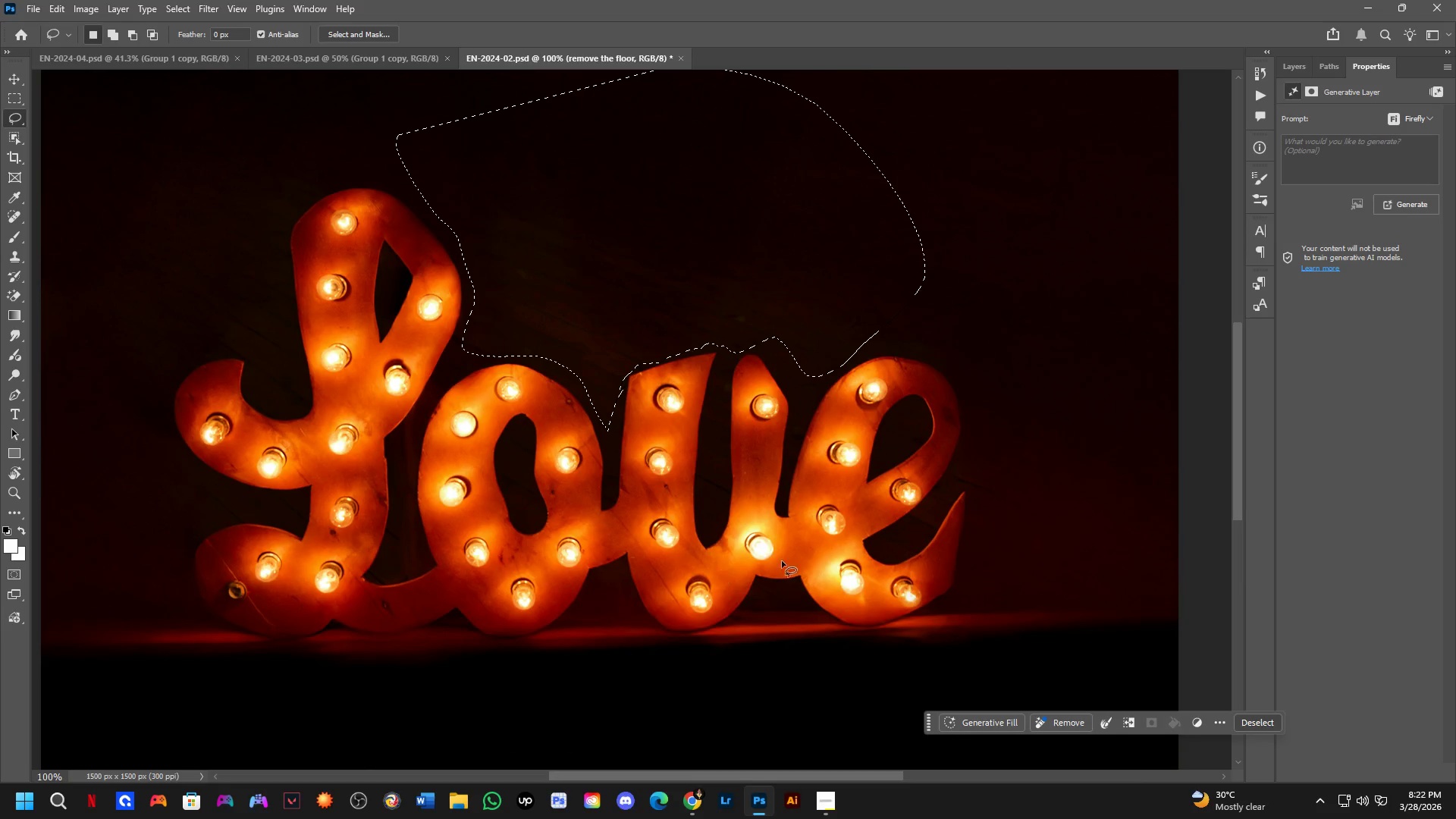 
hold_key(key=ShiftLeft, duration=1.34)
left_click_drag(start_coordinate=[807, 527], to_coordinate=[863, 517])
 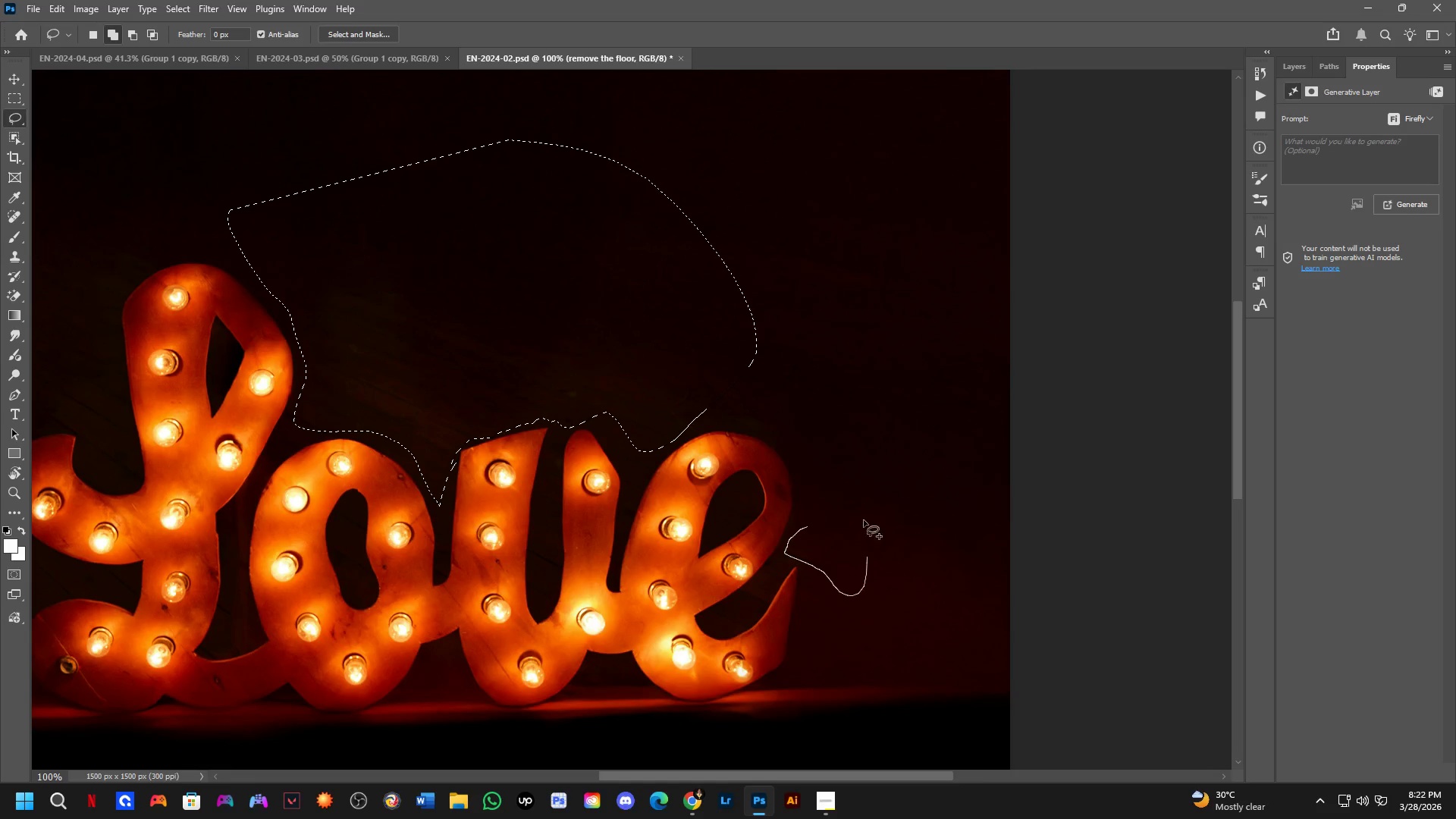 
hold_key(key=ShiftLeft, duration=1.5)
left_click_drag(start_coordinate=[774, 559], to_coordinate=[795, 561])
 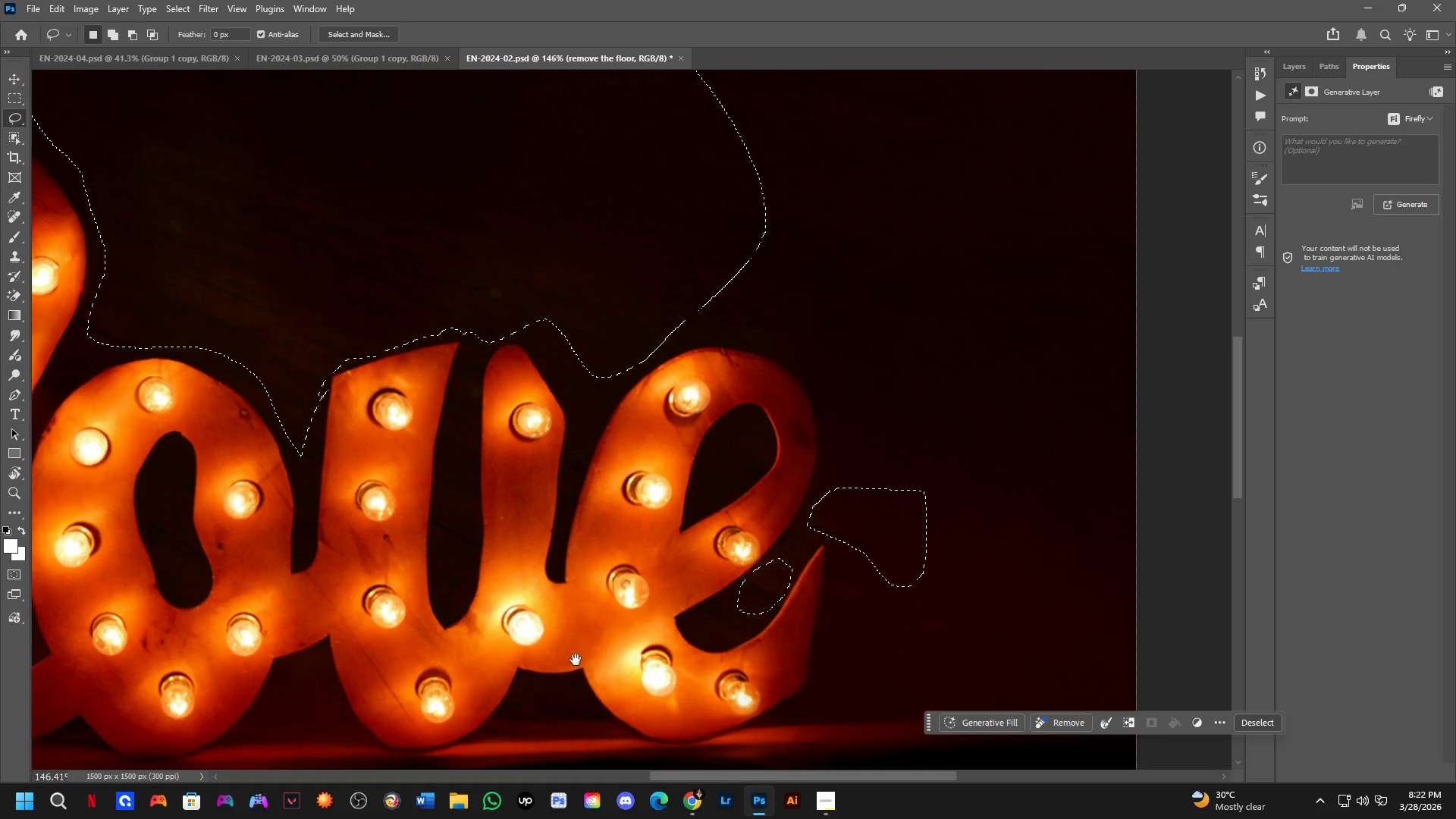 
scroll: coordinate [756, 594], scroll_direction: up, amount: 7.0
 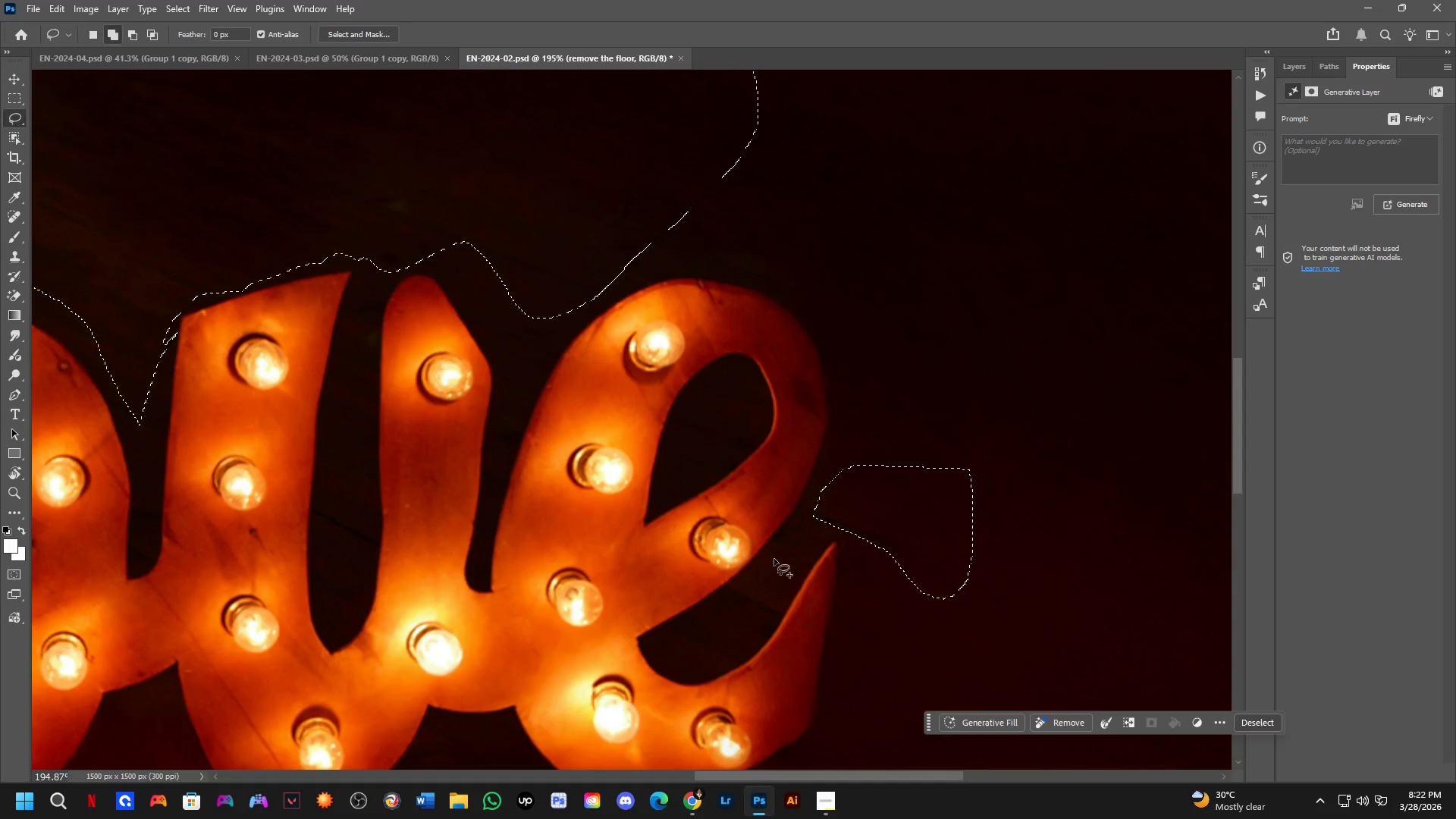 
key(Shift+ShiftLeft)
 